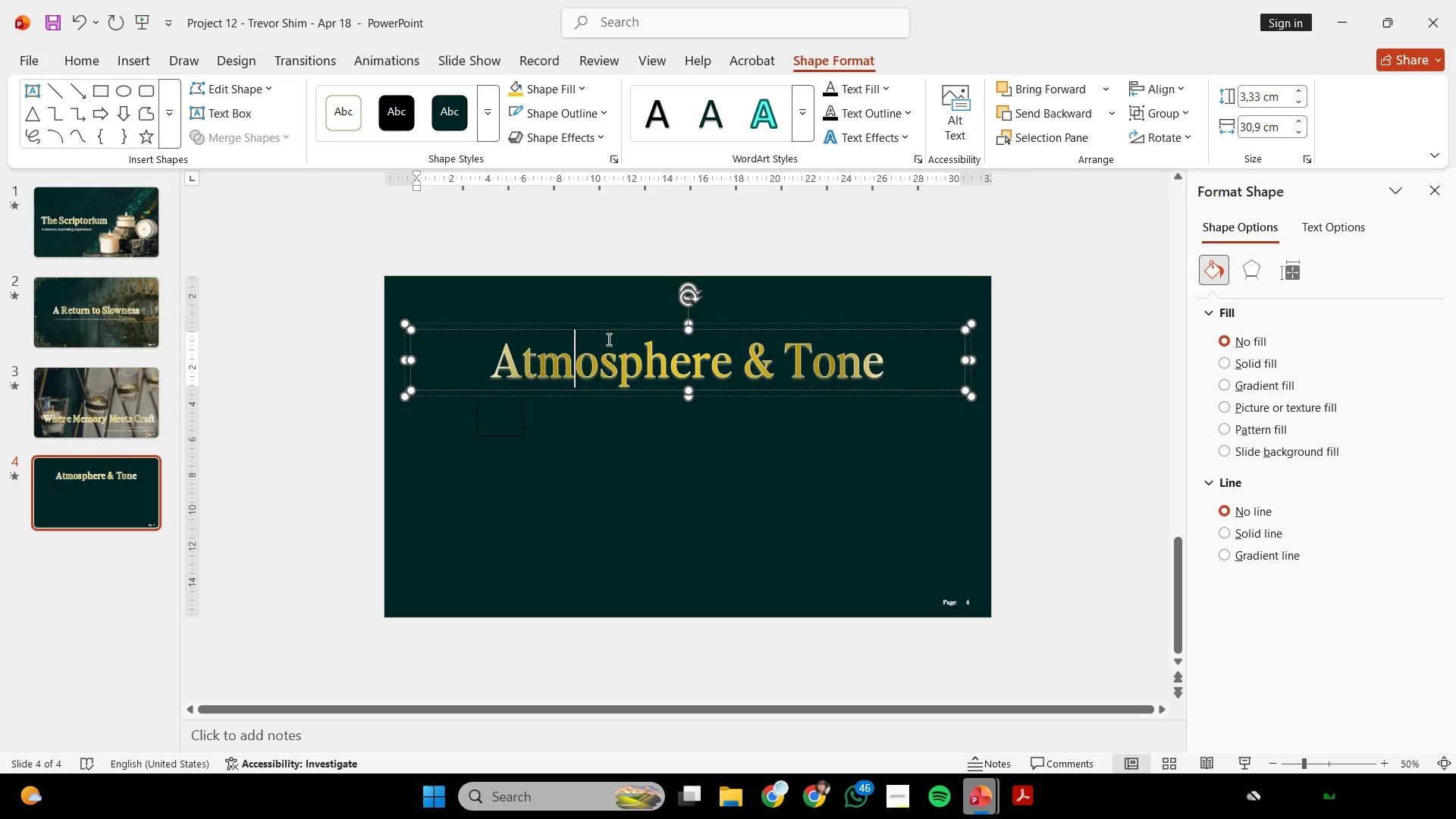 
hold_key(key=ShiftLeft, duration=1.92)
left_click_drag(start_coordinate=[602, 322], to_coordinate=[600, 297])
 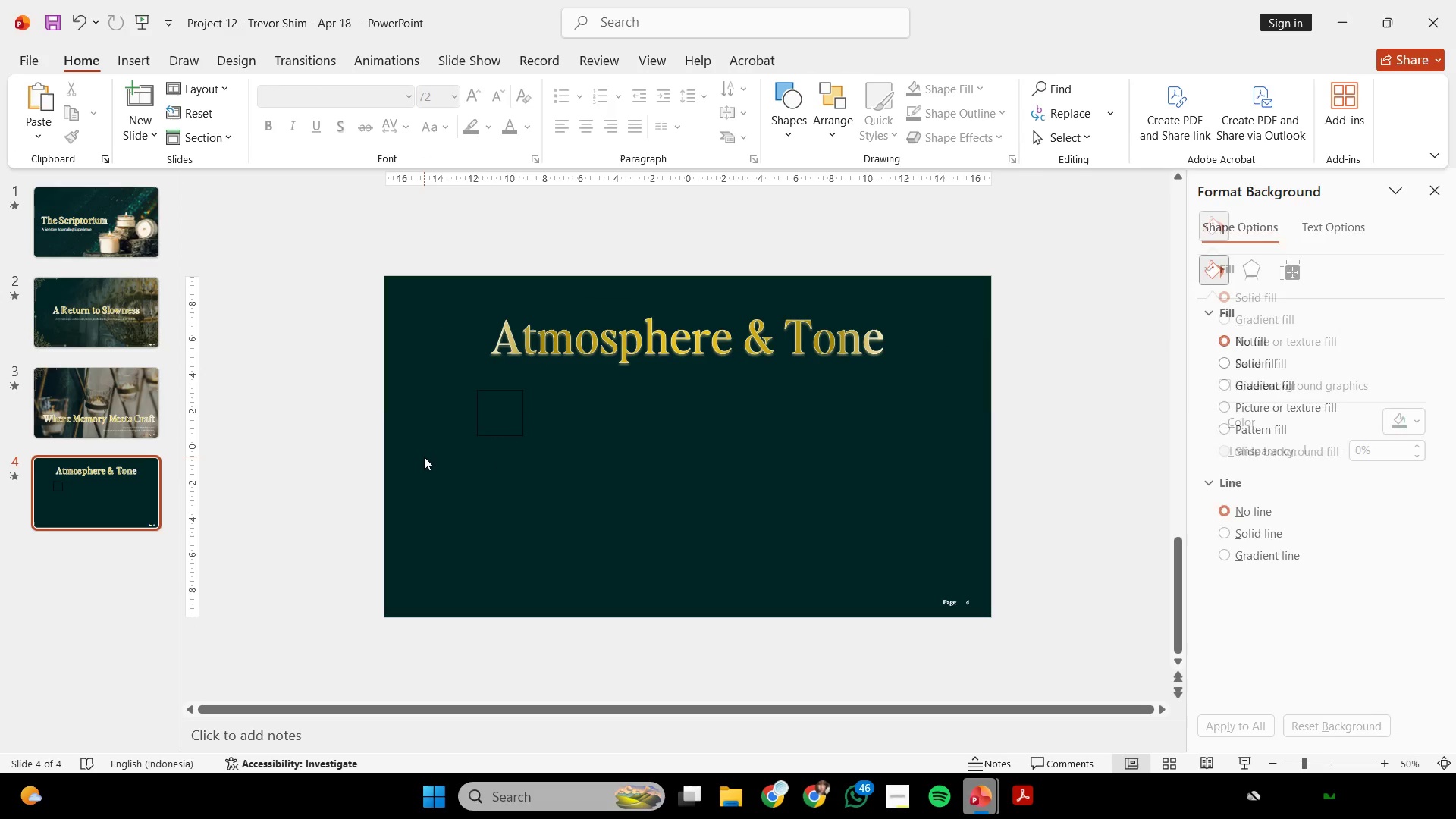 
double_click([473, 418])
 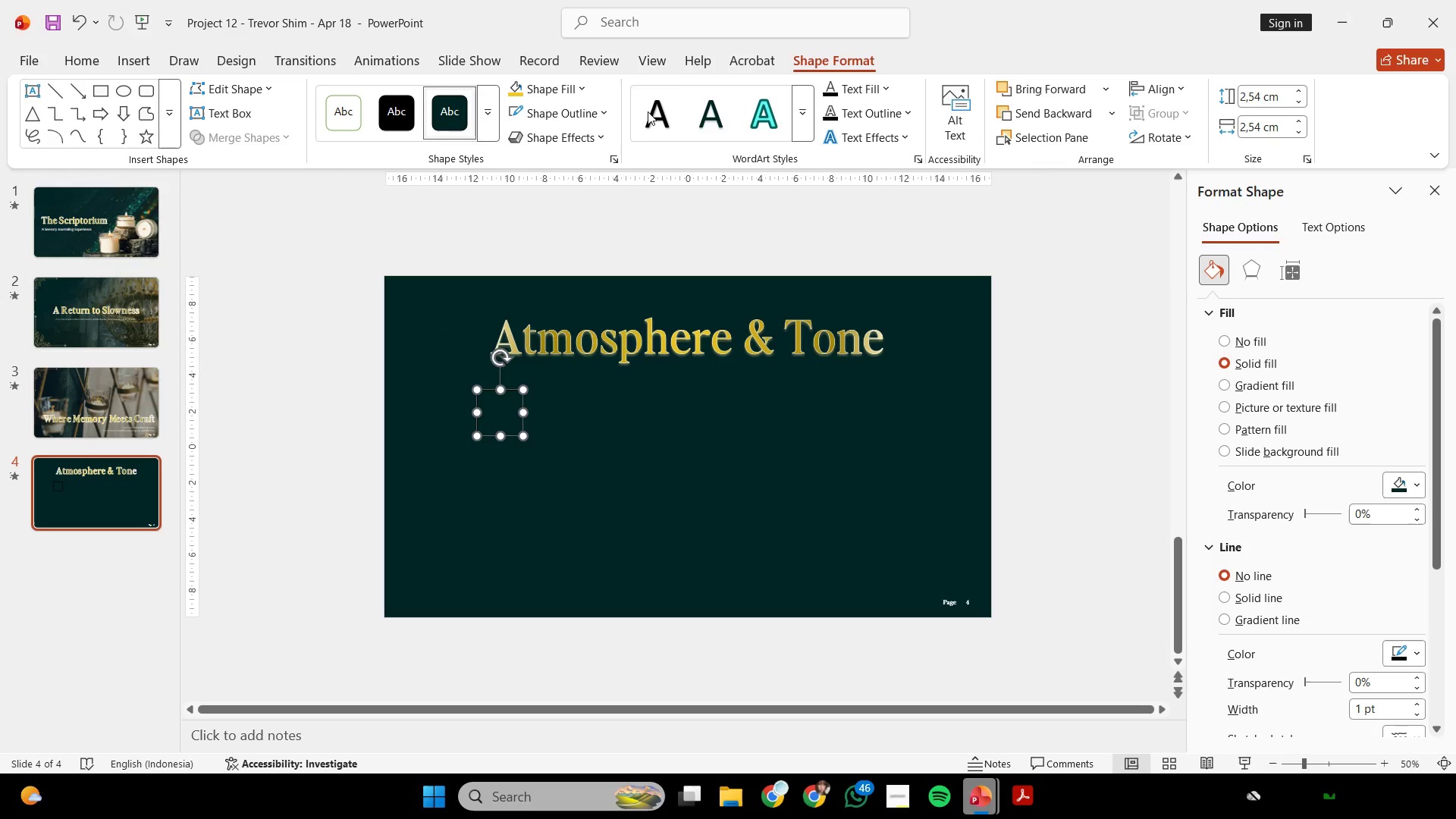 
left_click([570, 95])
 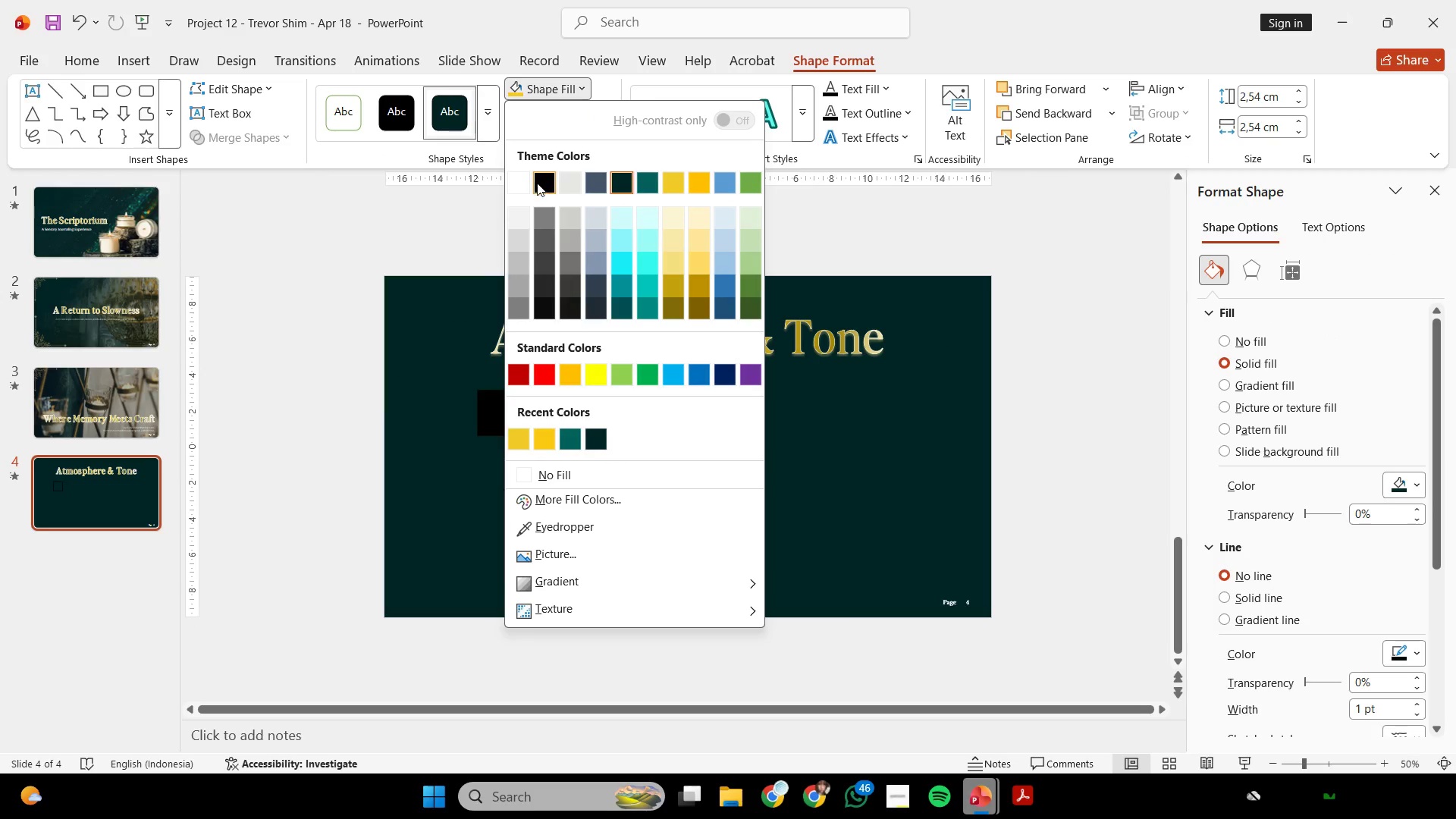 
left_click([518, 180])
 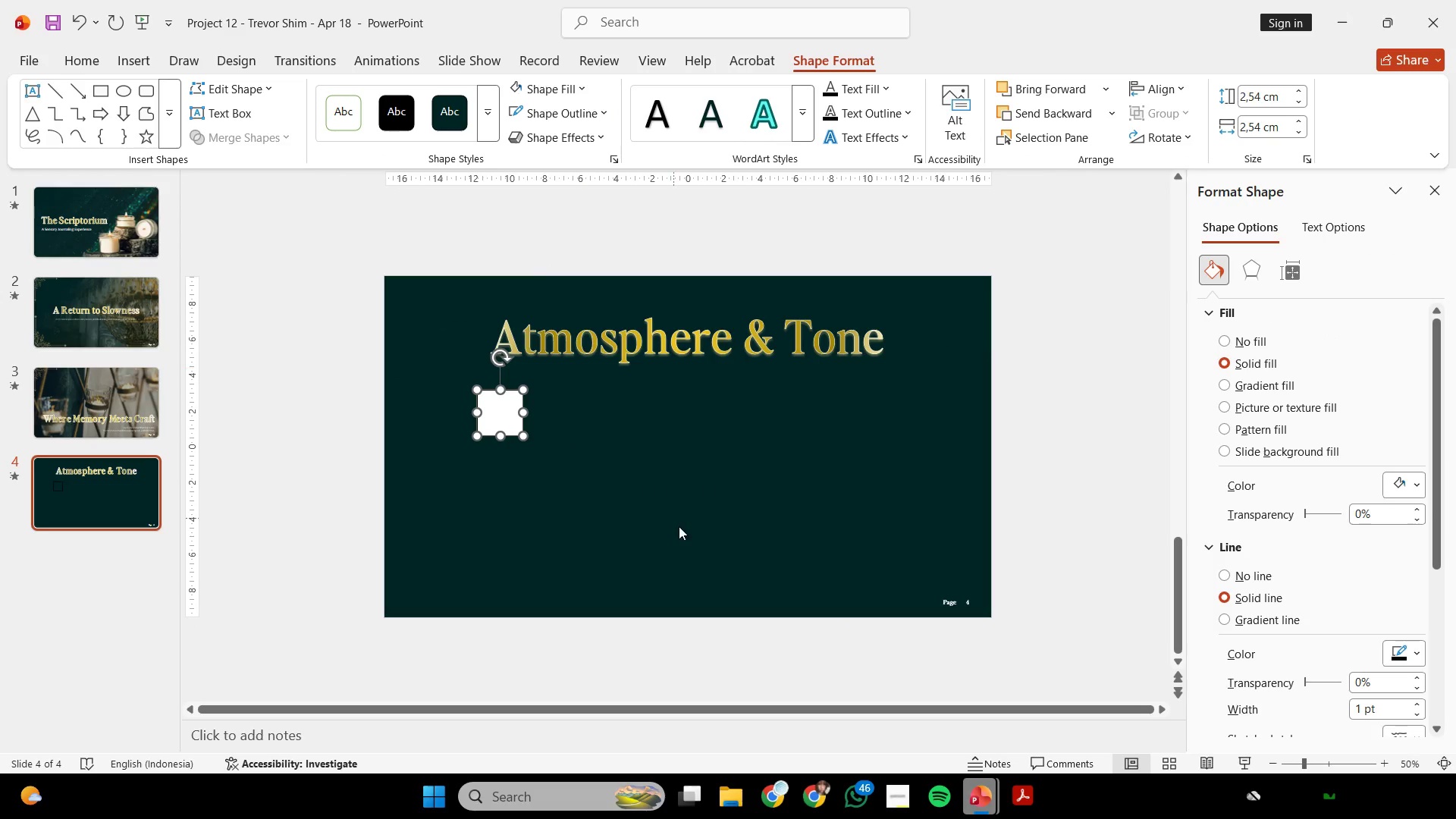 
left_click([684, 539])
 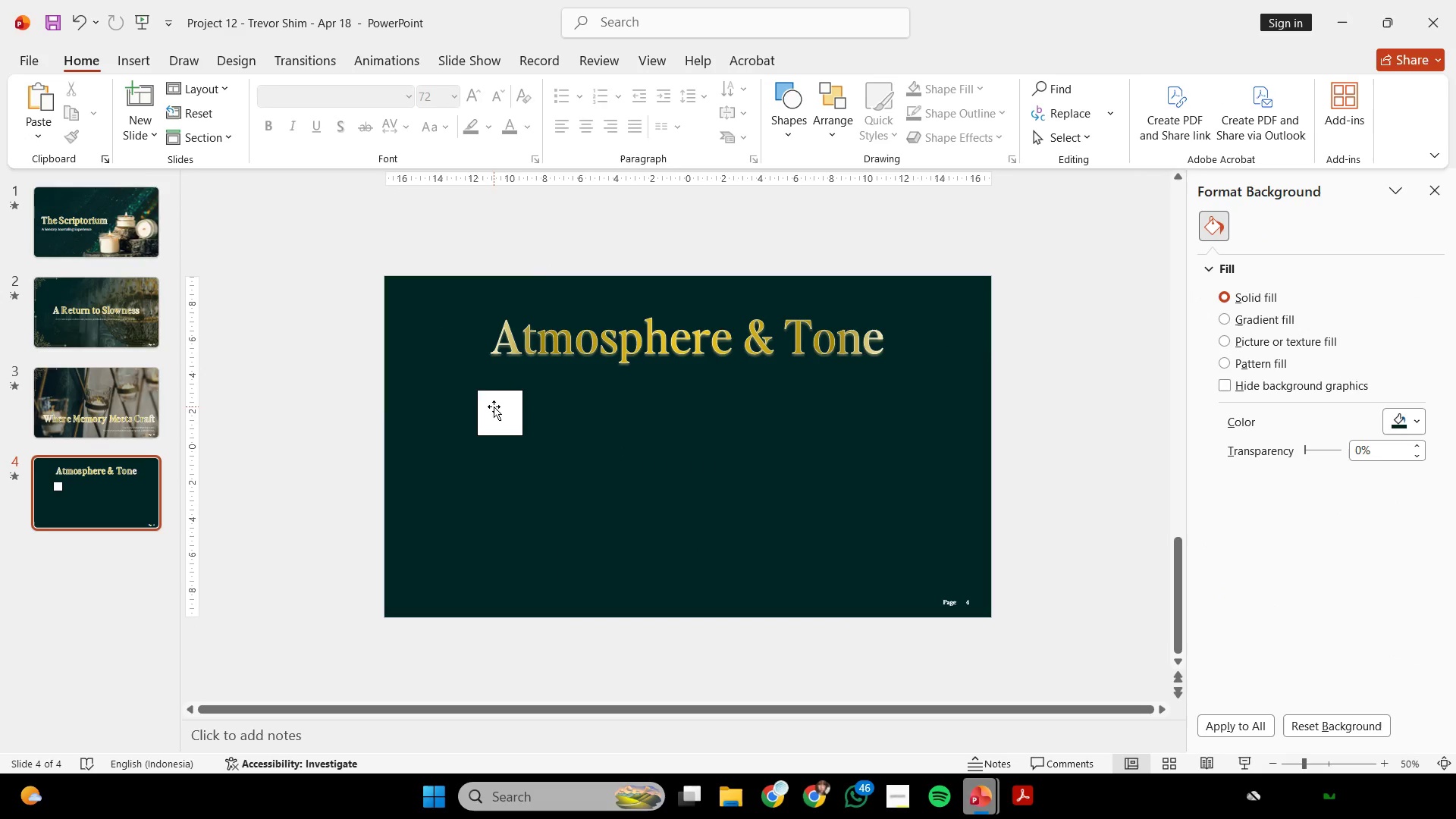 
left_click_drag(start_coordinate=[497, 410], to_coordinate=[434, 403])
 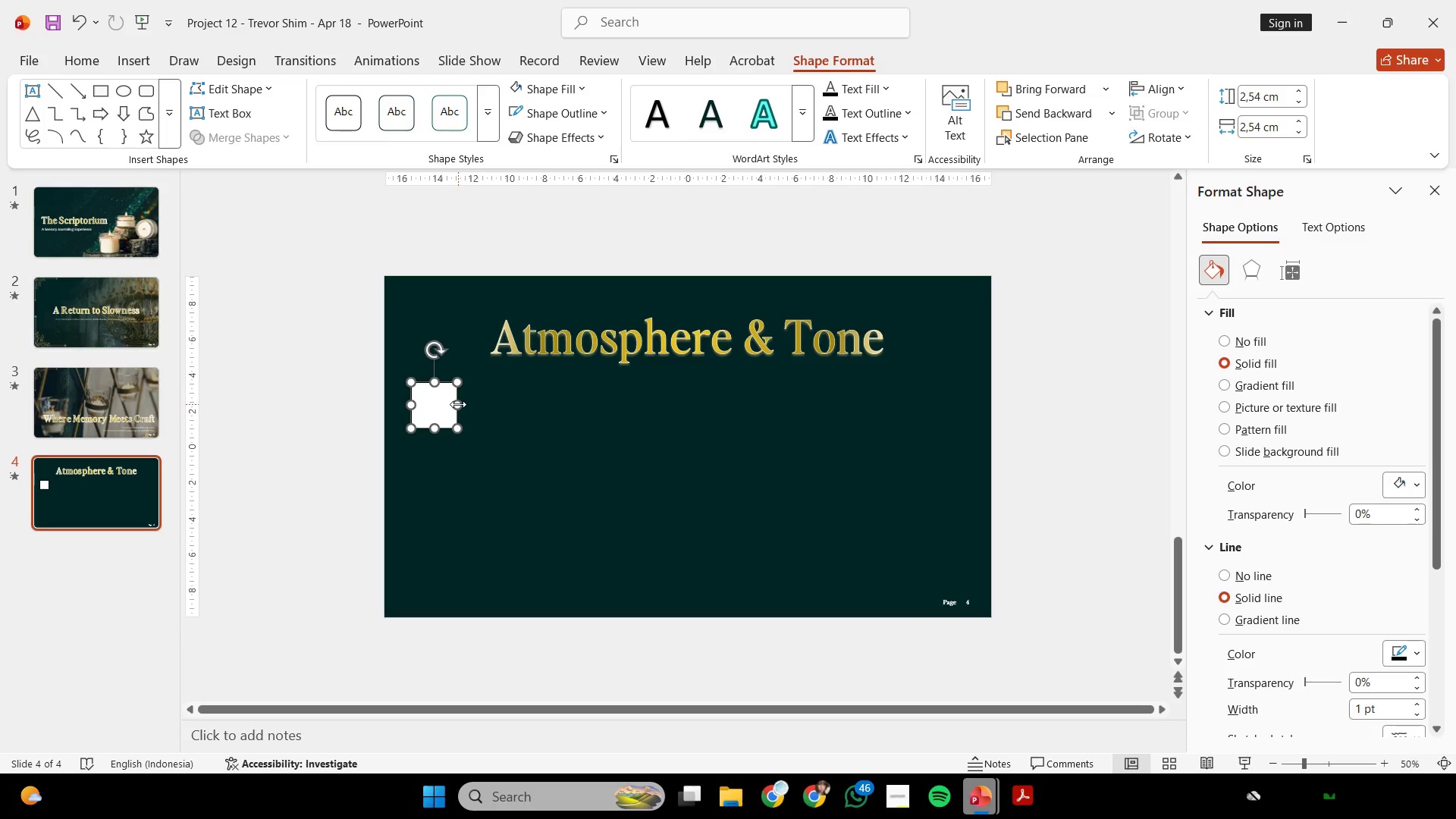 
left_click_drag(start_coordinate=[458, 404], to_coordinate=[572, 428])
 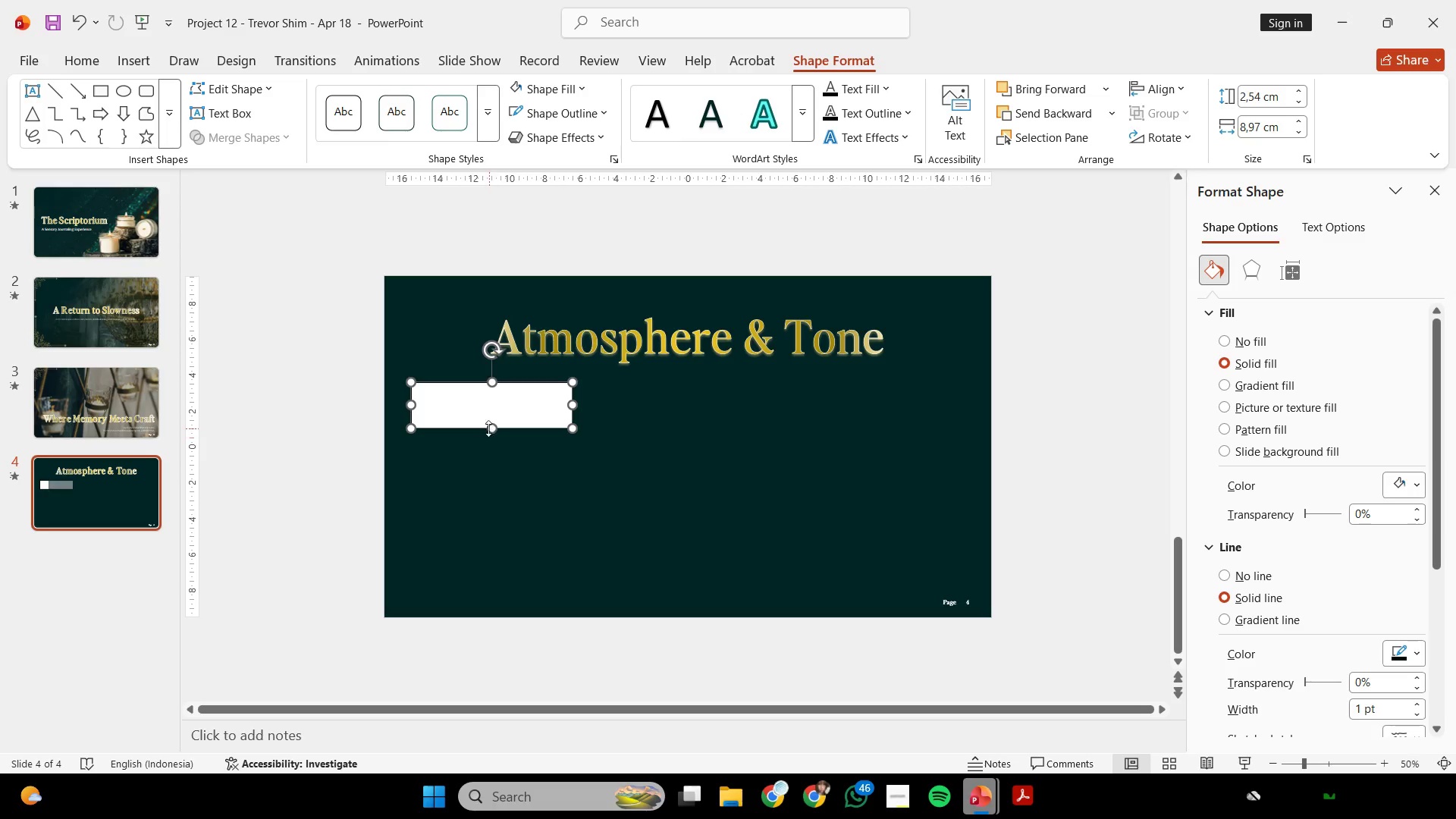 
left_click_drag(start_coordinate=[486, 427], to_coordinate=[500, 486])
 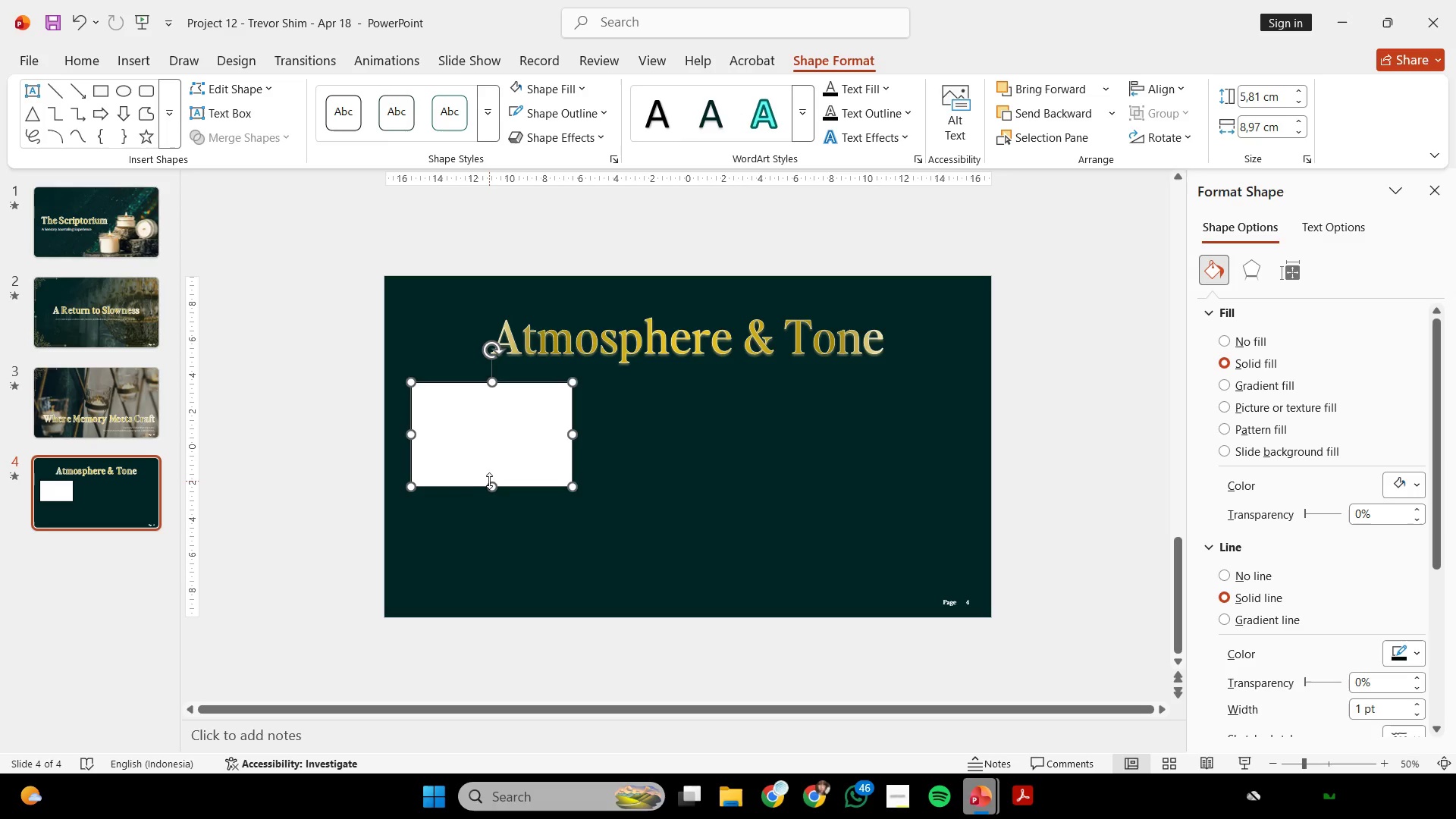 
hold_key(key=ShiftLeft, duration=1.58)
left_click_drag(start_coordinate=[512, 437], to_coordinate=[513, 432])
 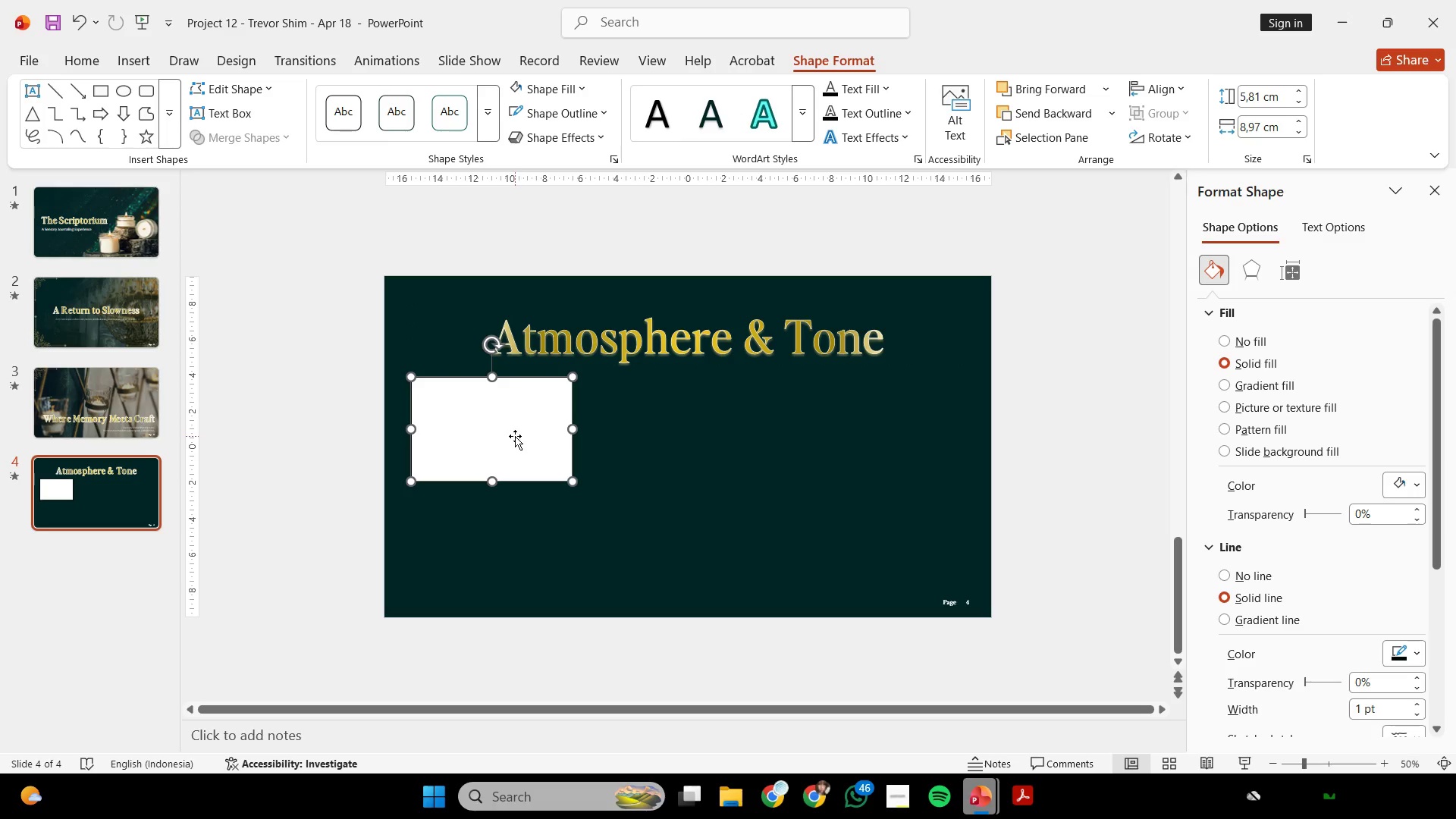 
key(ArrowUp)
 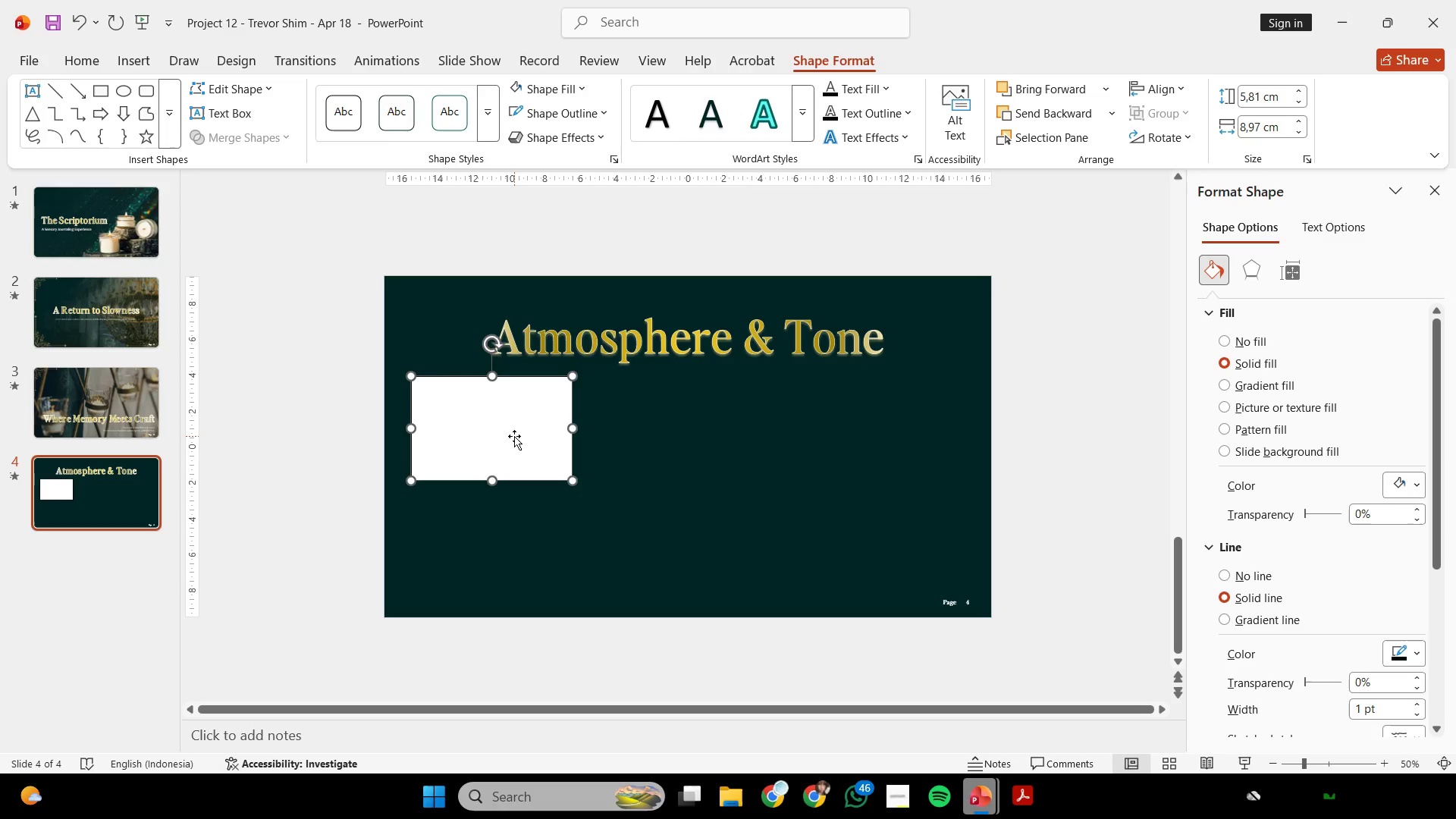 
key(ArrowUp)
 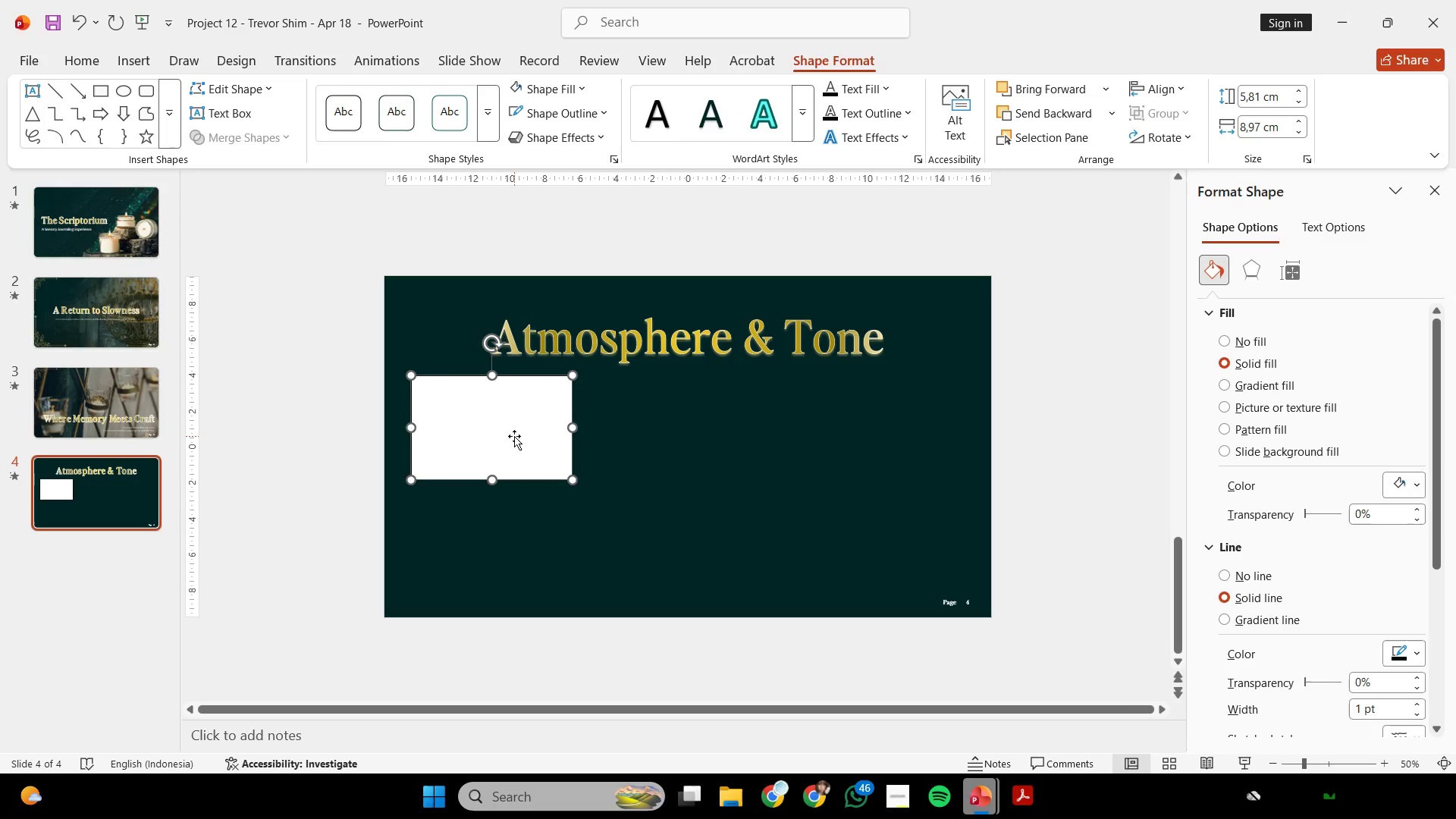 
key(ArrowUp)
 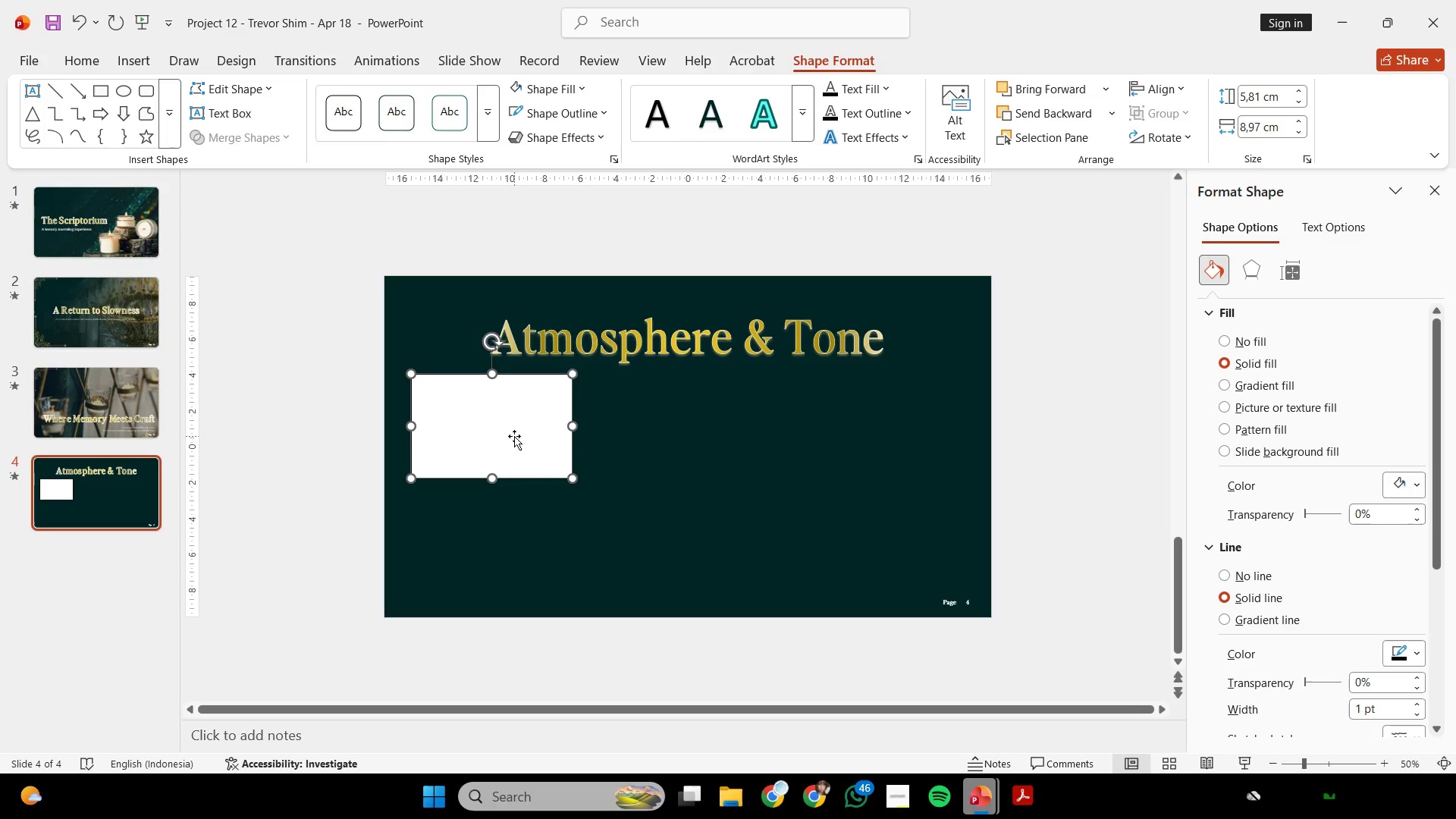 
key(ArrowUp)
 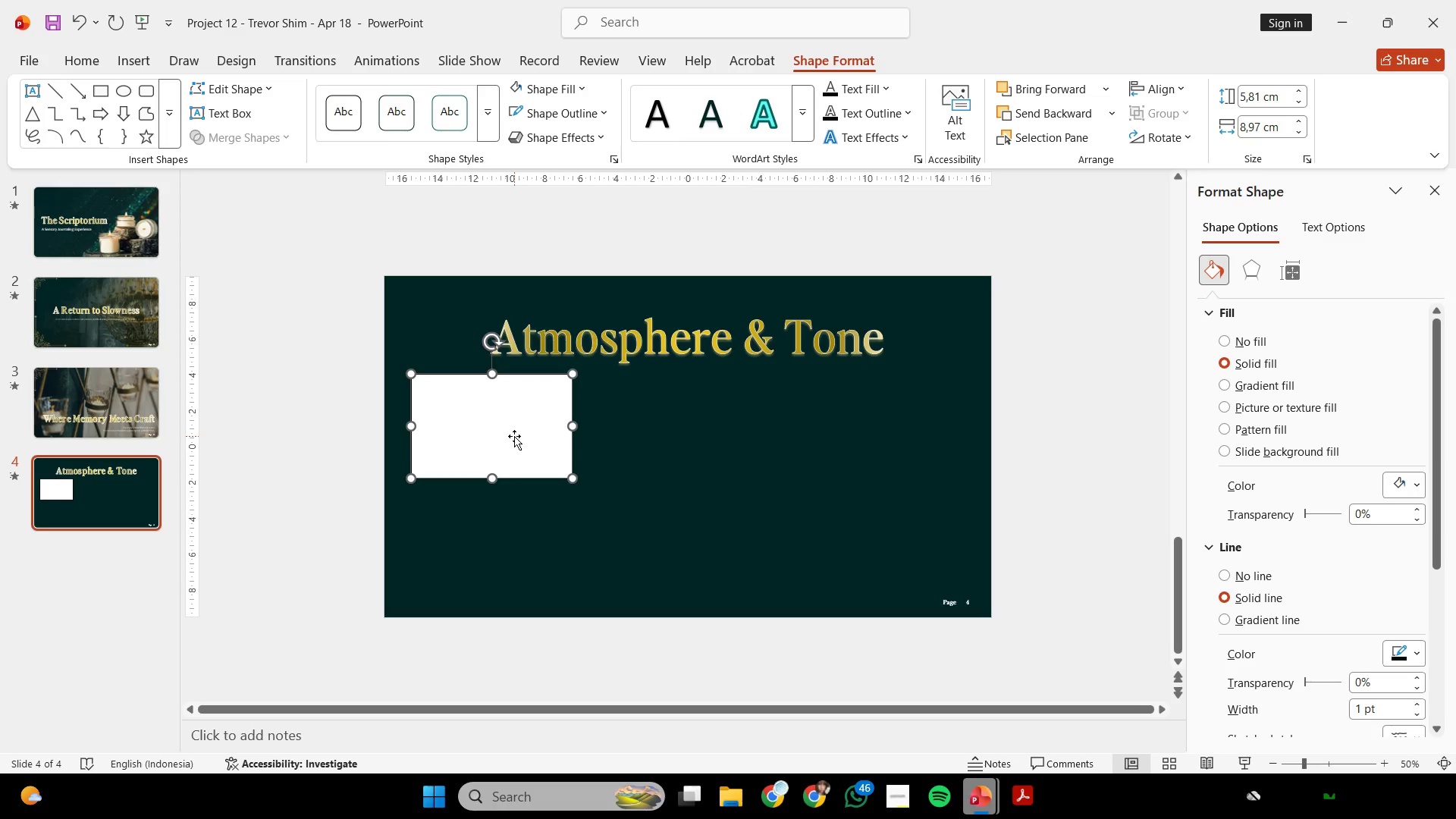 
key(ArrowUp)
 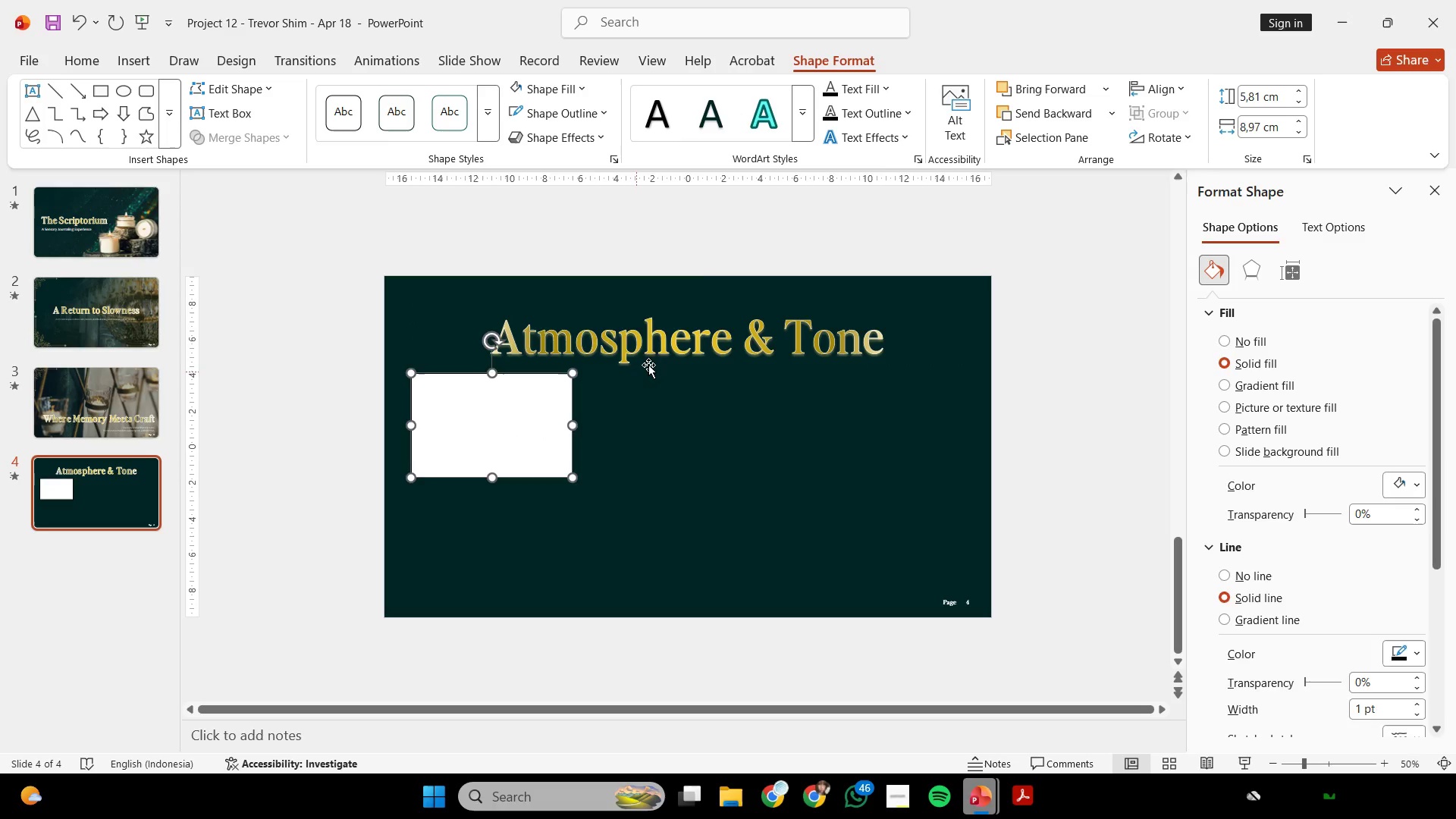 
left_click([663, 356])
 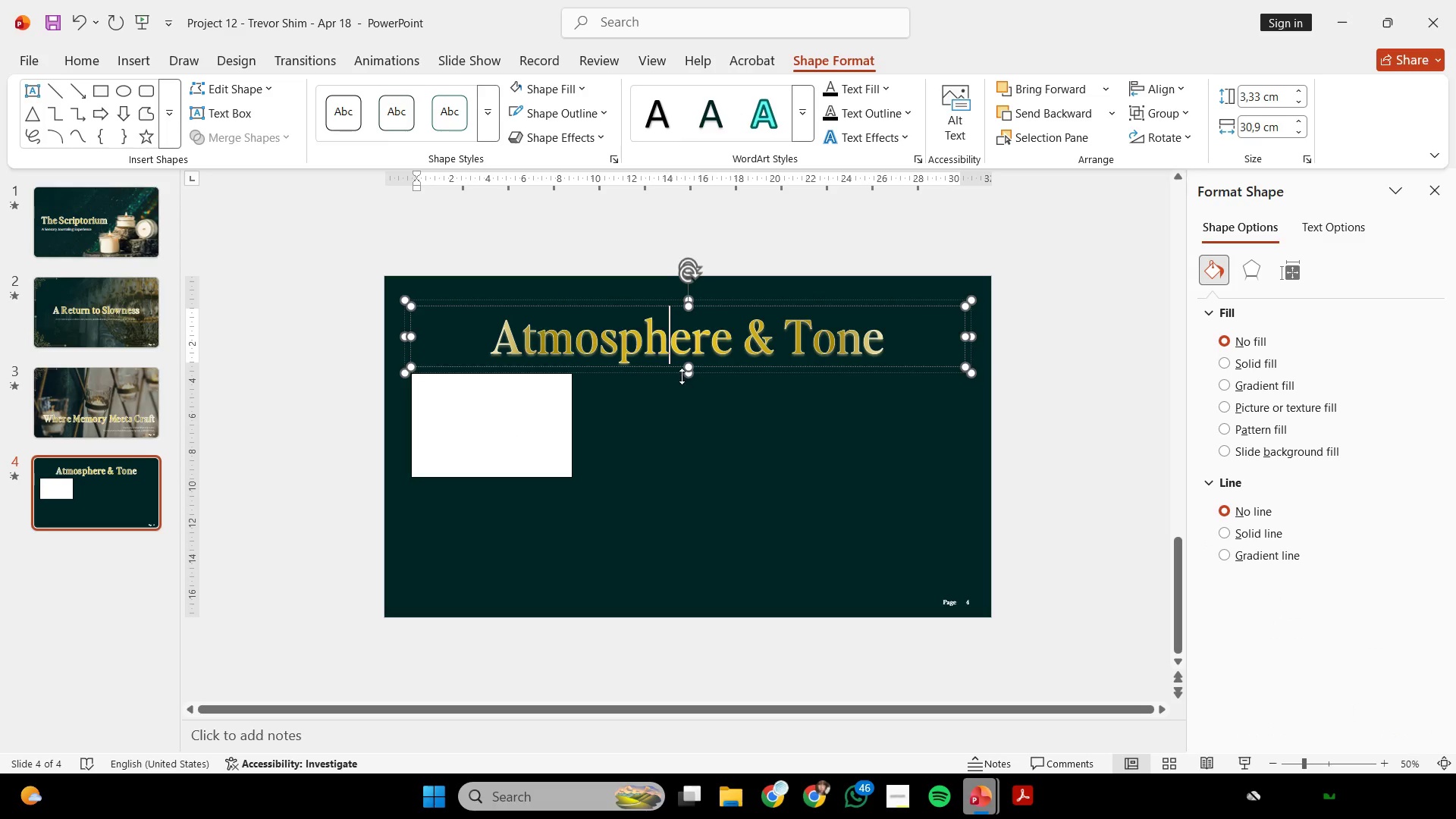 
hold_key(key=ShiftLeft, duration=2.59)
left_click_drag(start_coordinate=[704, 374], to_coordinate=[704, 361])
 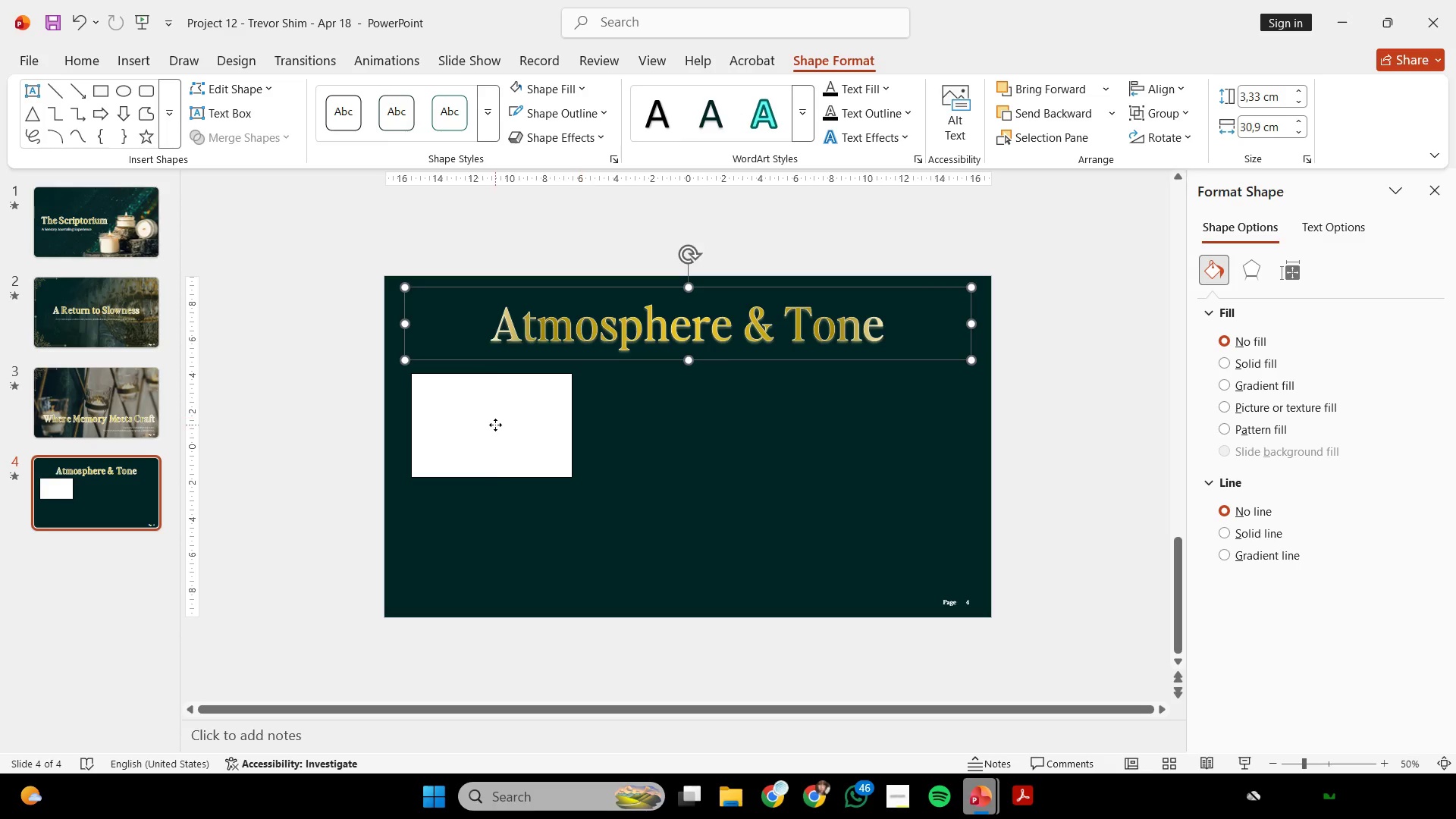 
left_click([495, 425])
 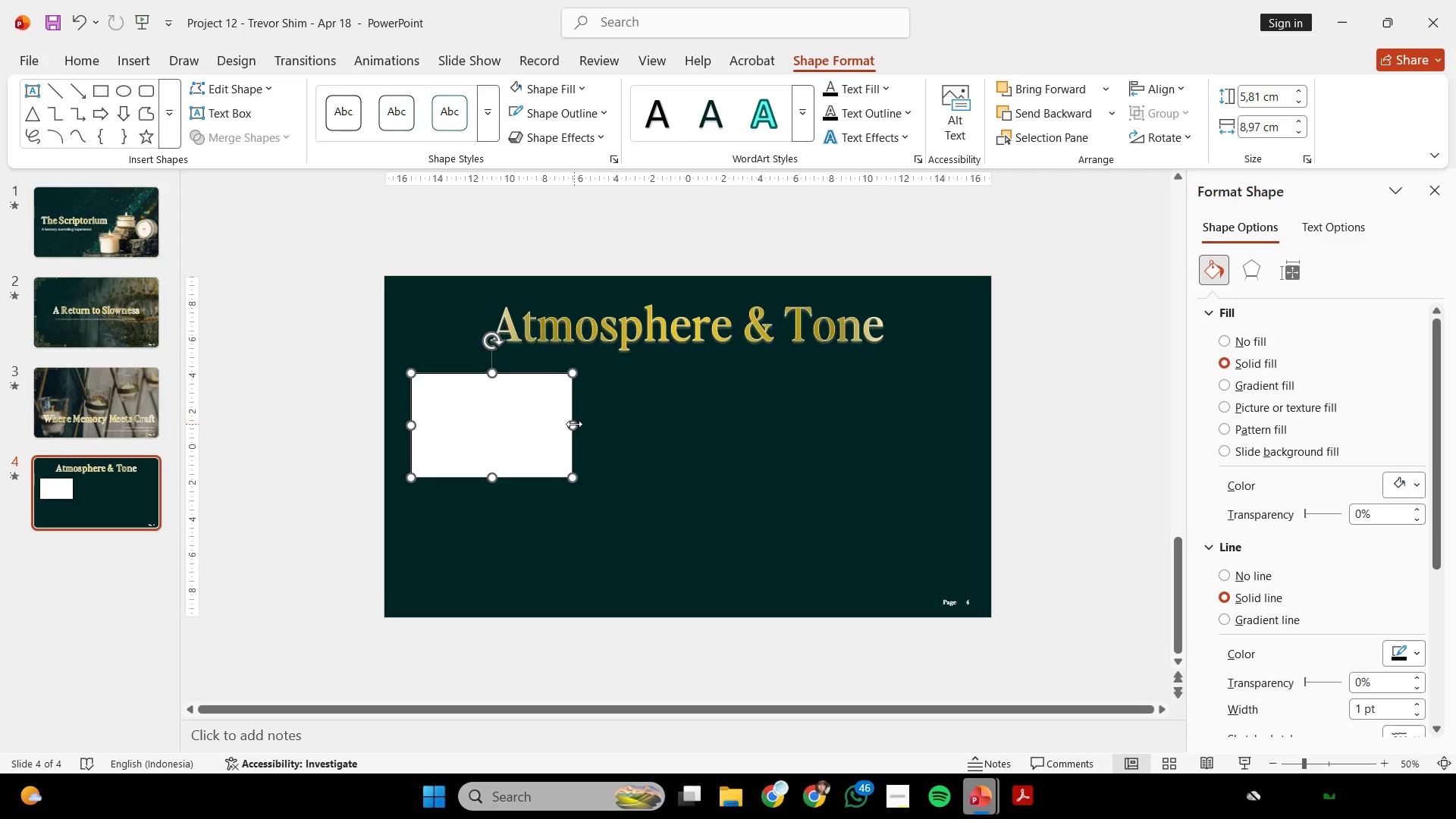 
left_click_drag(start_coordinate=[574, 424], to_coordinate=[662, 437])
 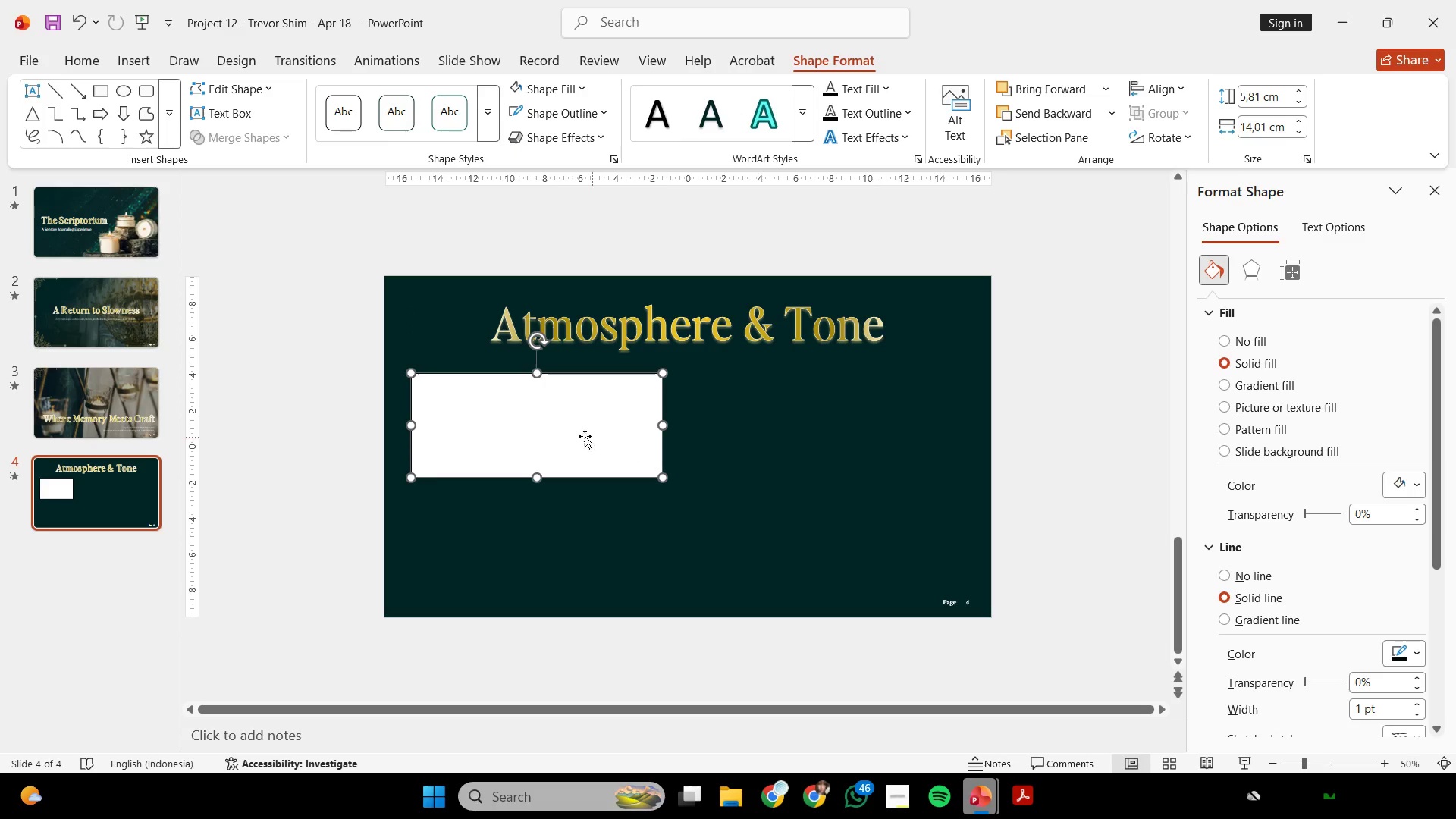 
hold_key(key=ShiftLeft, duration=6.14)
hold_key(key=ControlLeft, duration=6.12)
left_click_drag(start_coordinate=[546, 431], to_coordinate=[849, 426])
 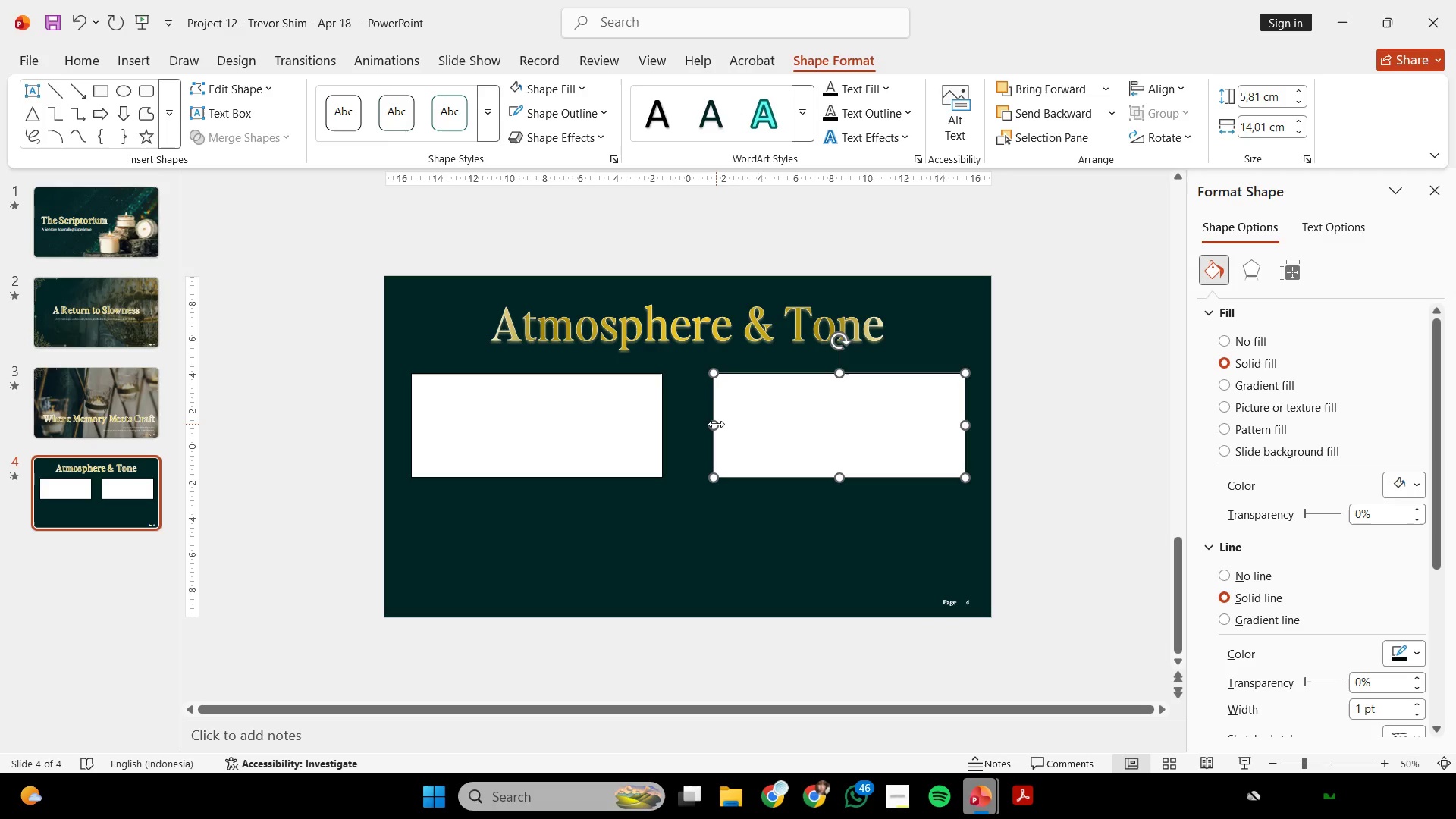 
left_click_drag(start_coordinate=[717, 424], to_coordinate=[699, 425])
 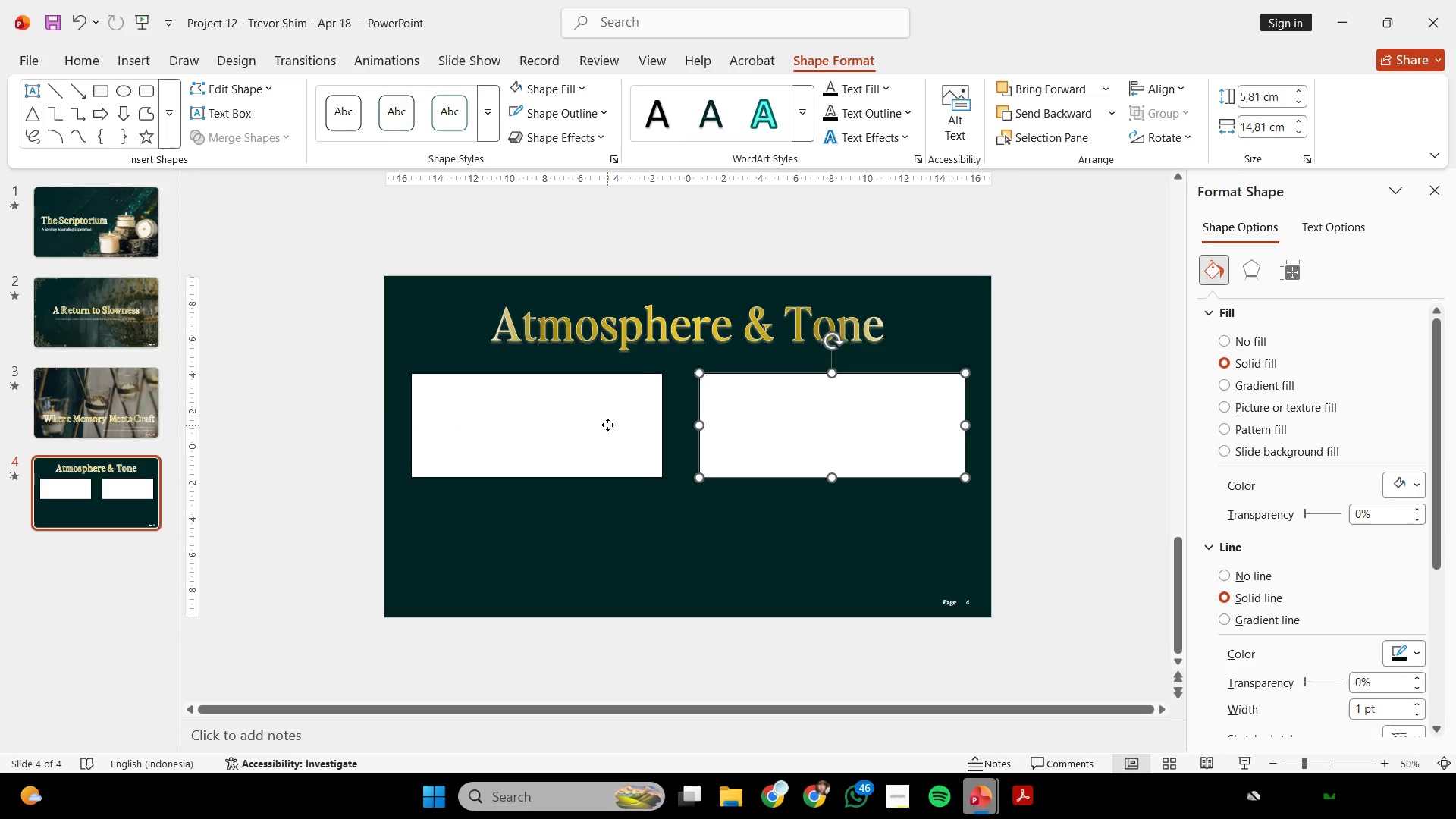 
left_click([607, 425])
 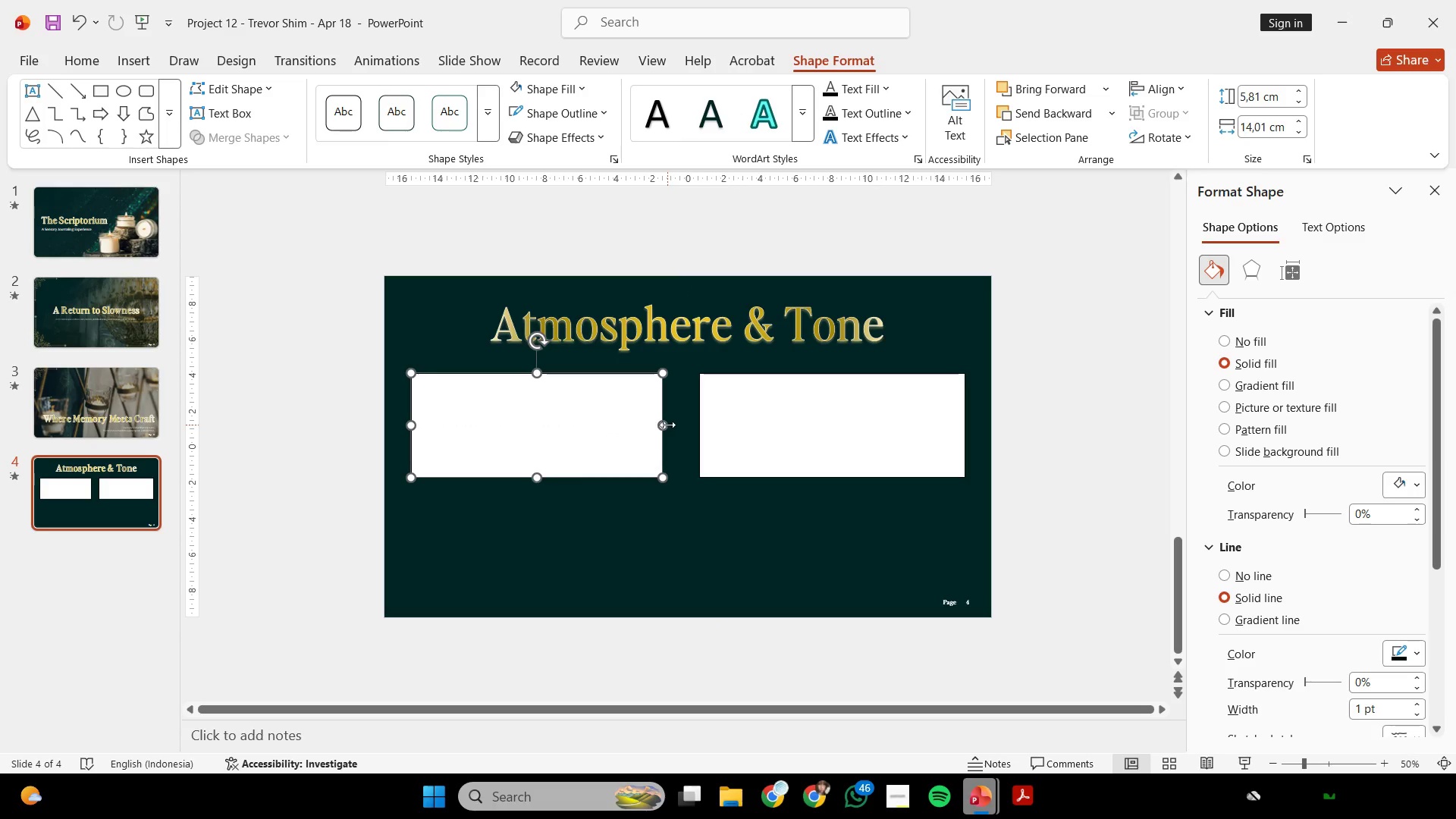 
left_click_drag(start_coordinate=[667, 425], to_coordinate=[681, 425])
 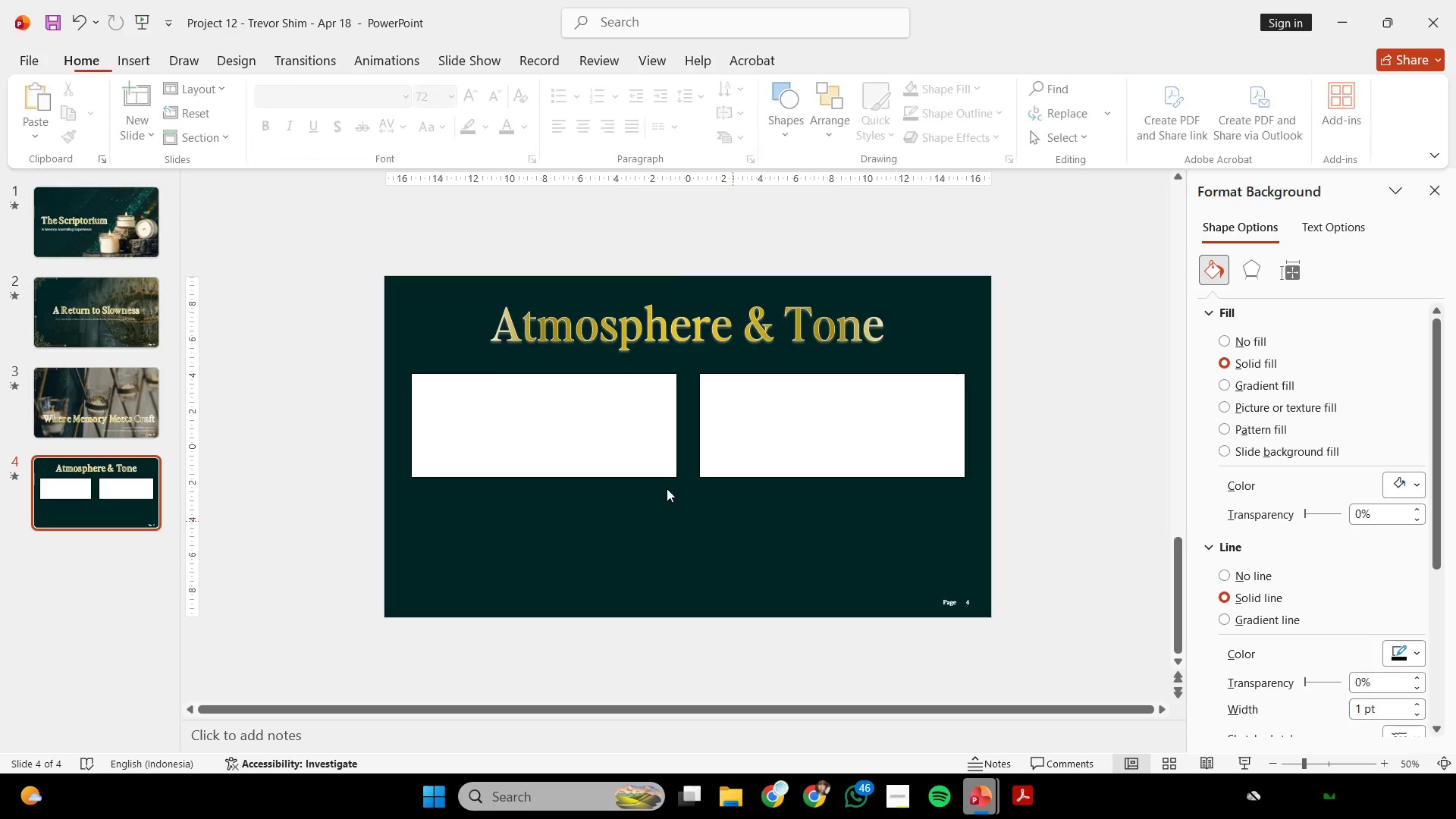 
double_click([616, 453])
 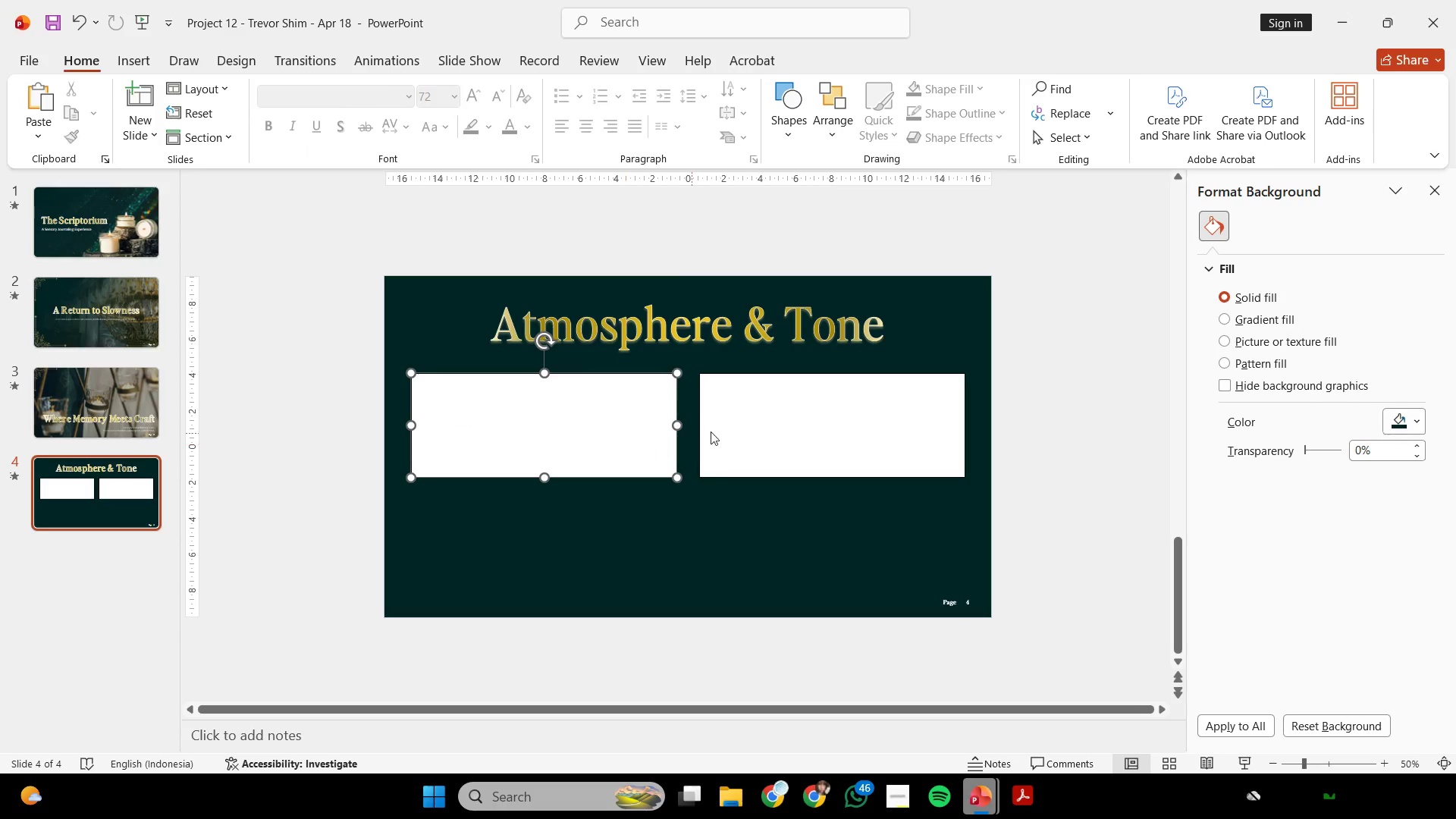 
hold_key(key=ShiftLeft, duration=5.56)
left_click_drag(start_coordinate=[776, 428], to_coordinate=[783, 552])
 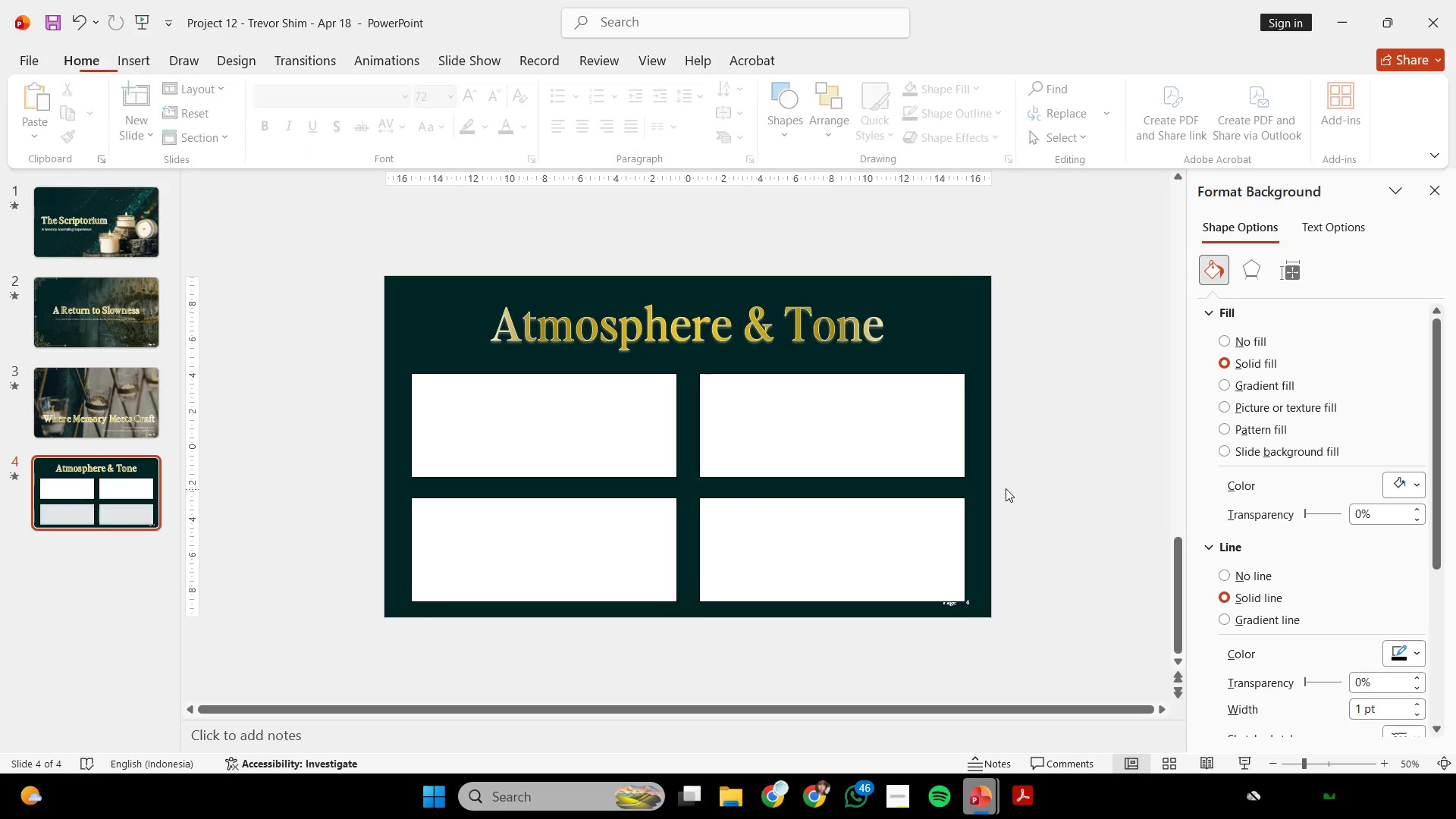 
hold_key(key=ControlLeft, duration=5.34)
 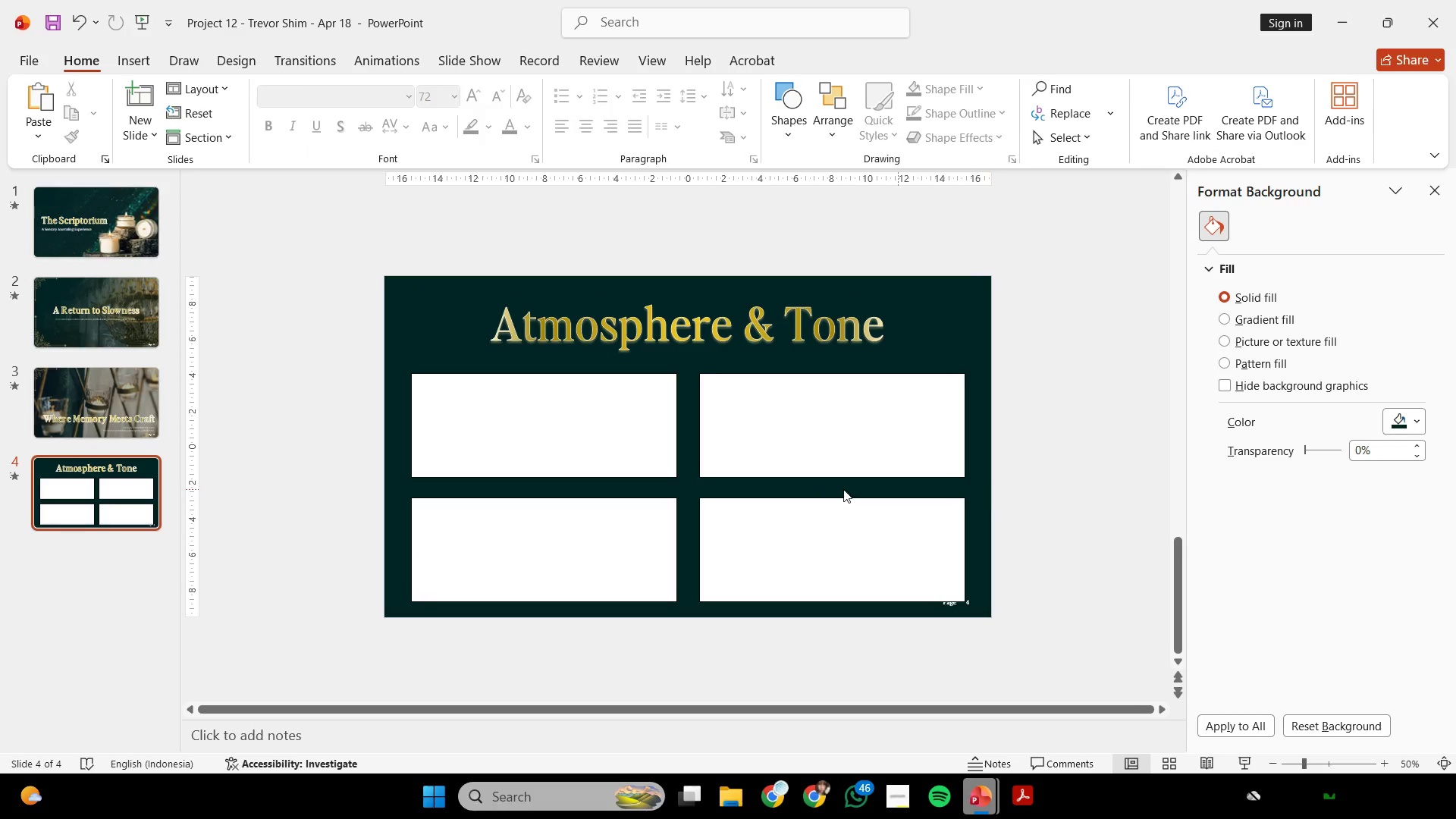 
left_click([582, 463])
 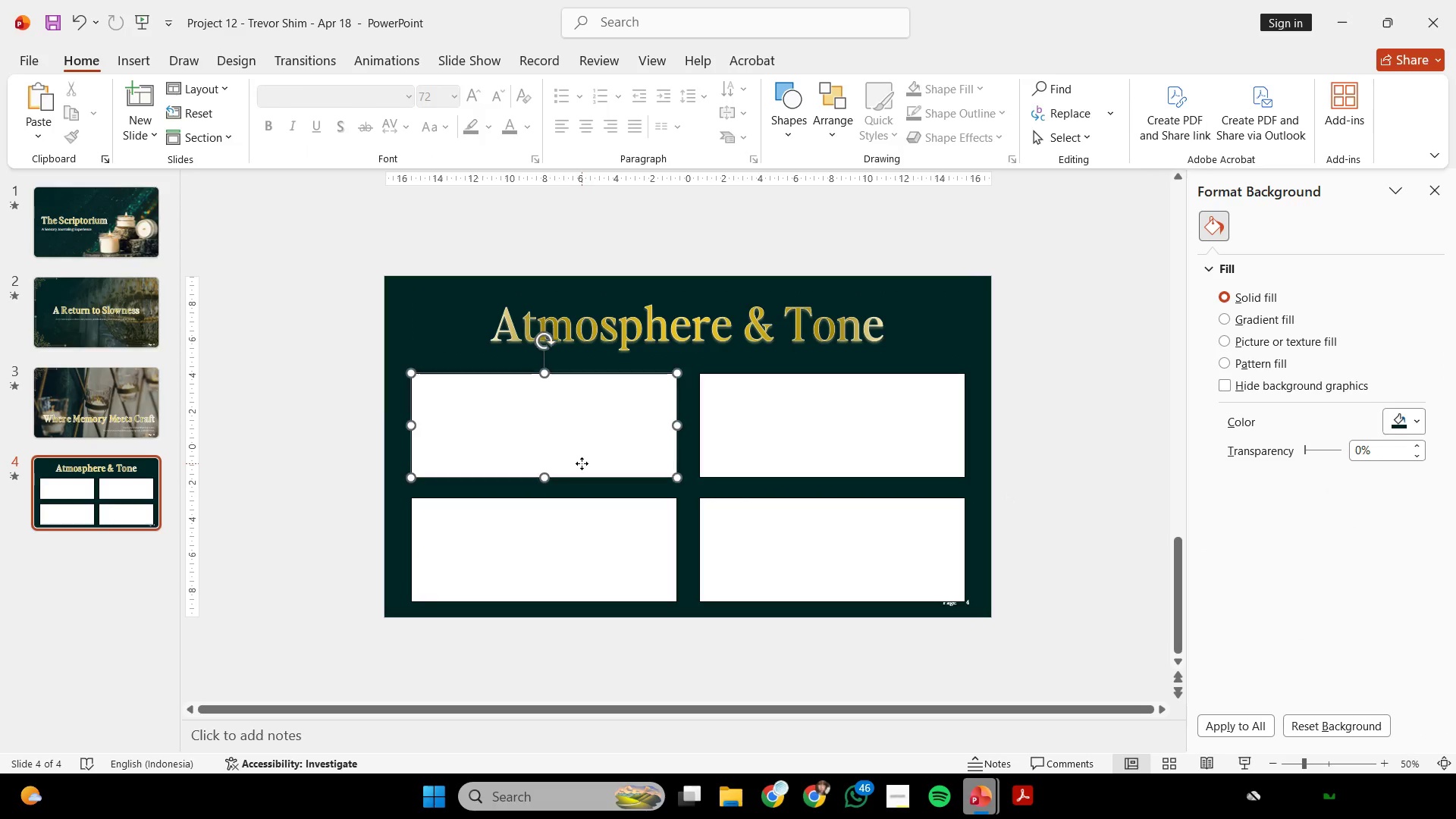 
hold_key(key=ShiftLeft, duration=1.03)
double_click([749, 457])
 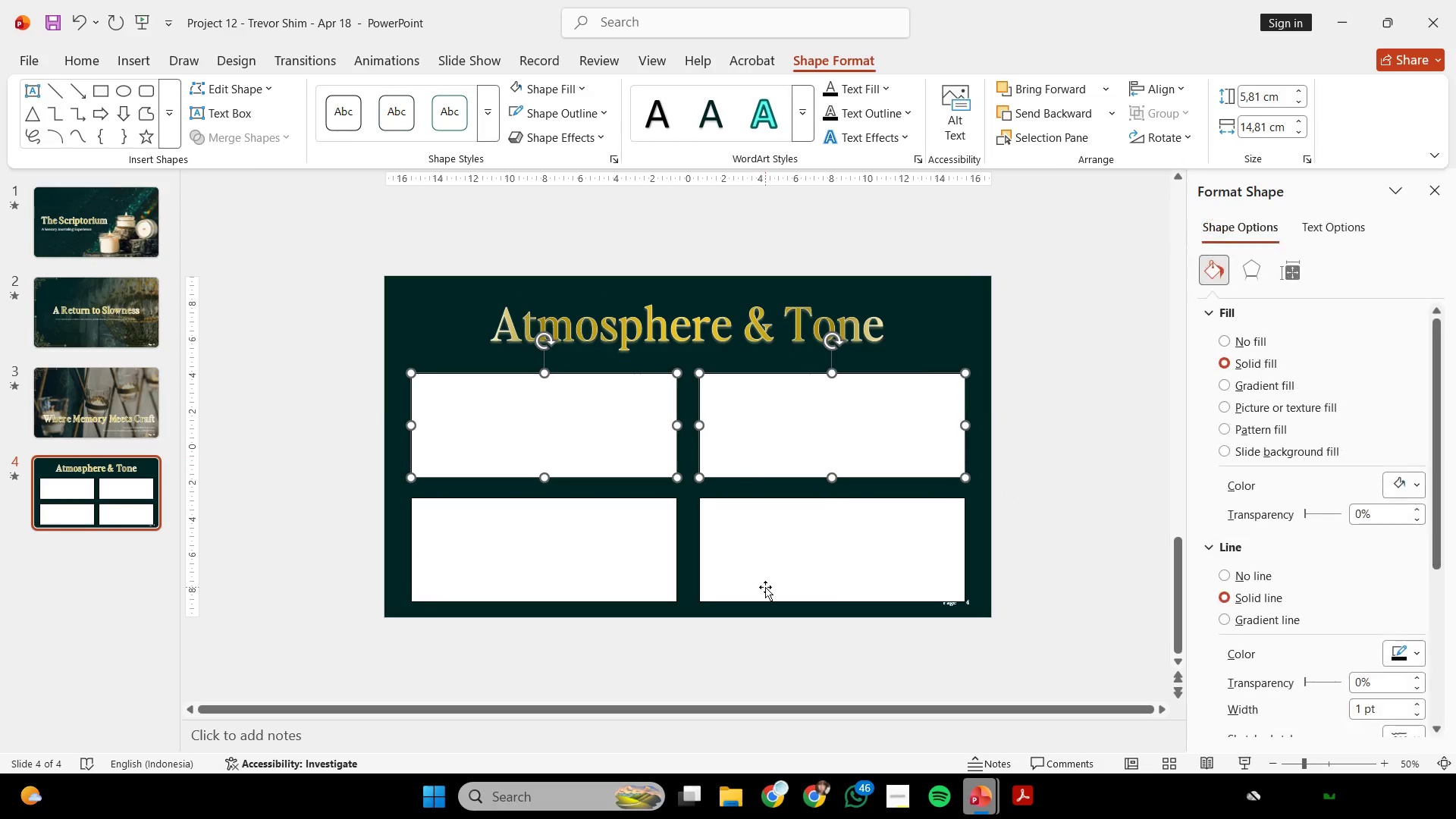 
triple_click([765, 587])
 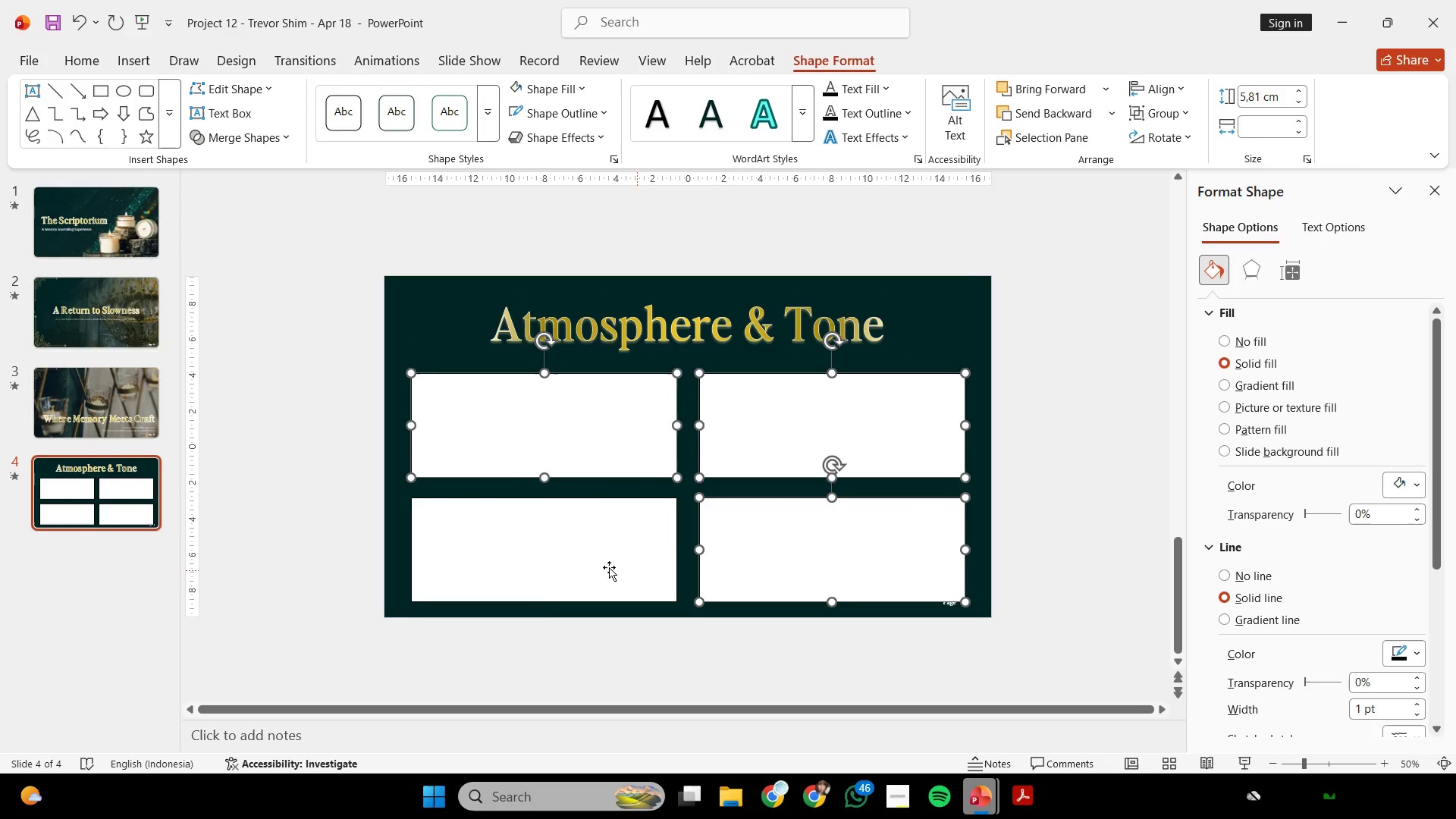 
triple_click([597, 565])
 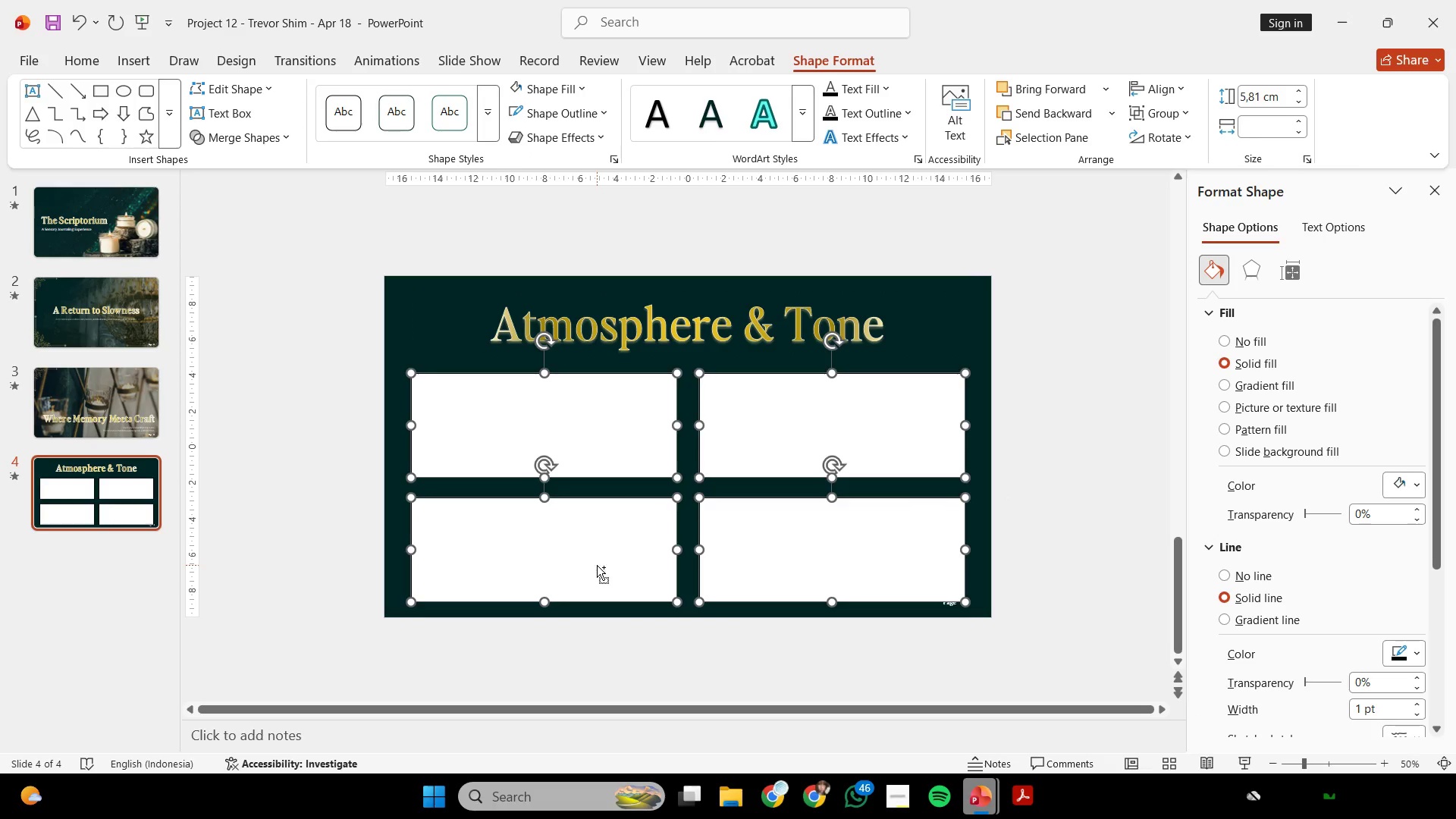 
key(Control+G)
 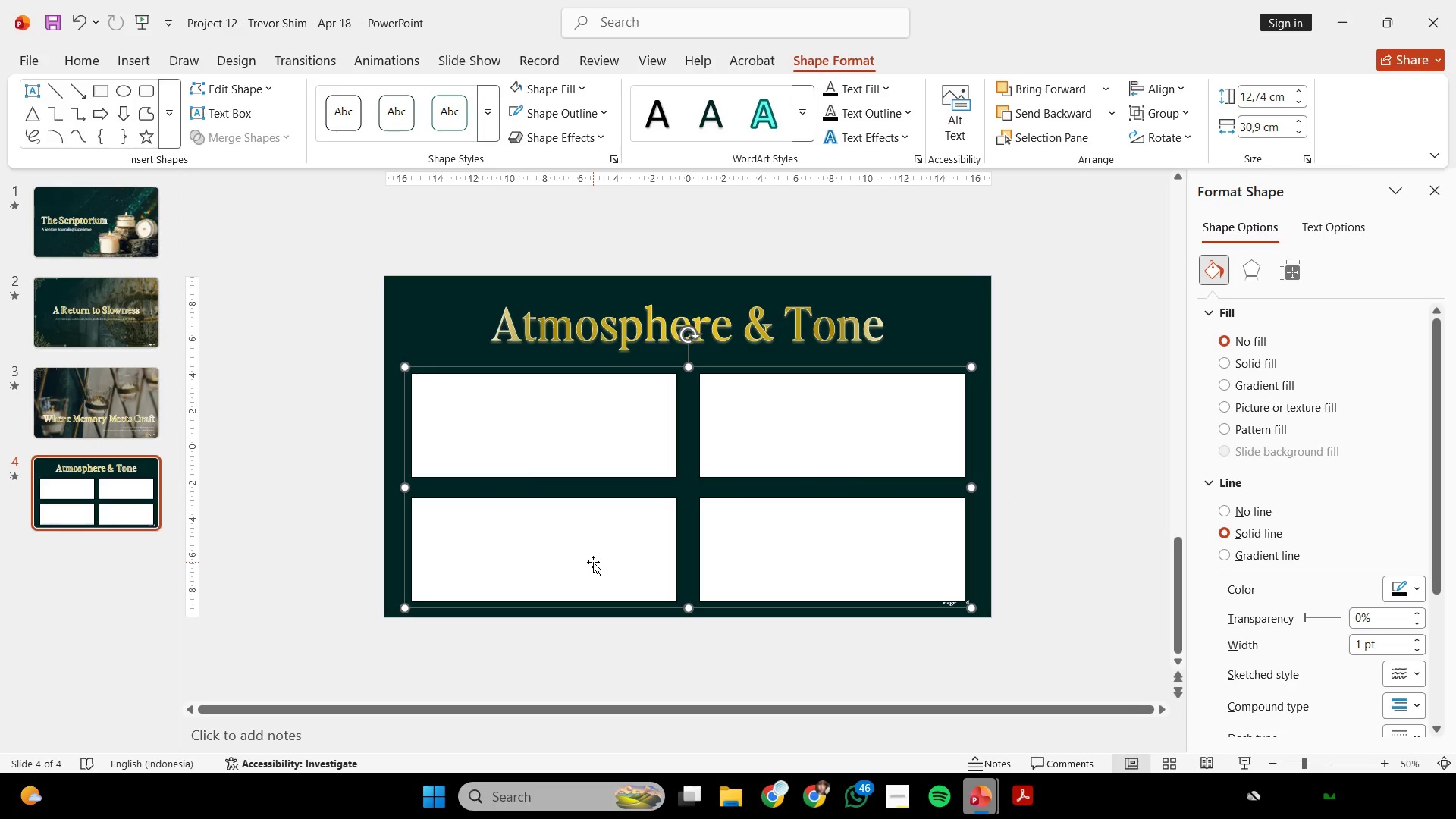 
wait(5.12)
 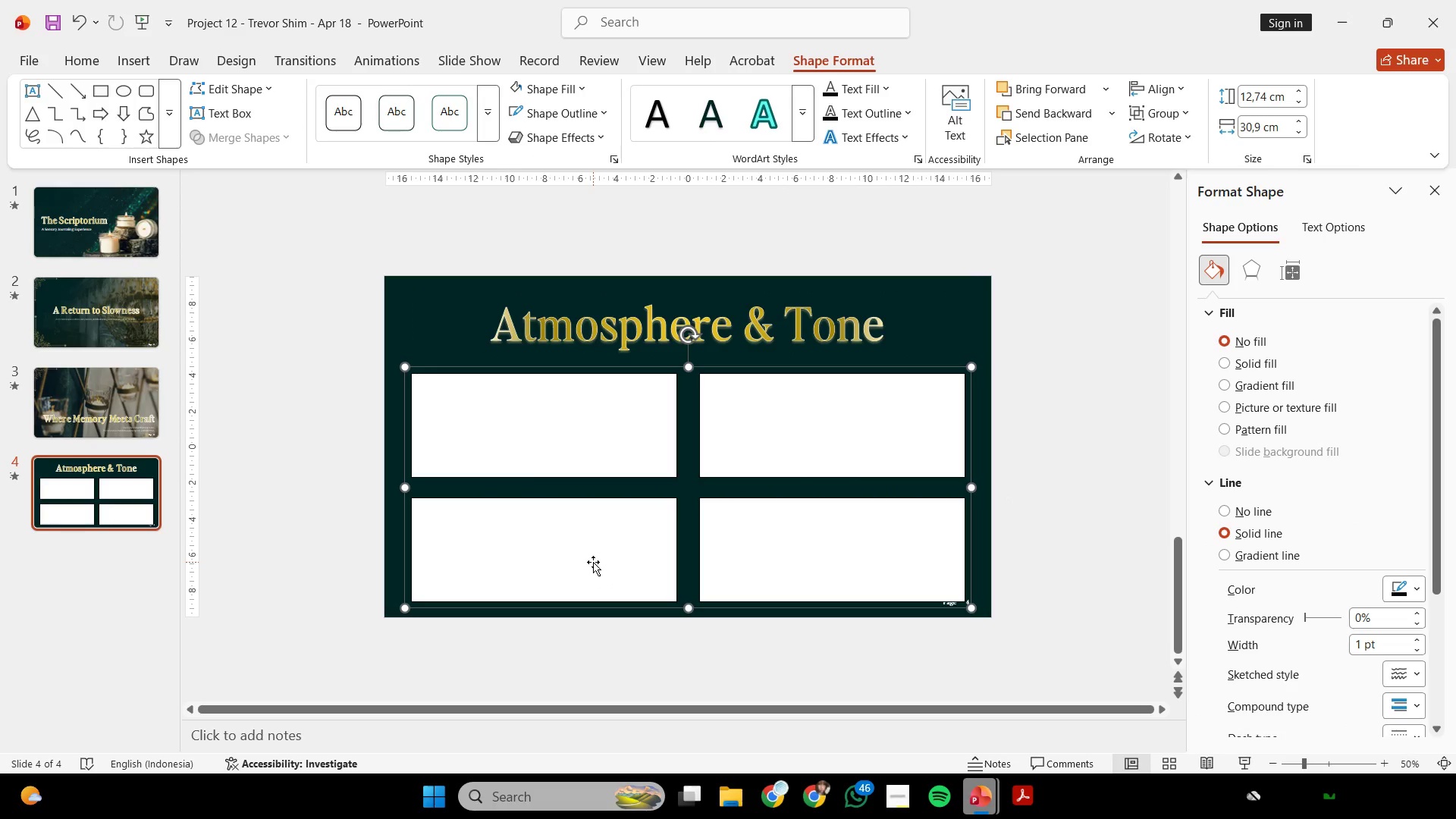 
left_click_drag(start_coordinate=[689, 603], to_coordinate=[691, 581])
 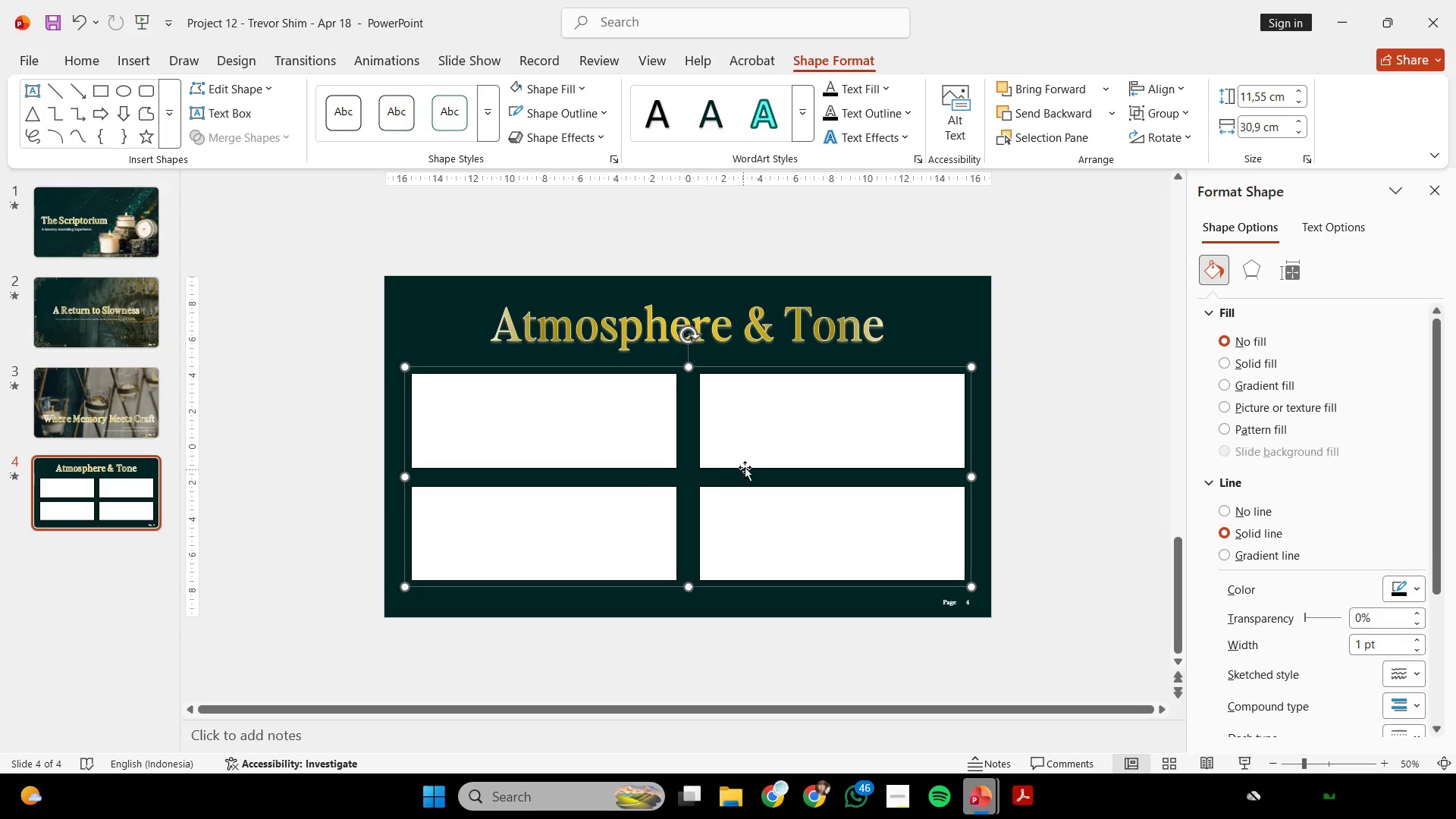 
wait(8.0)
 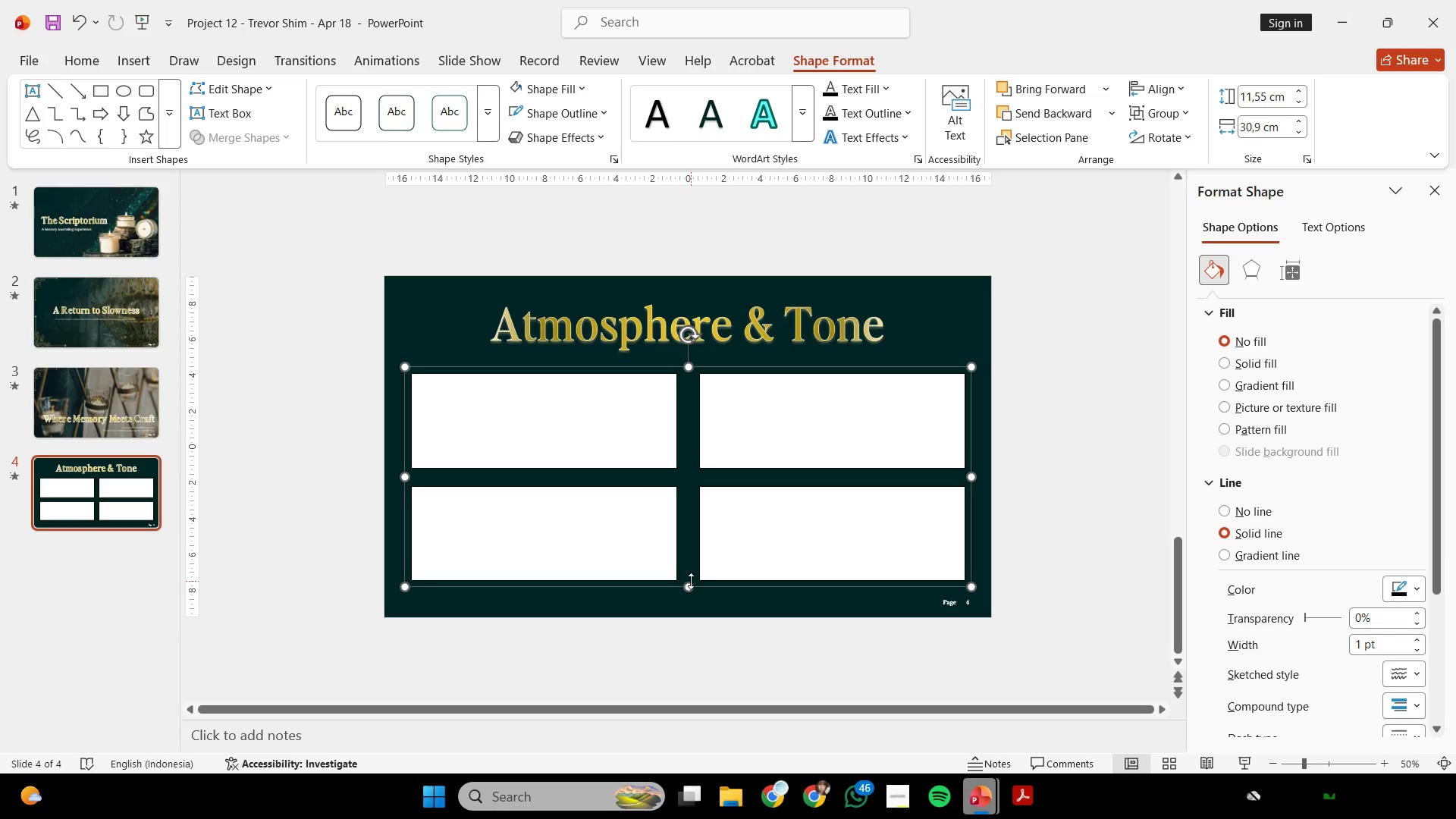 
hold_key(key=ControlLeft, duration=0.31)
 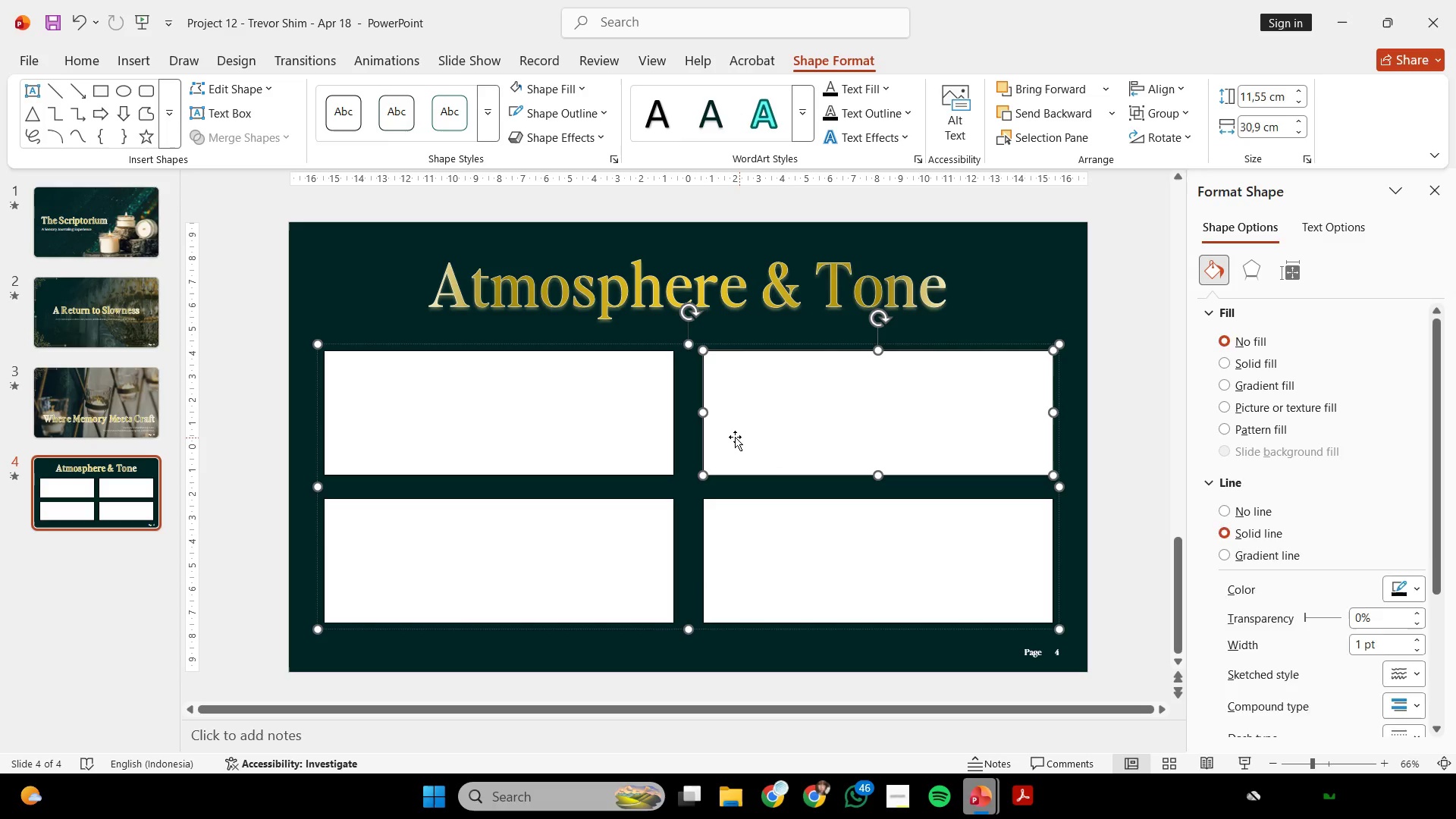 
left_click([788, 434])
 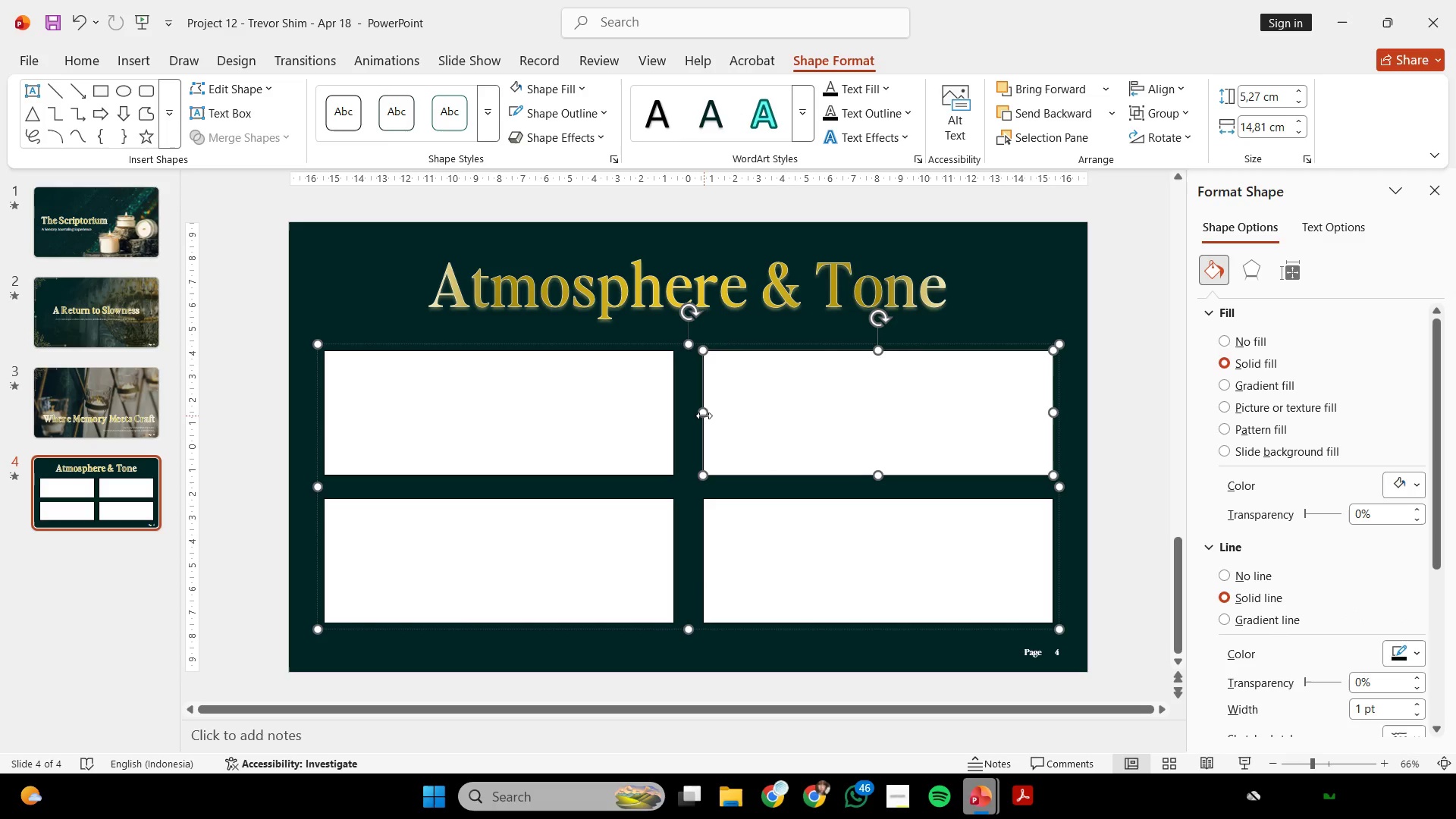 
scroll: coordinate [912, 422], scroll_direction: up, amount: 1.0
 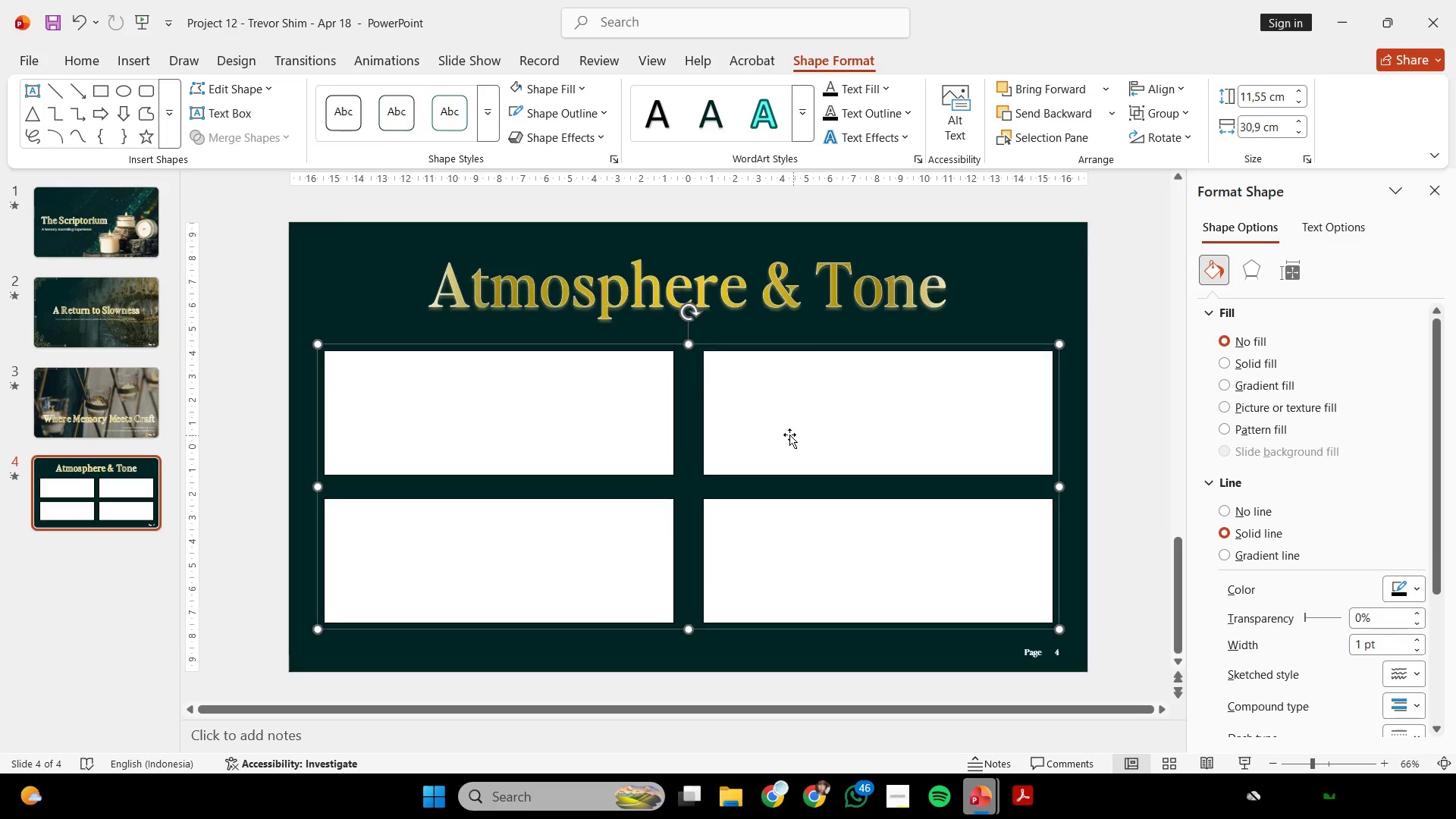 
left_click_drag(start_coordinate=[704, 416], to_coordinate=[699, 415])
 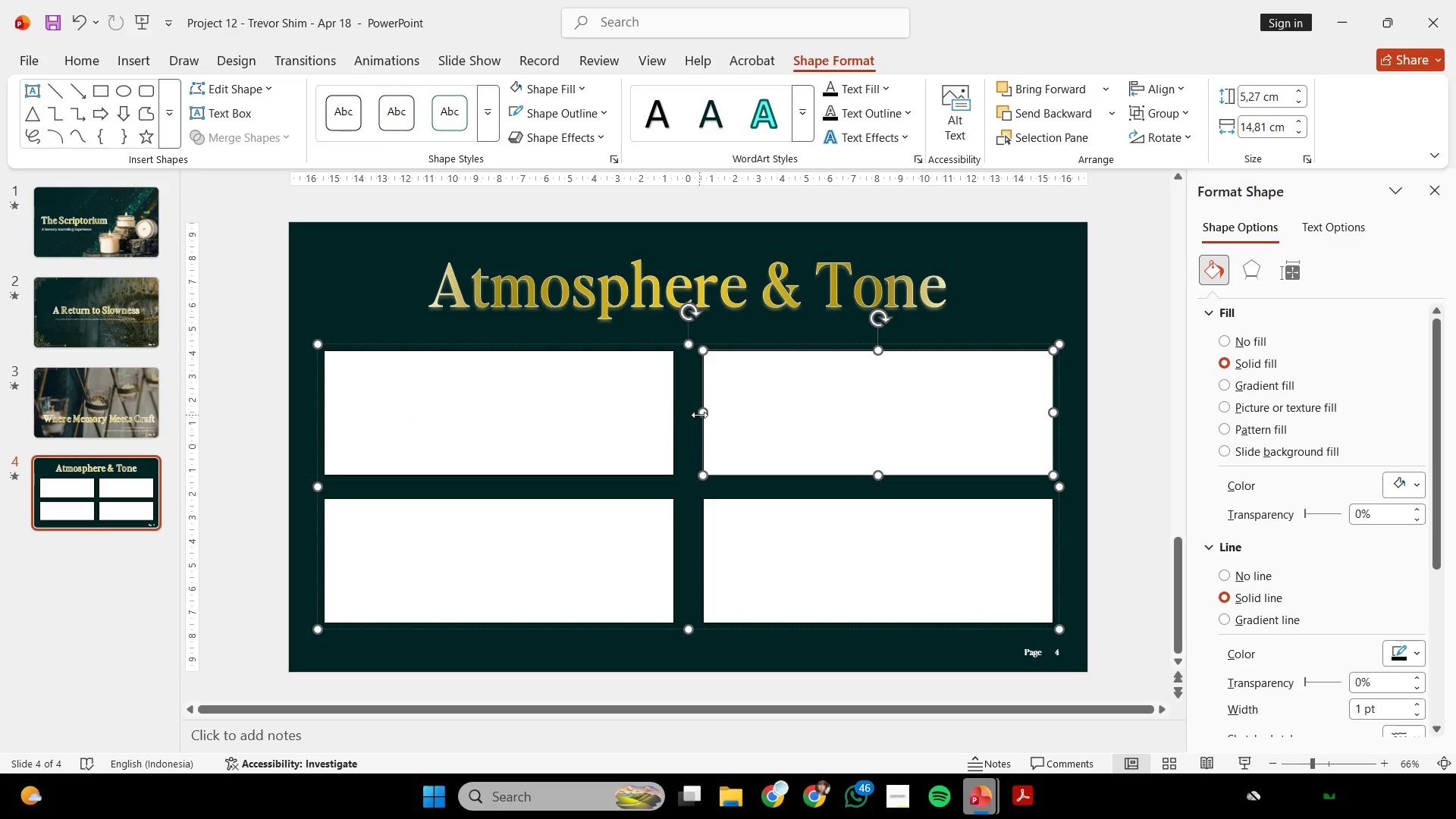 
hold_key(key=ControlLeft, duration=0.38)
 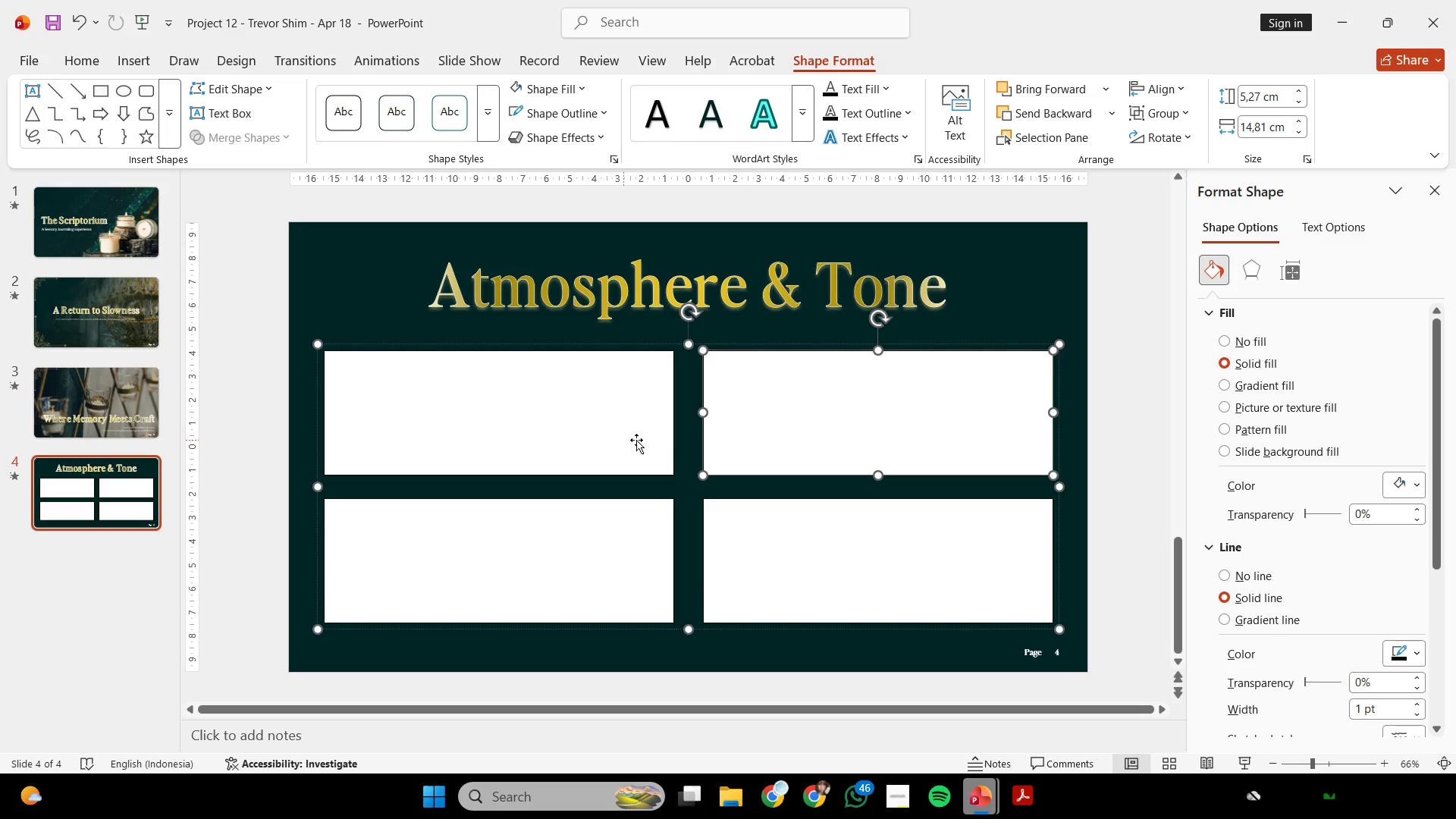 
double_click([905, 443])
 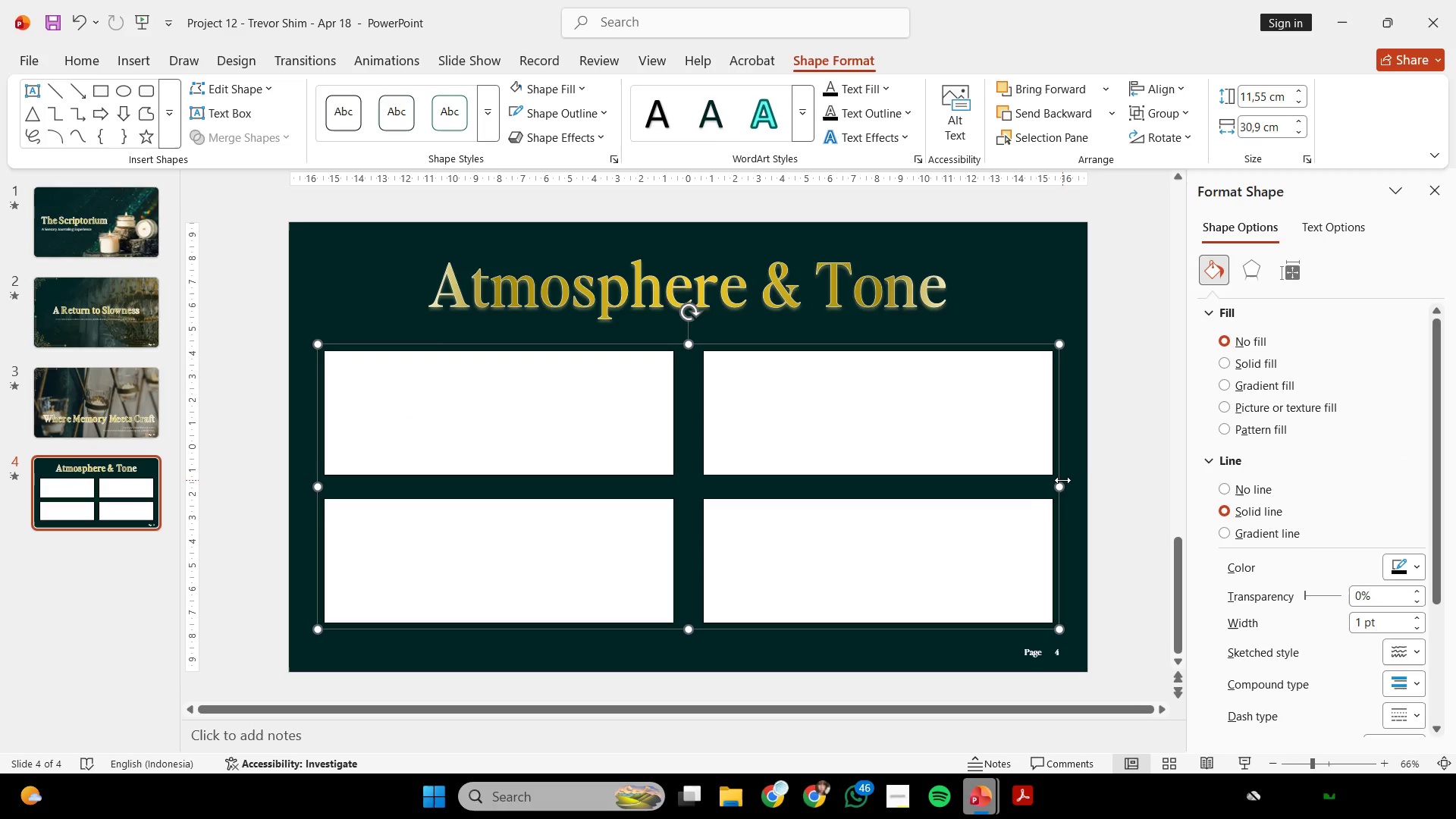 
left_click_drag(start_coordinate=[1062, 481], to_coordinate=[1065, 481])
 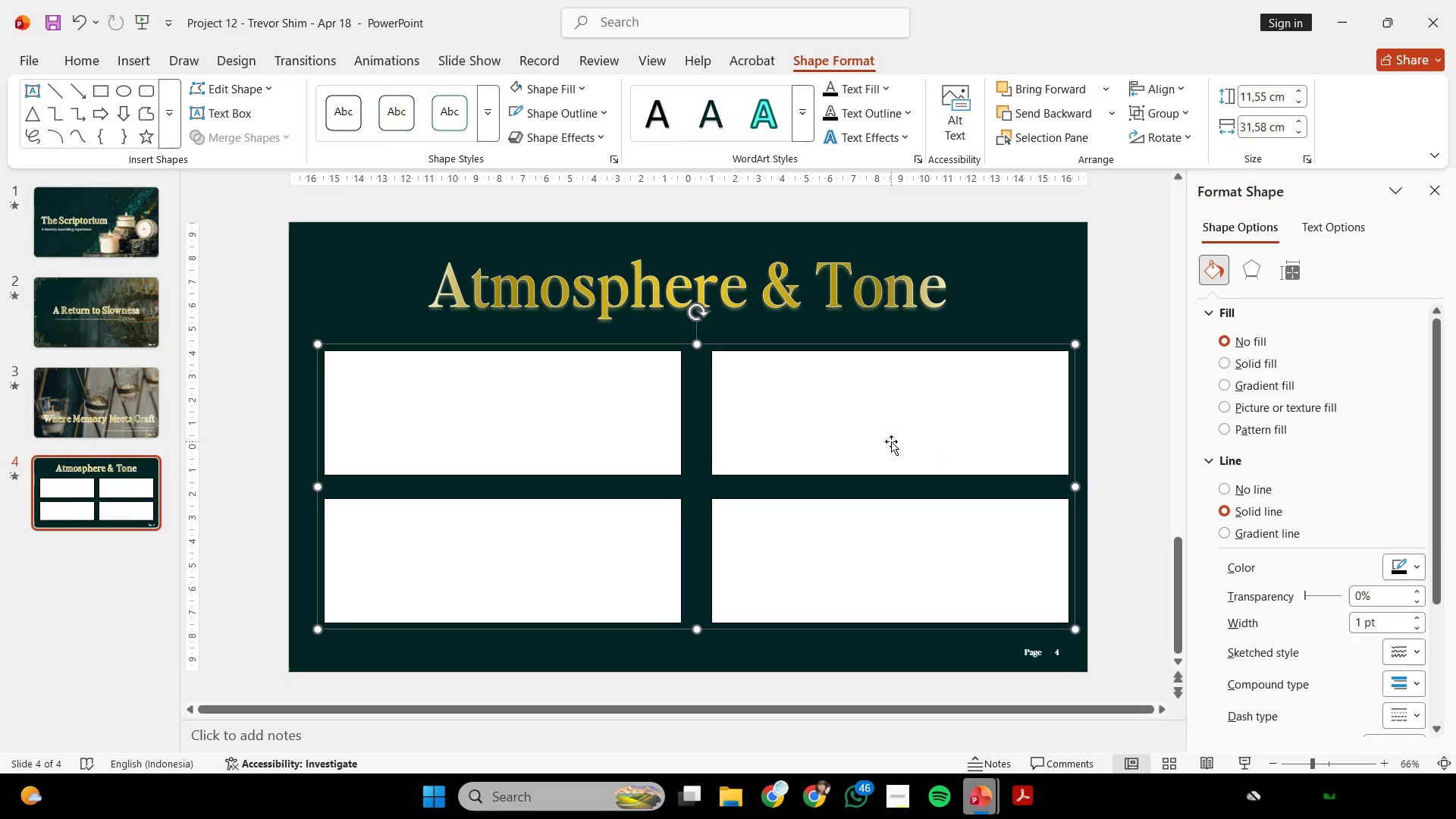 
hold_key(key=ShiftLeft, duration=3.16)
double_click([871, 504])
 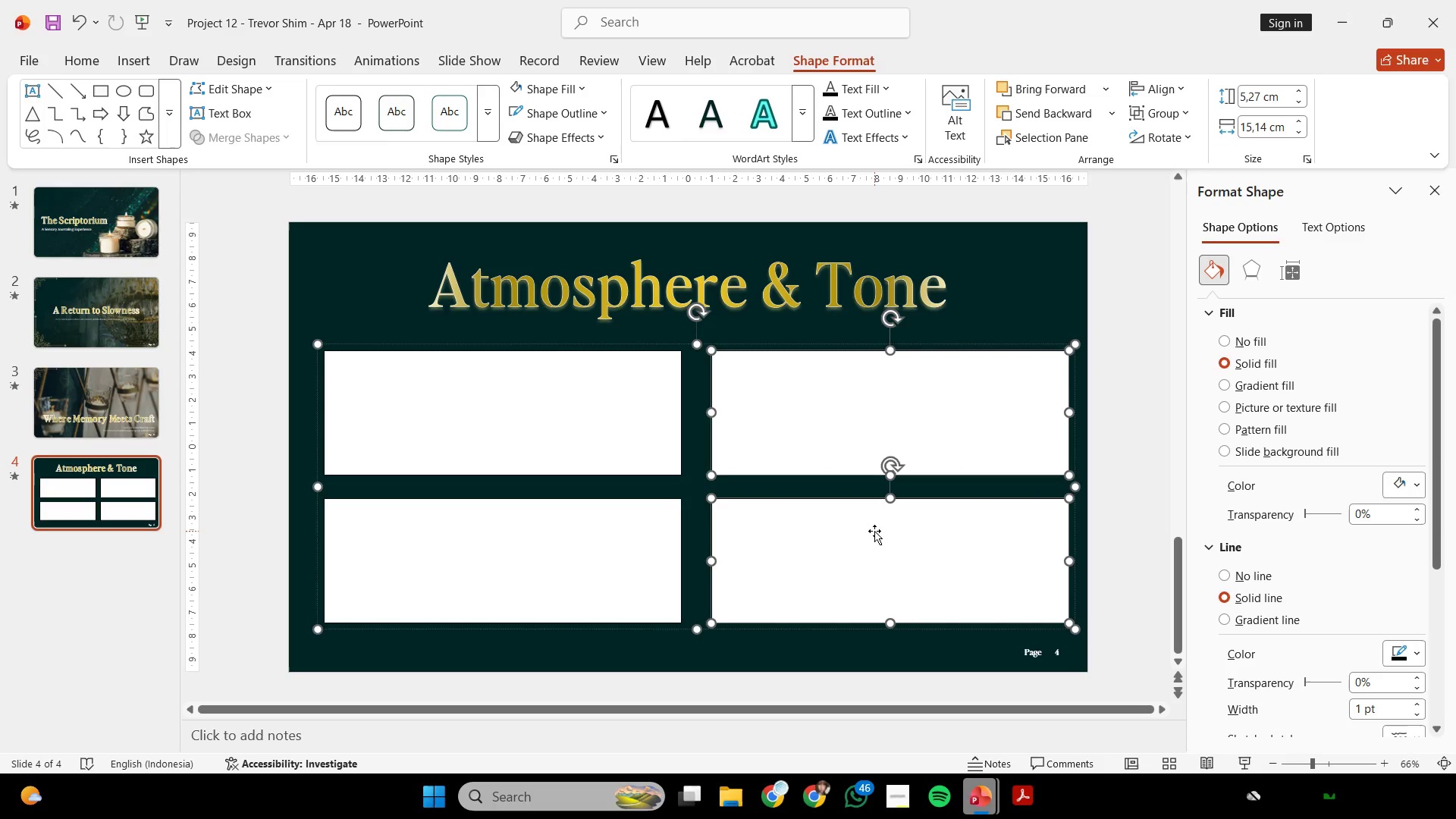 
left_click_drag(start_coordinate=[874, 531], to_coordinate=[864, 531])
 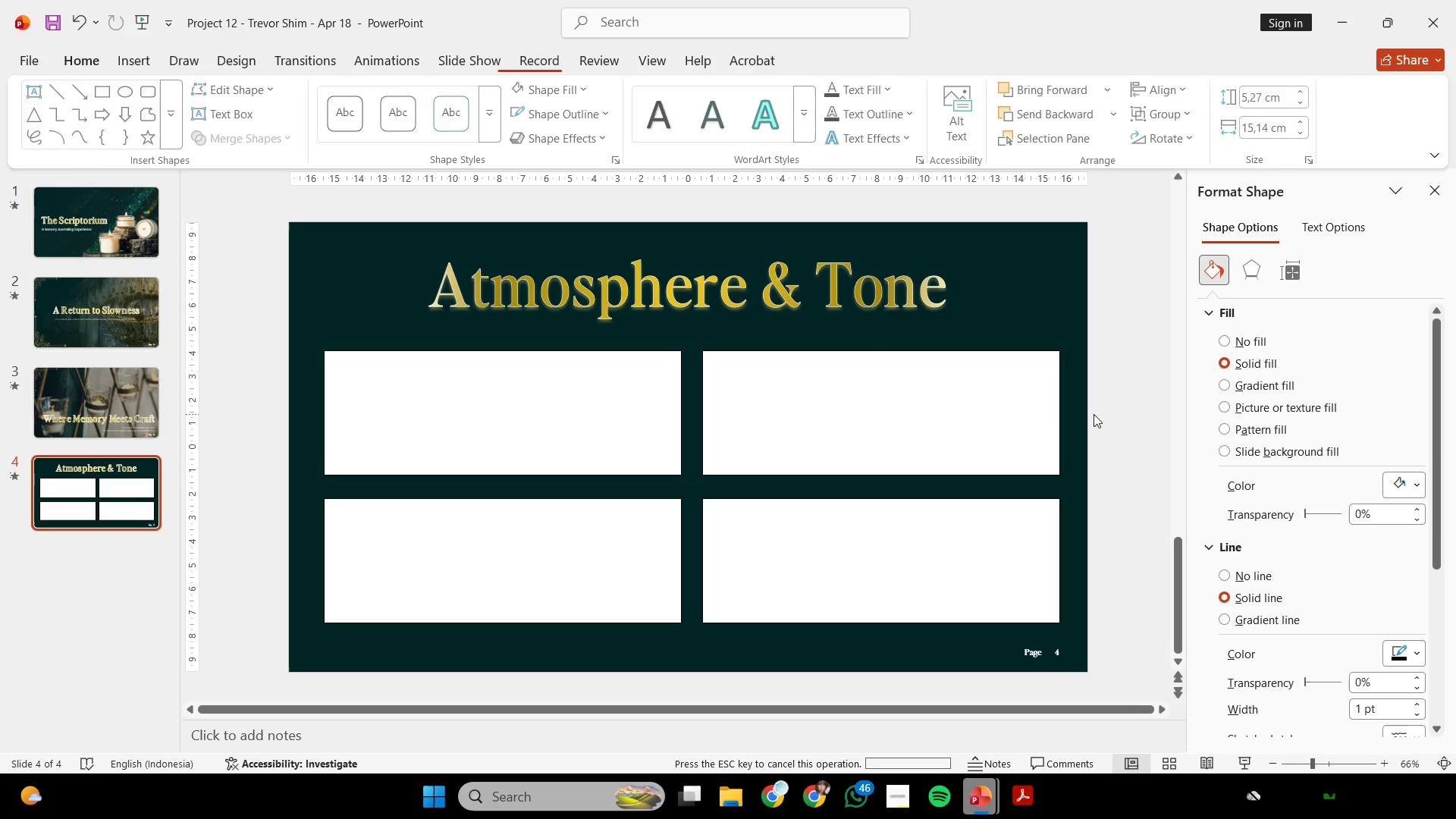 
double_click([984, 425])
 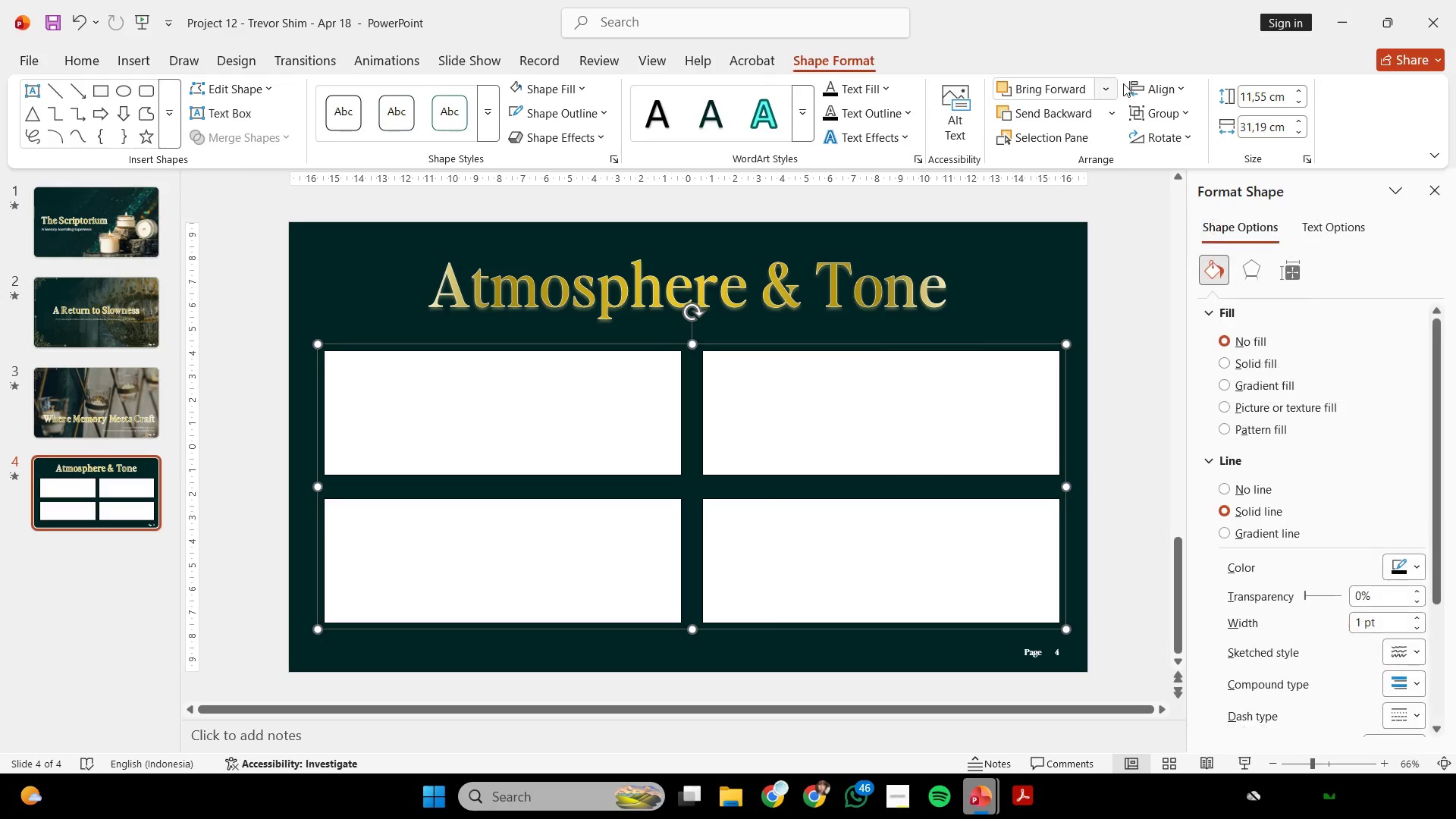 
left_click([1177, 84])
 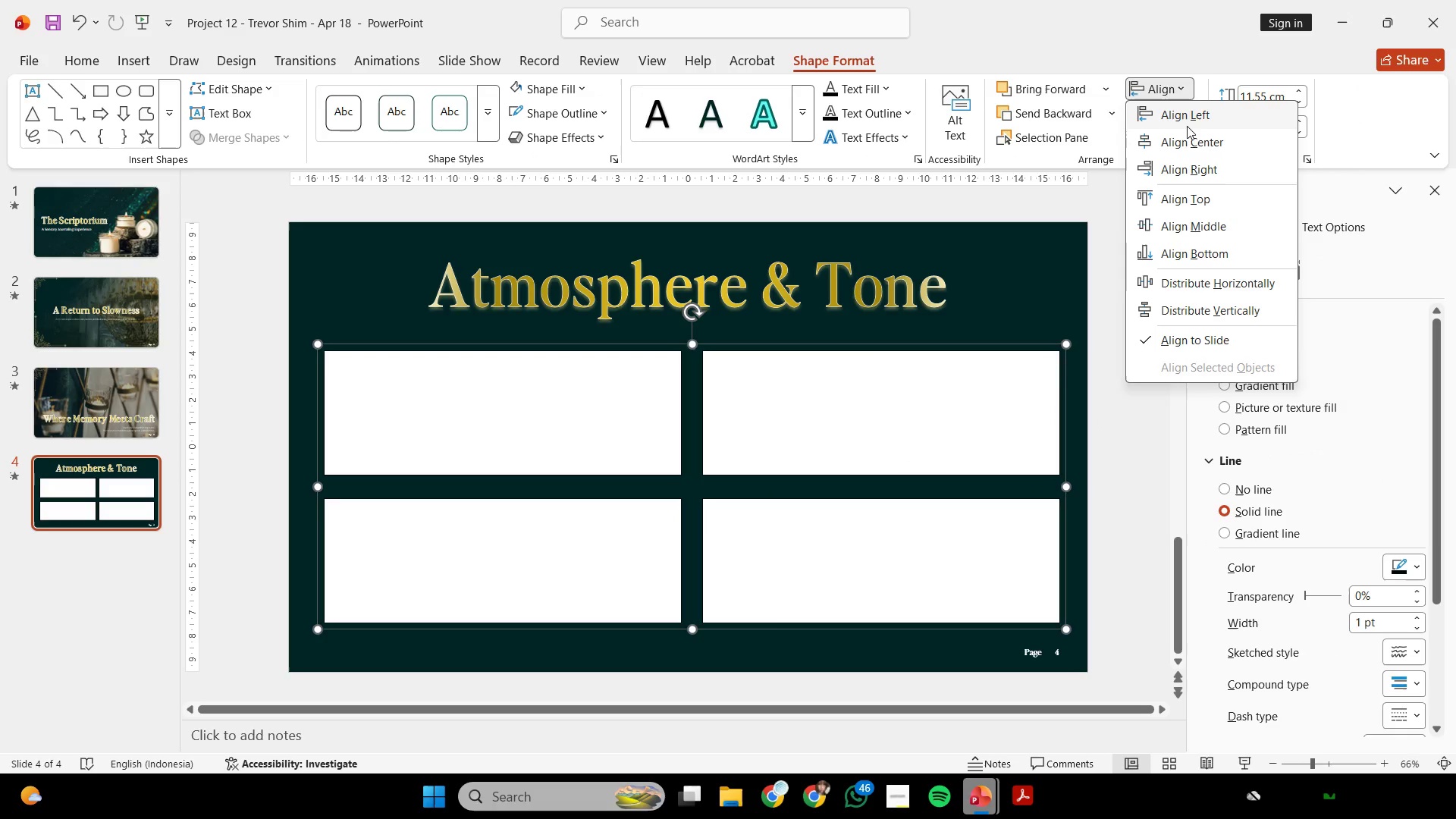 
left_click([1187, 127])
 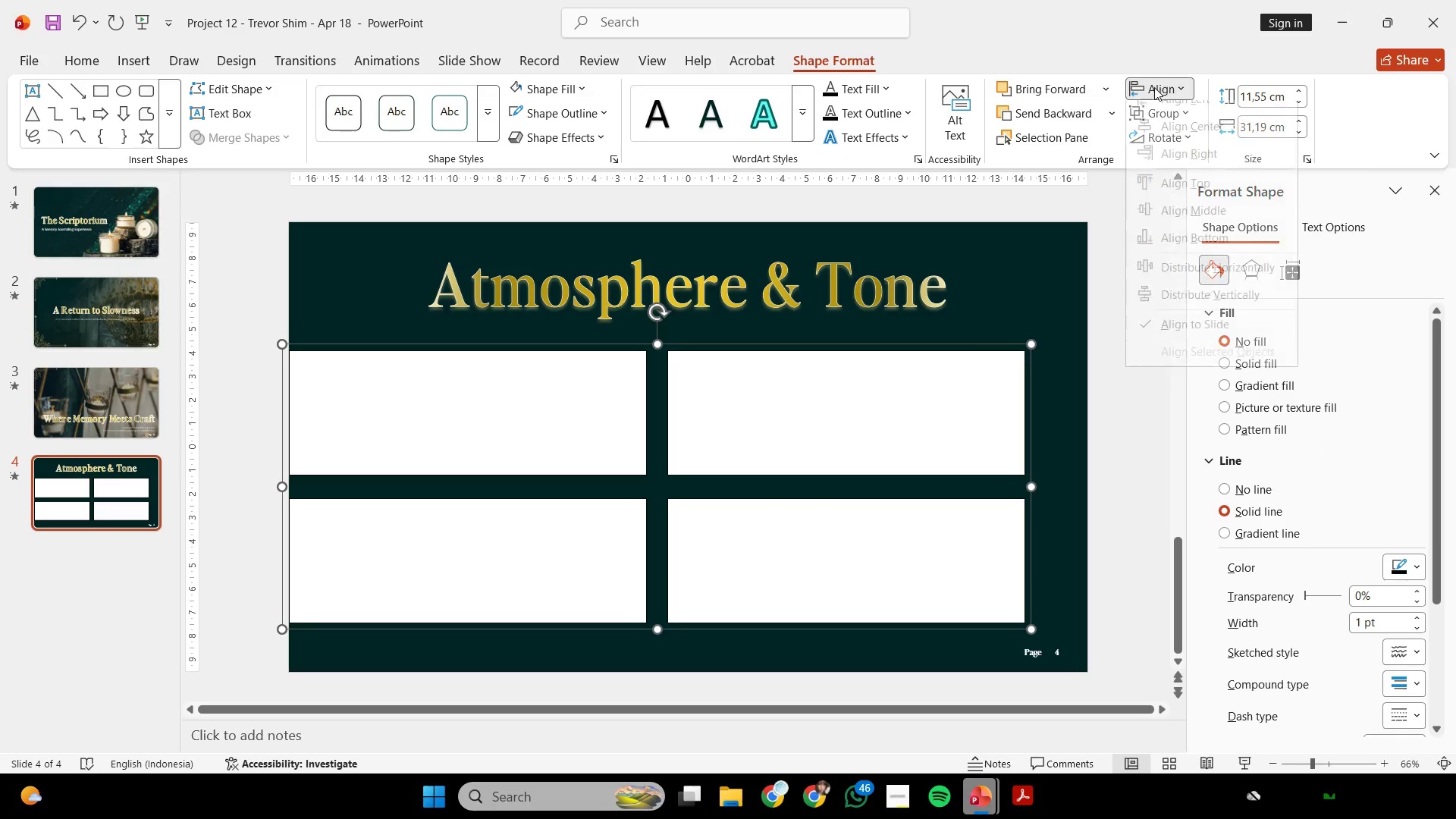 
left_click([1192, 147])
 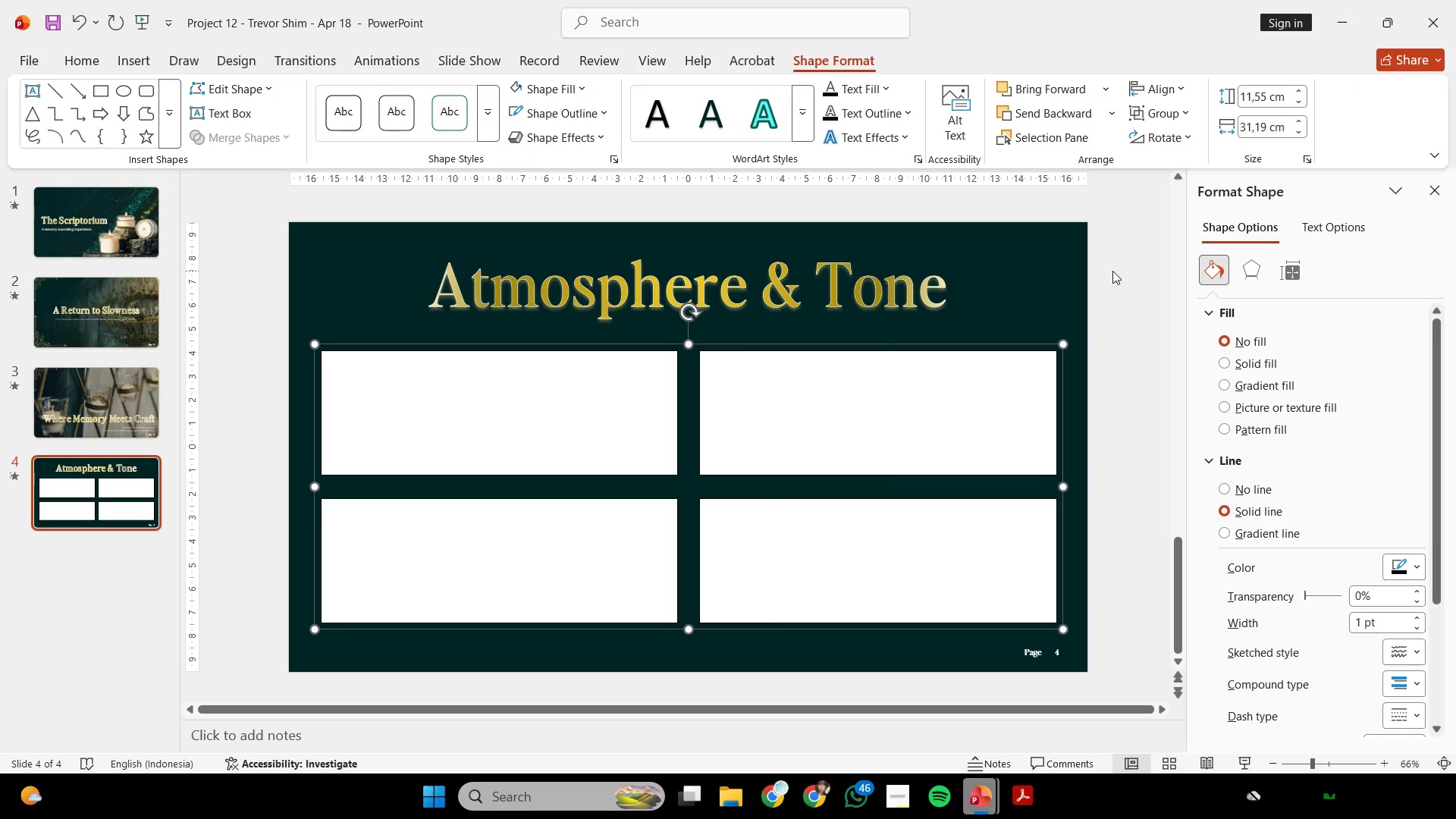 
left_click([1115, 271])
 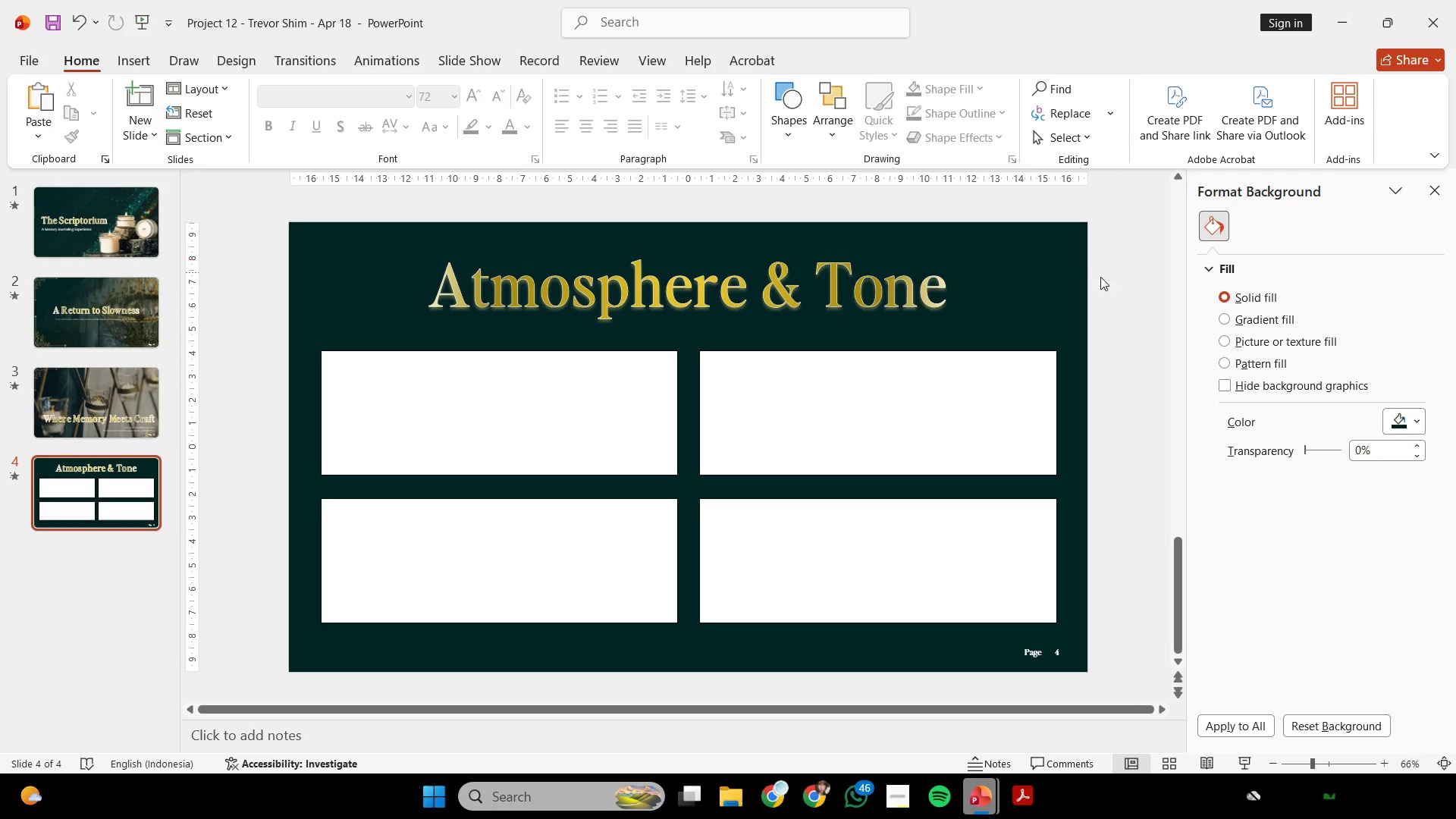 
wait(5.91)
 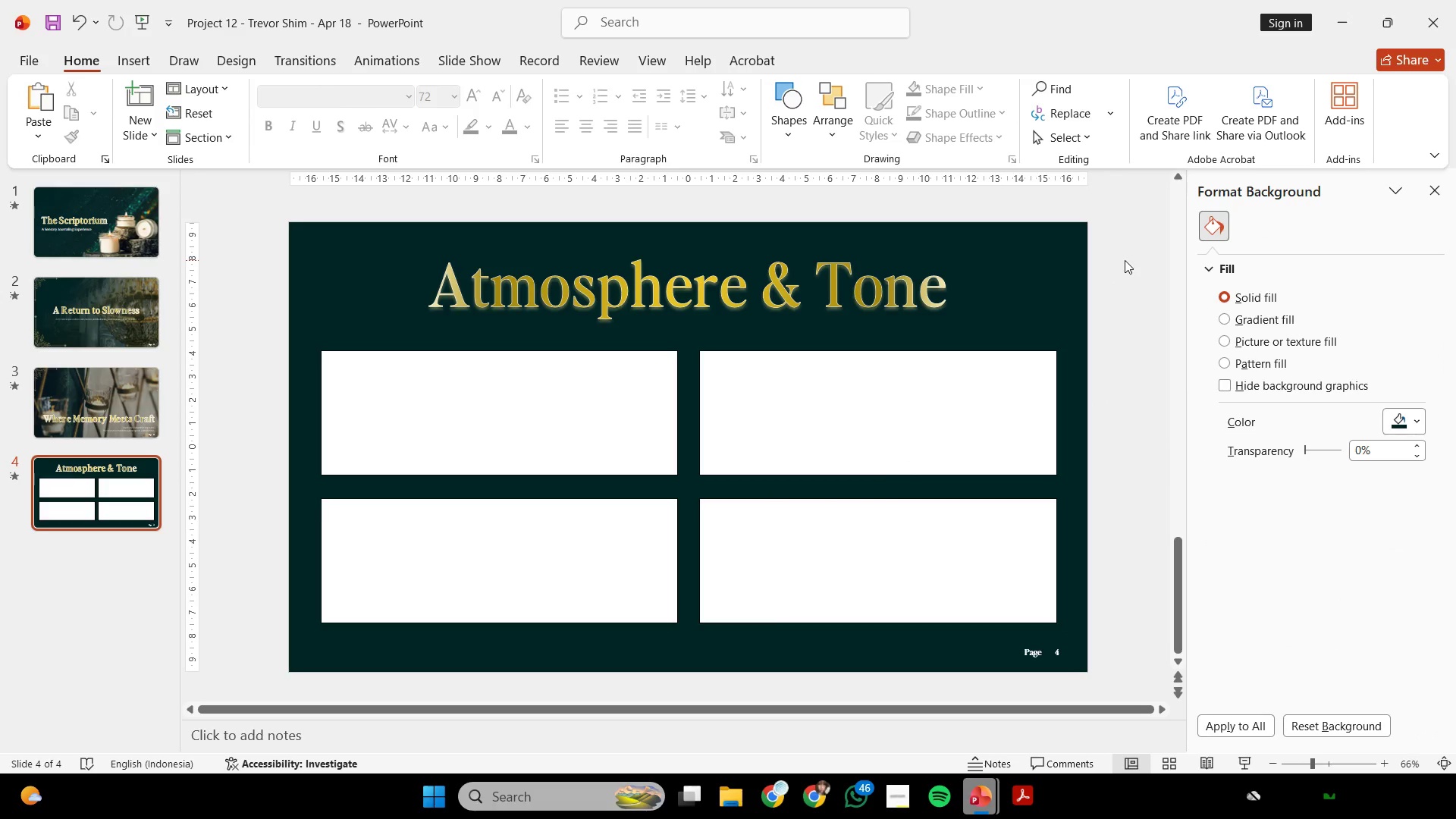 
left_click([929, 379])
 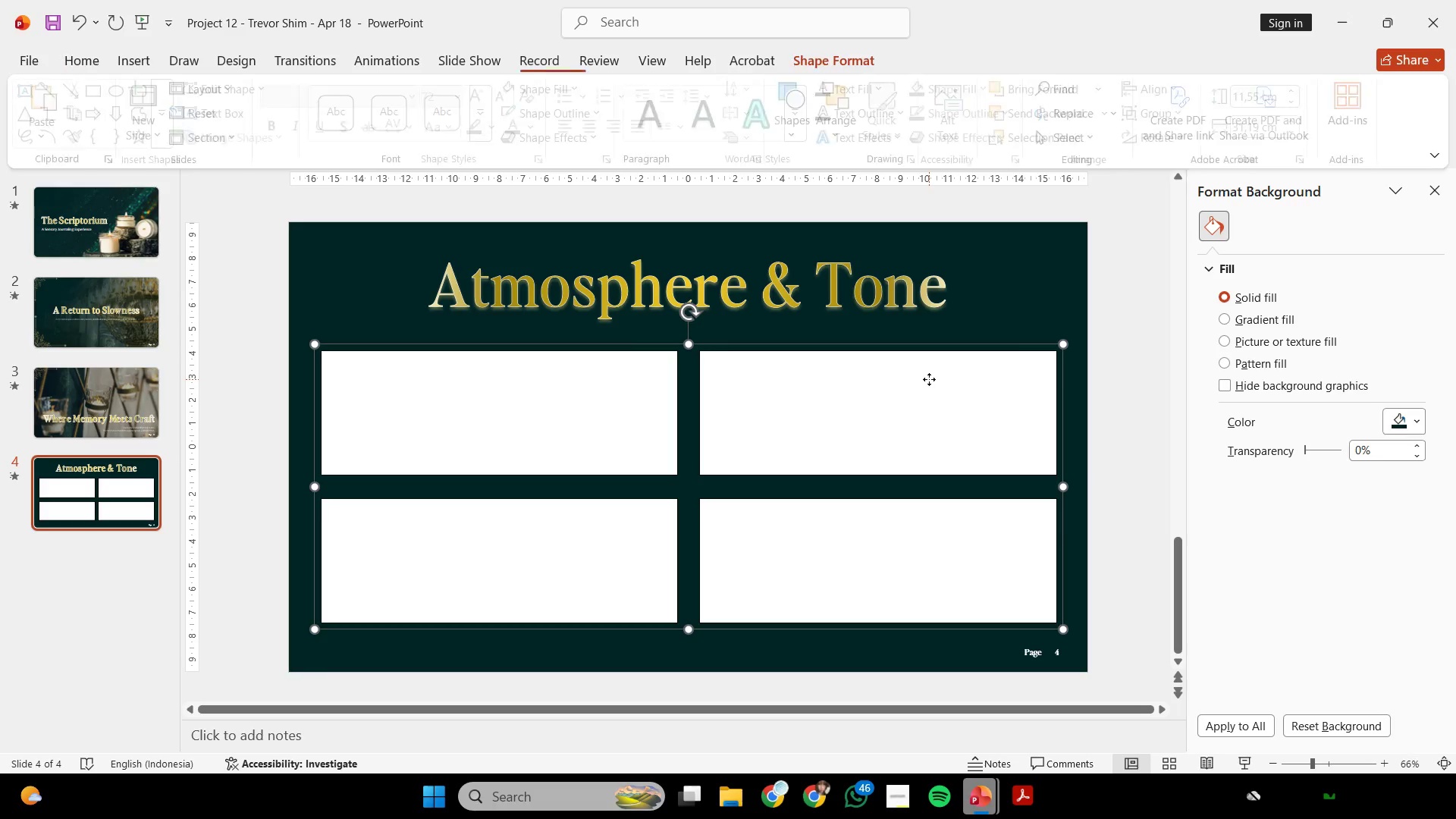 
key(Control+Shift+G)
 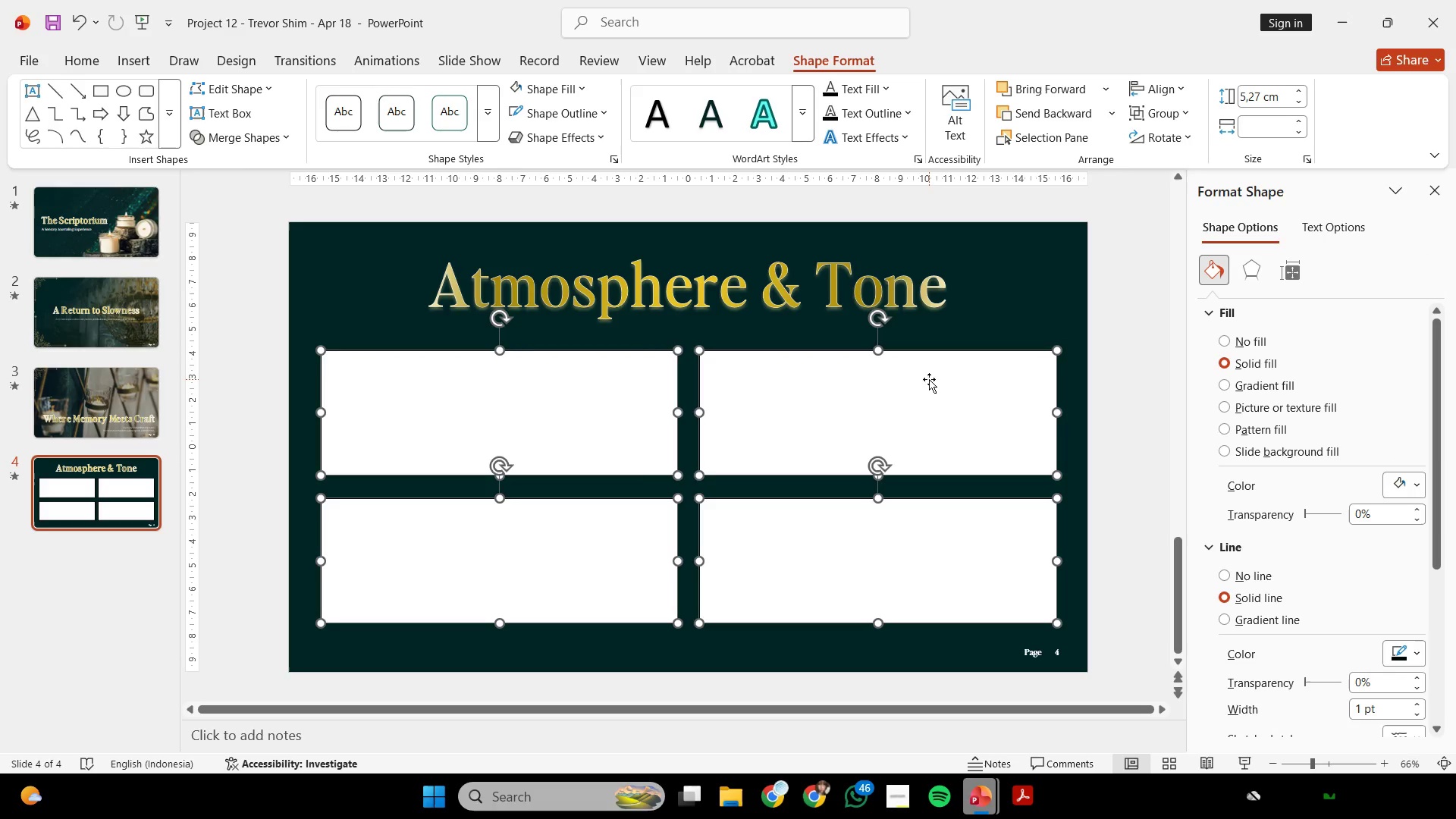 
key(Control+C)
 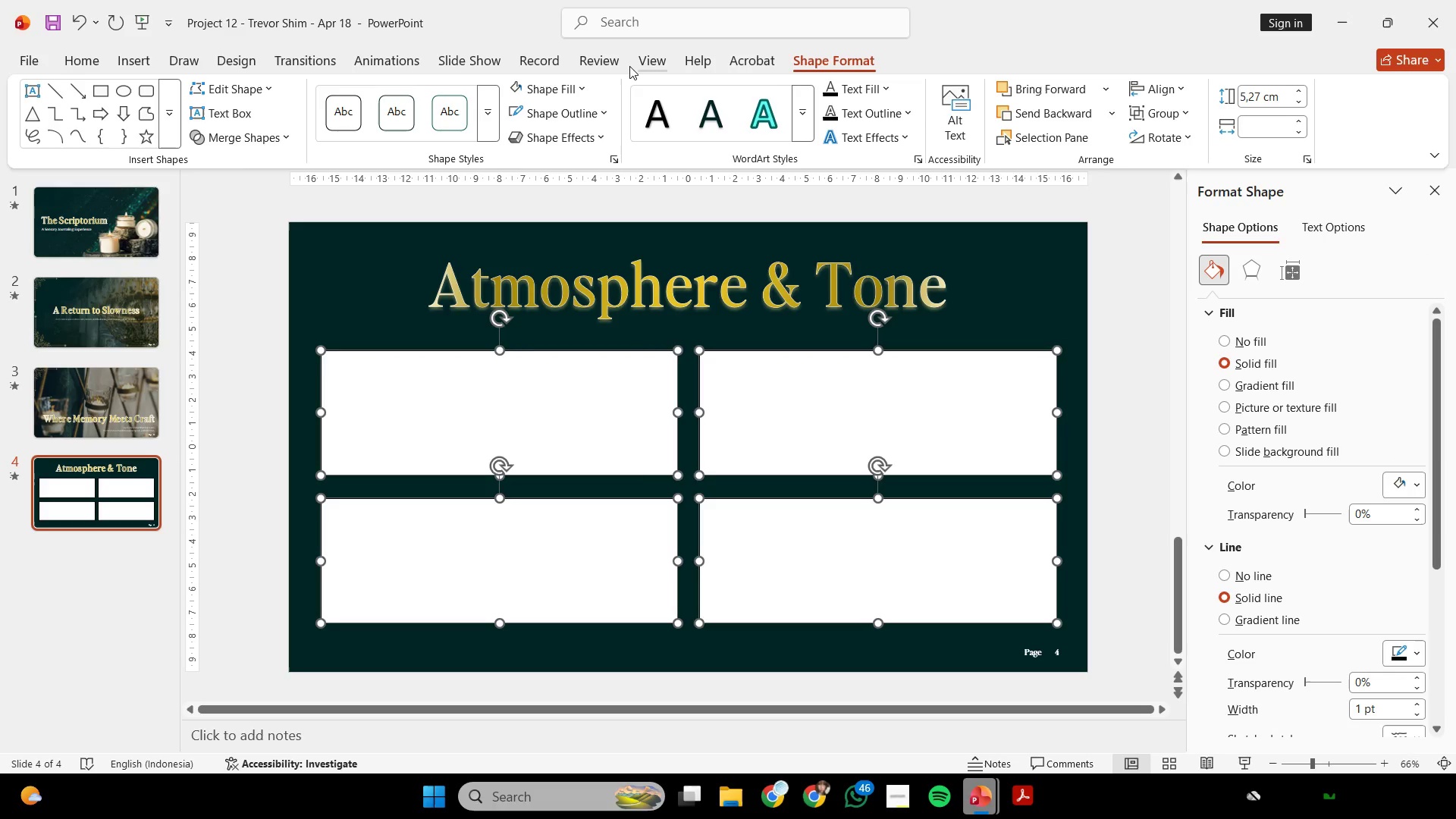 
left_click([644, 61])
 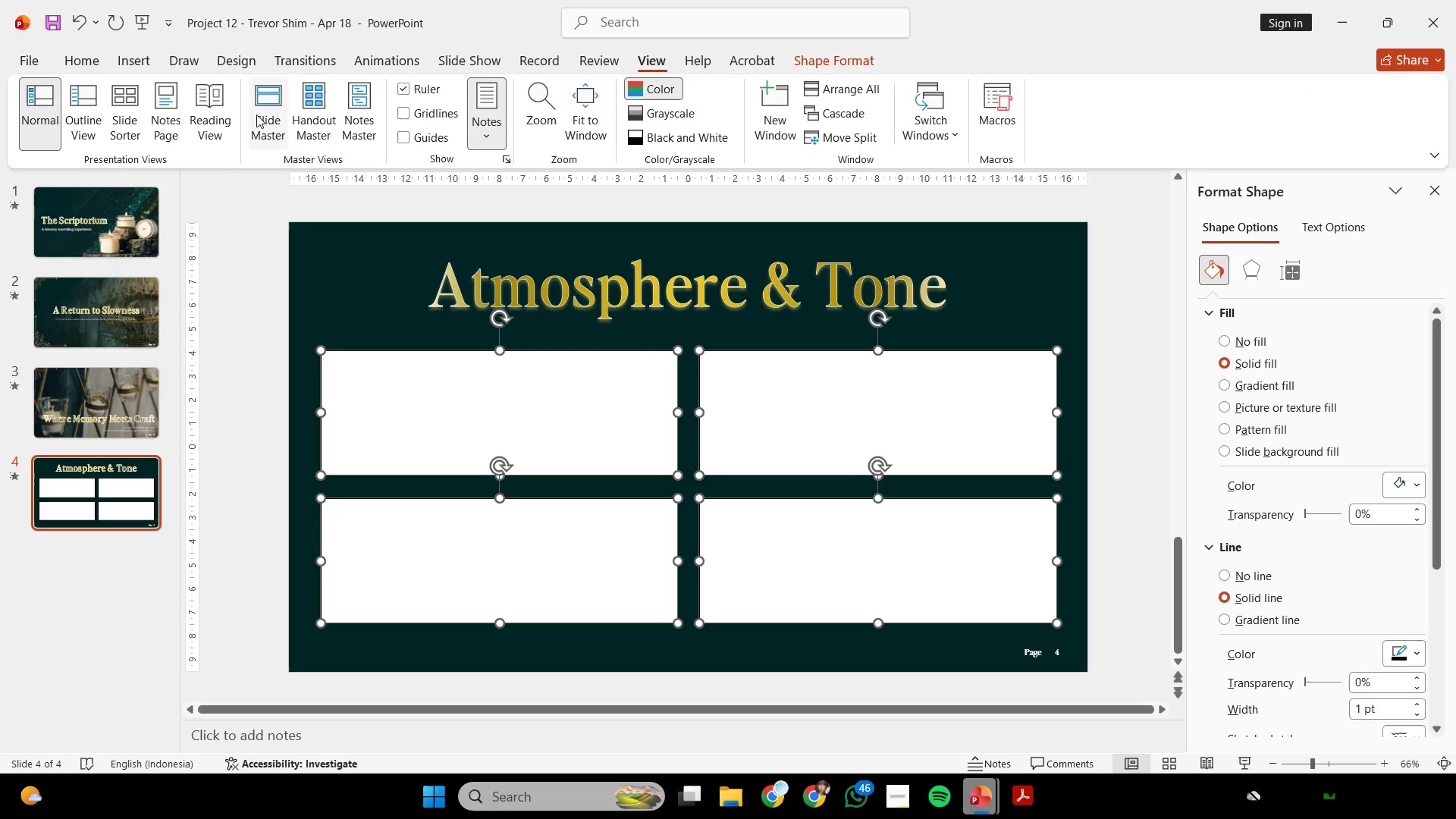 
left_click([256, 118])
 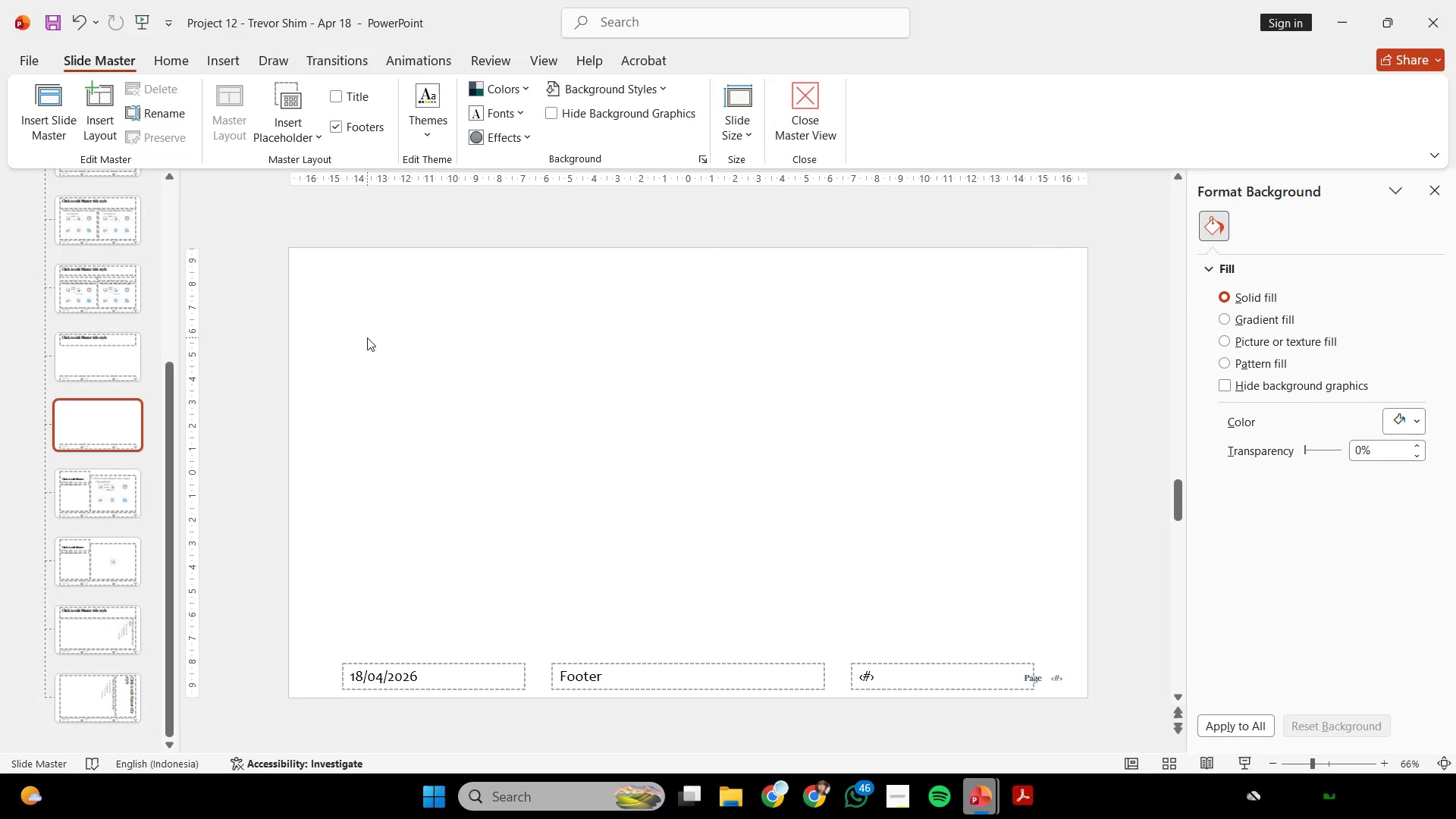 
key(Control+V)
 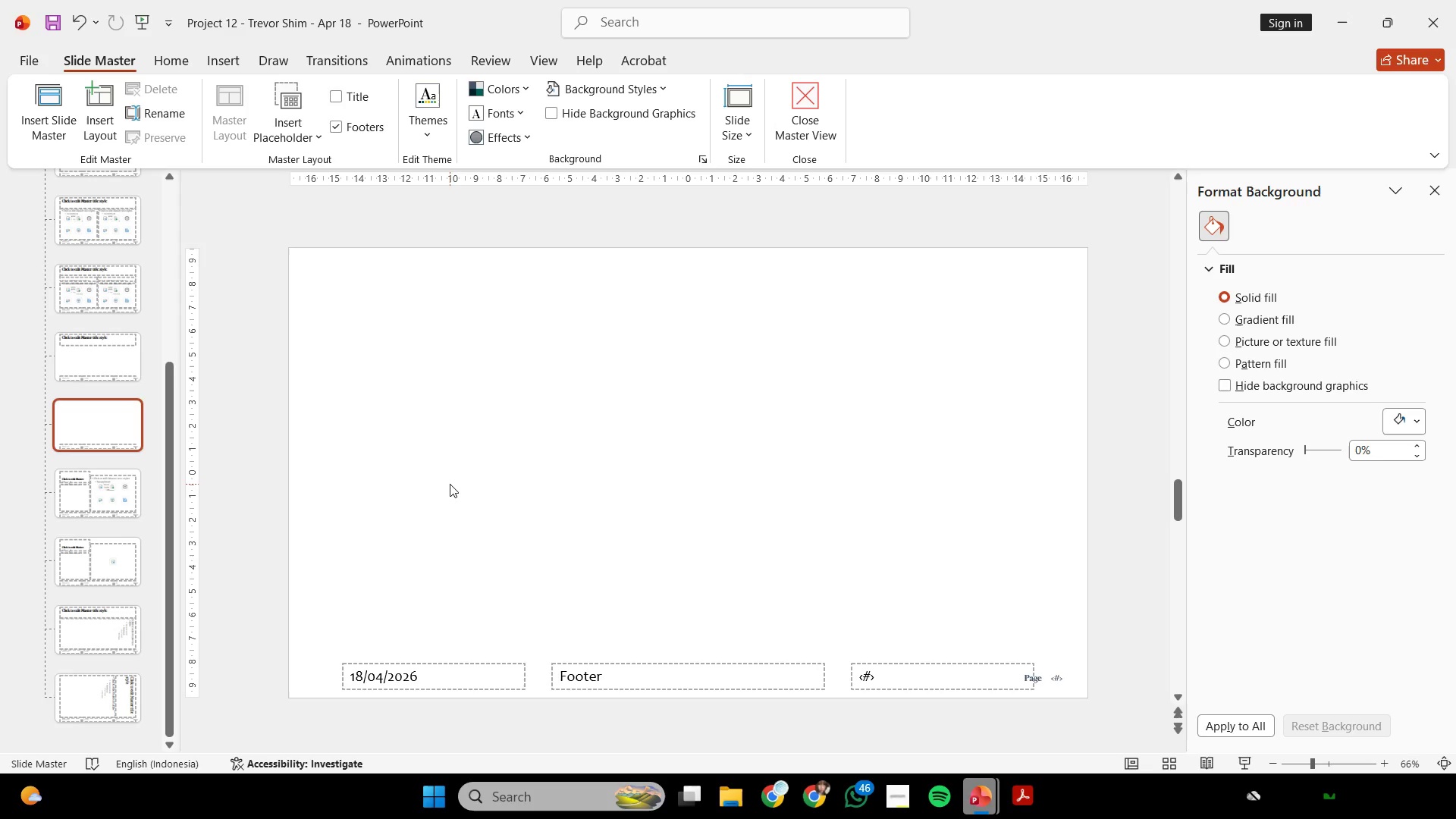 
key(Control+V)
 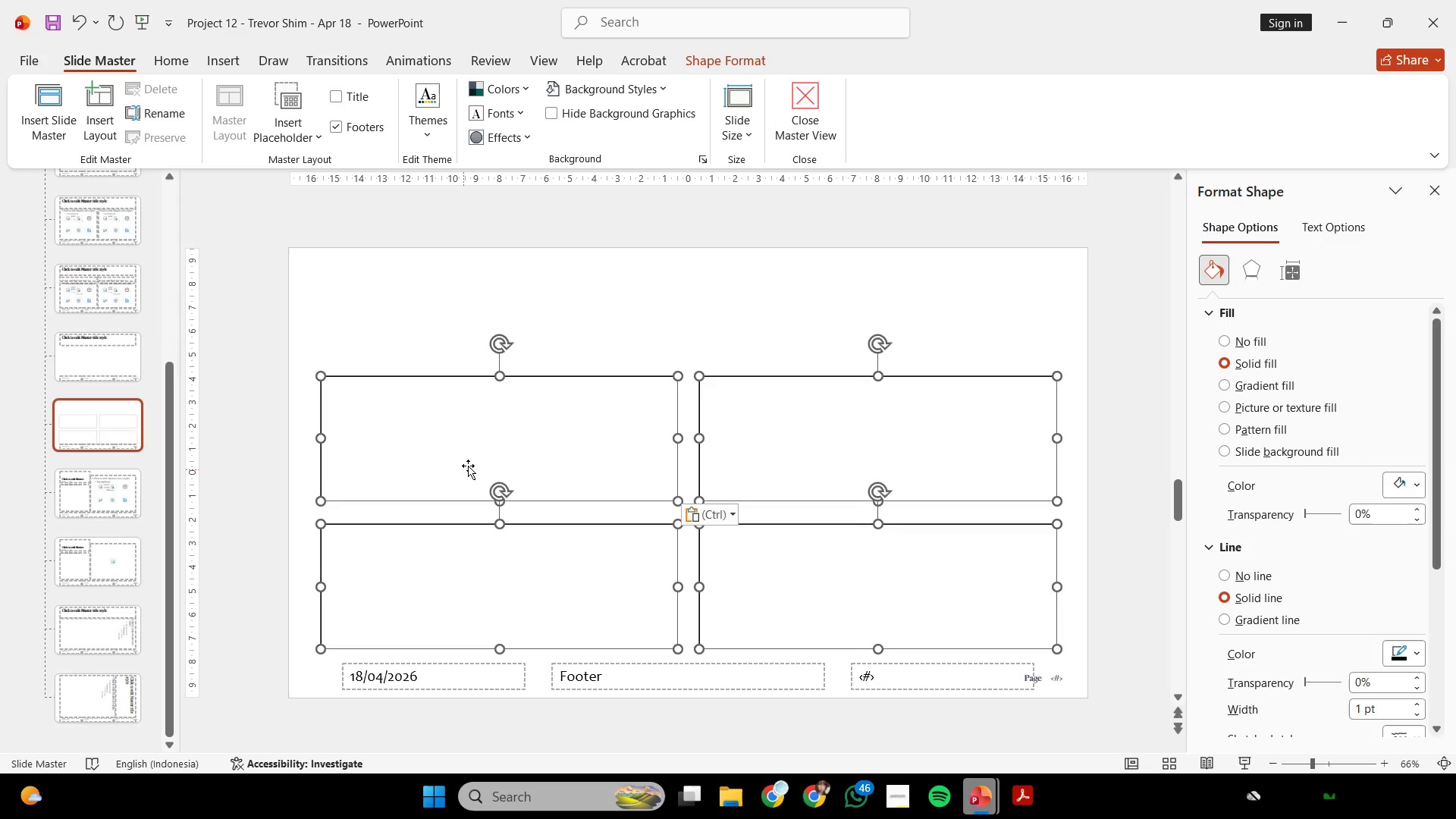 
key(Control+ControlLeft)
 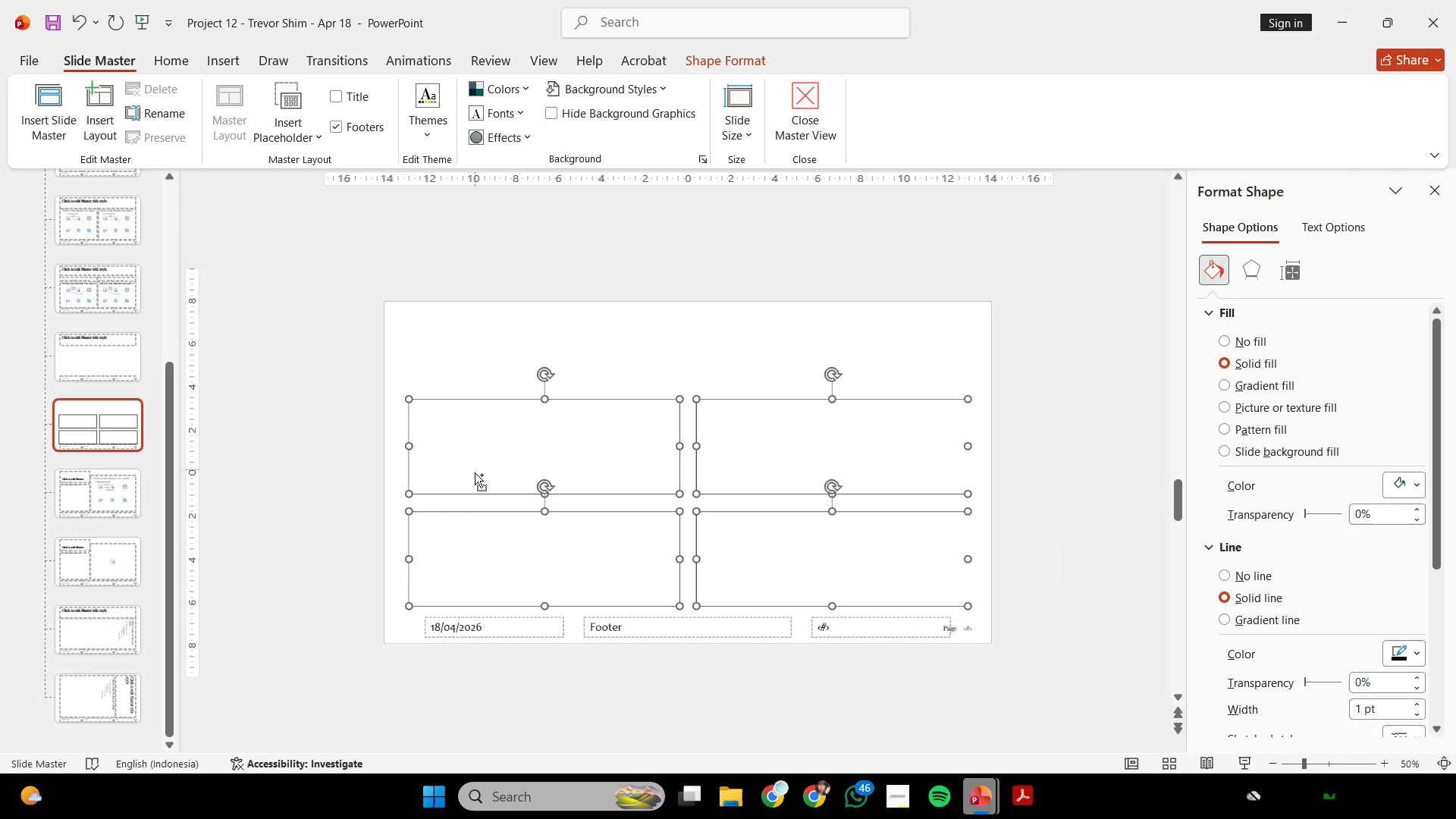 
left_click_drag(start_coordinate=[341, 547], to_coordinate=[1100, 736])
 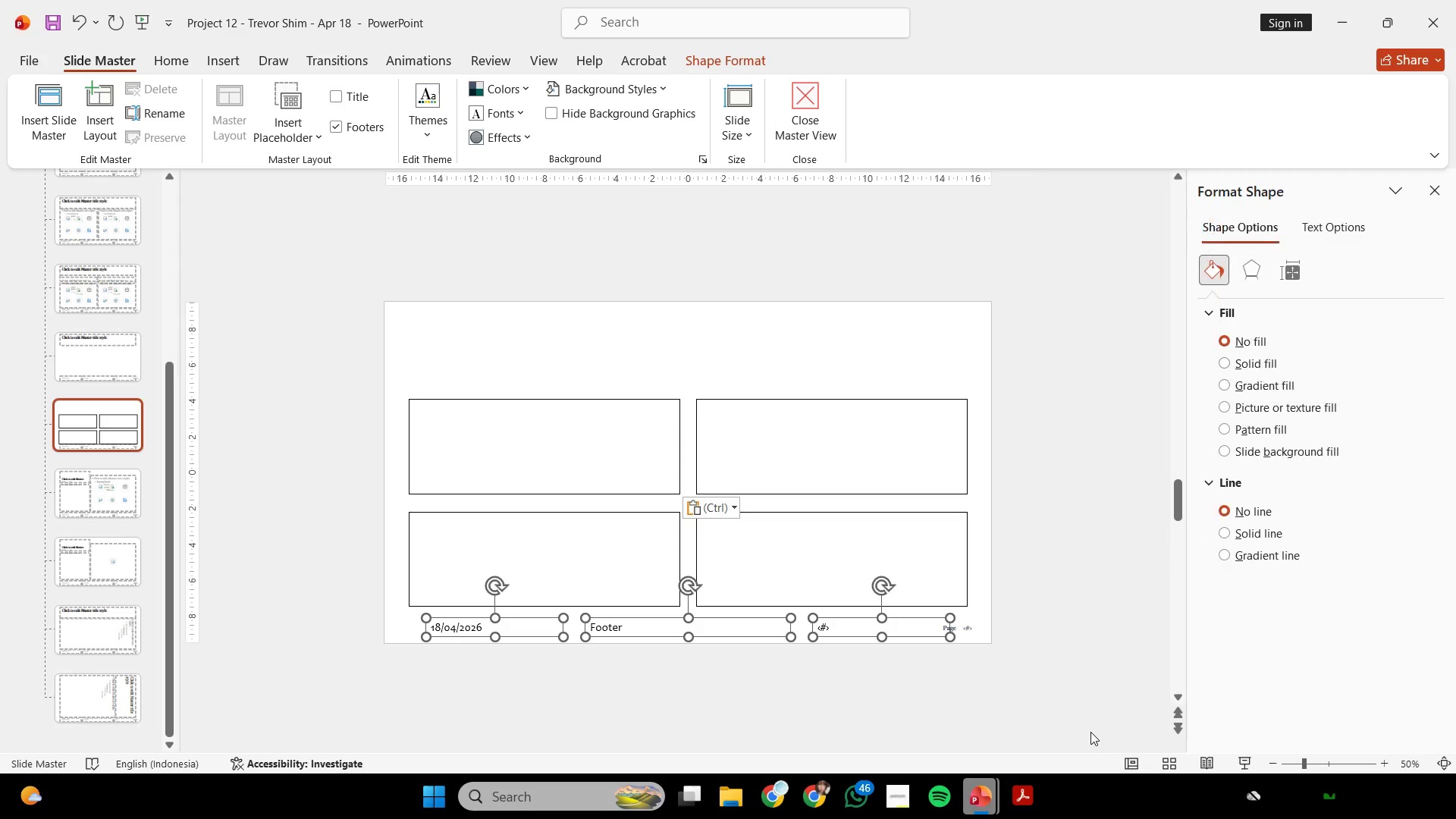 
scroll: coordinate [475, 464], scroll_direction: down, amount: 1.0
 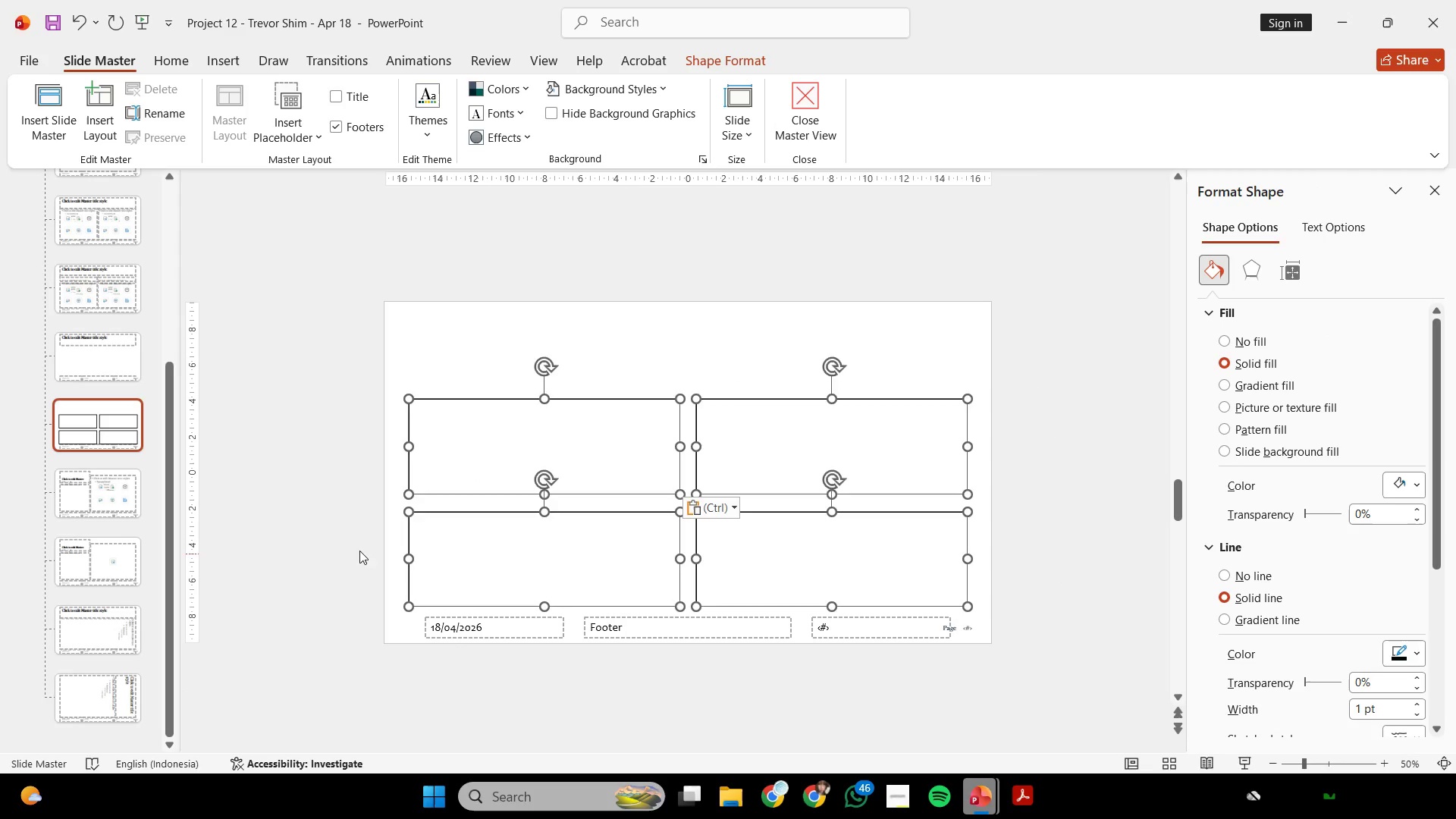 
key(Backspace)
 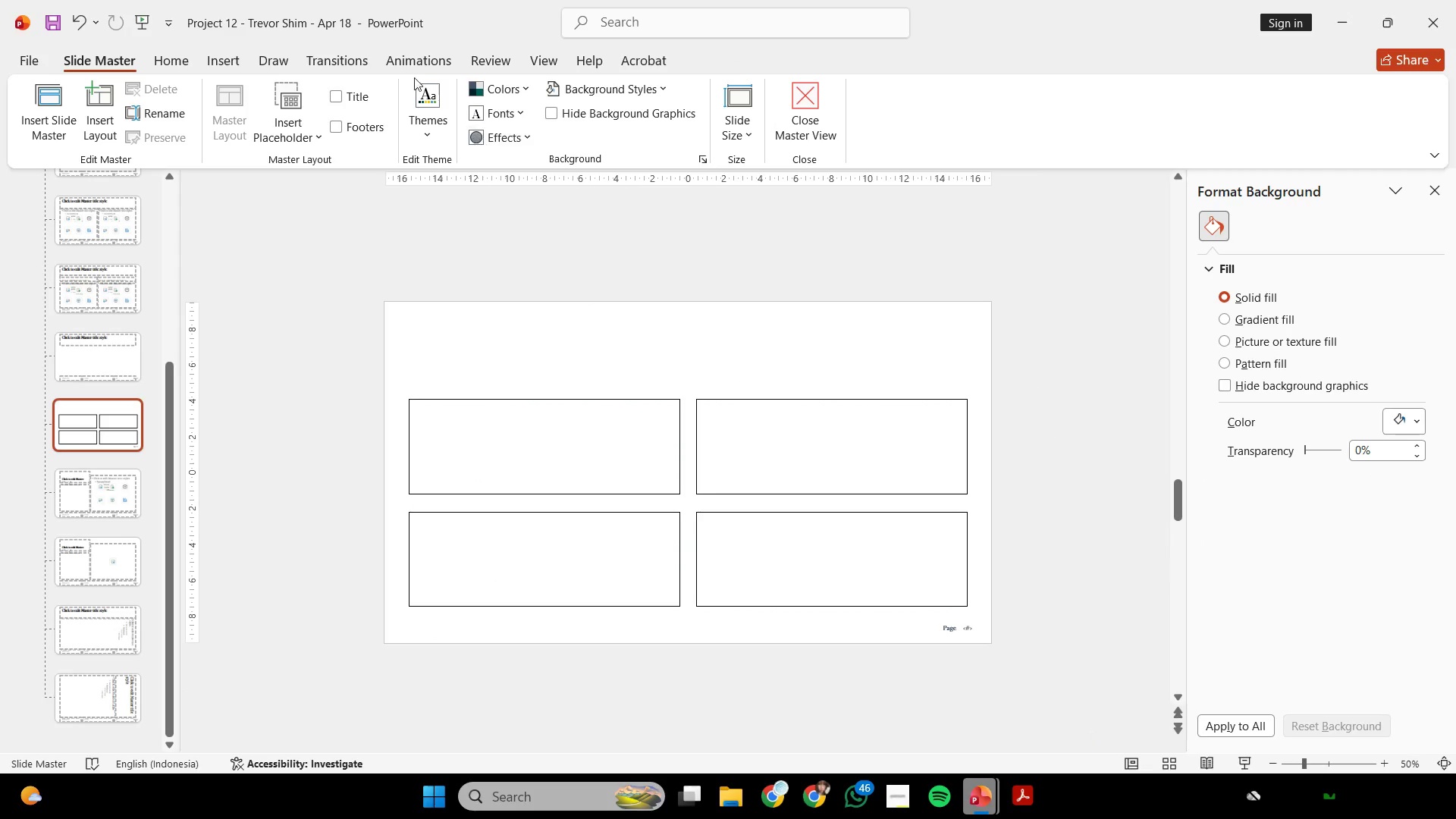 
left_click([284, 134])
 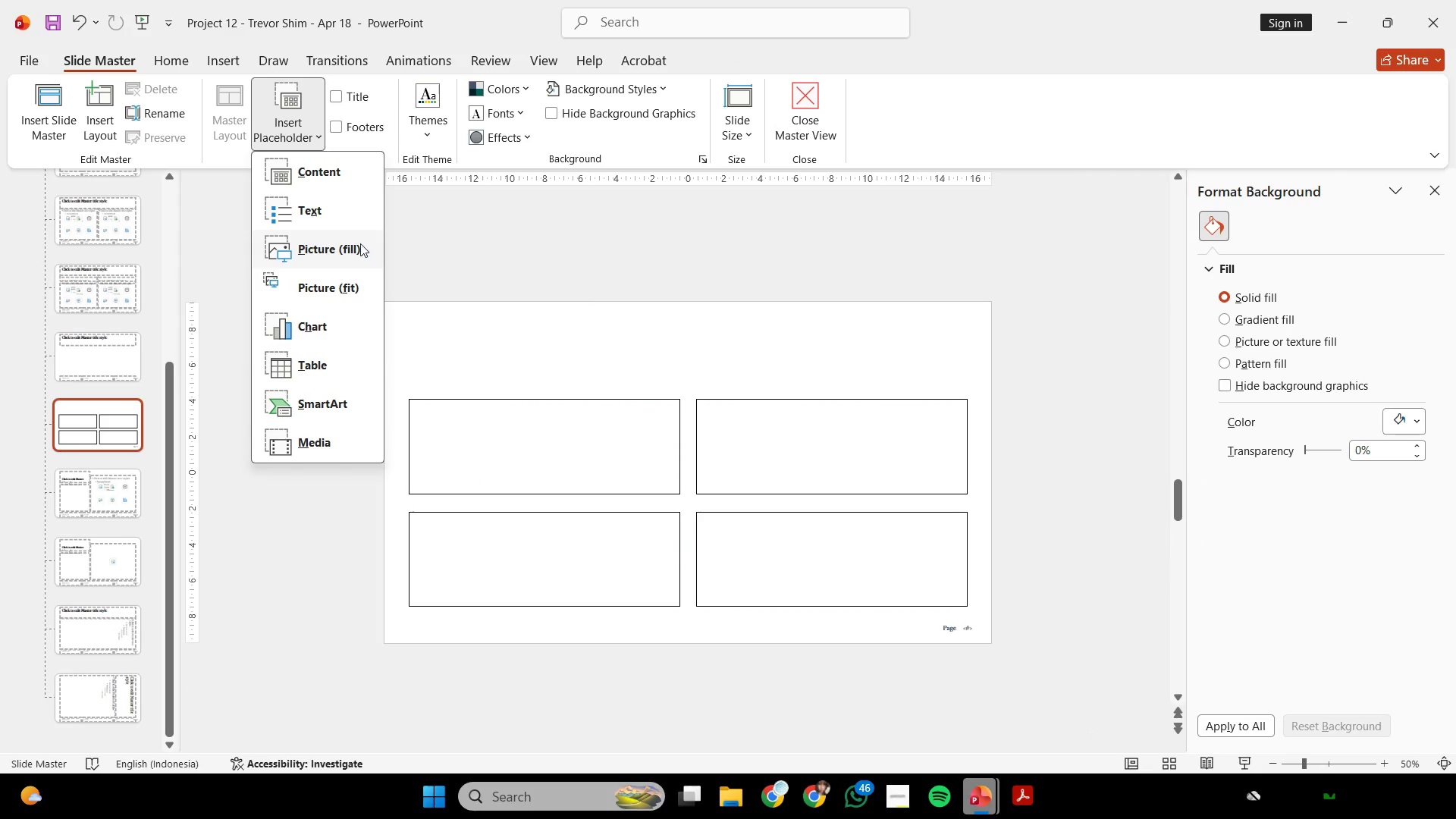 
left_click([360, 258])
 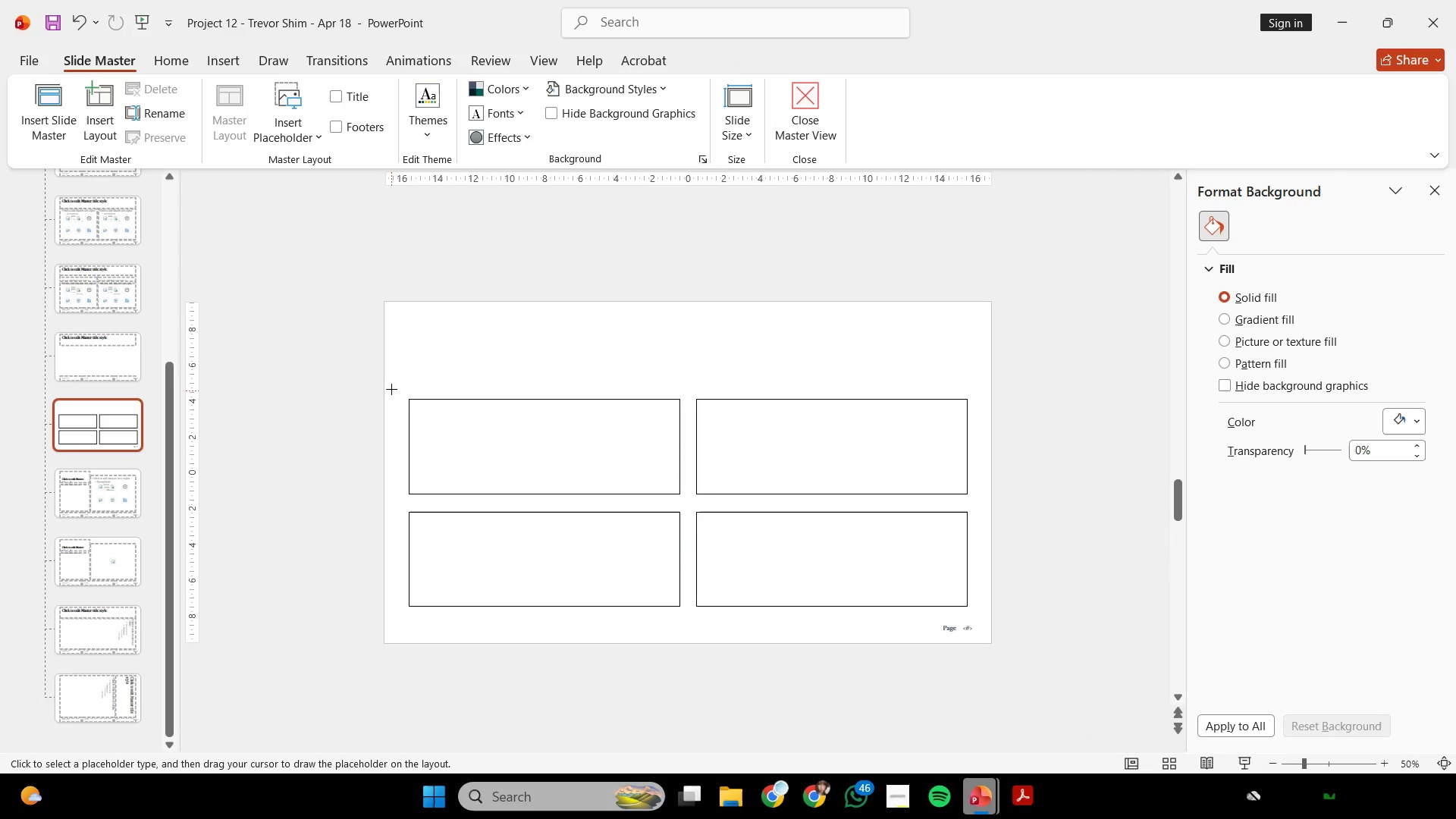 
left_click_drag(start_coordinate=[393, 388], to_coordinate=[698, 515])
 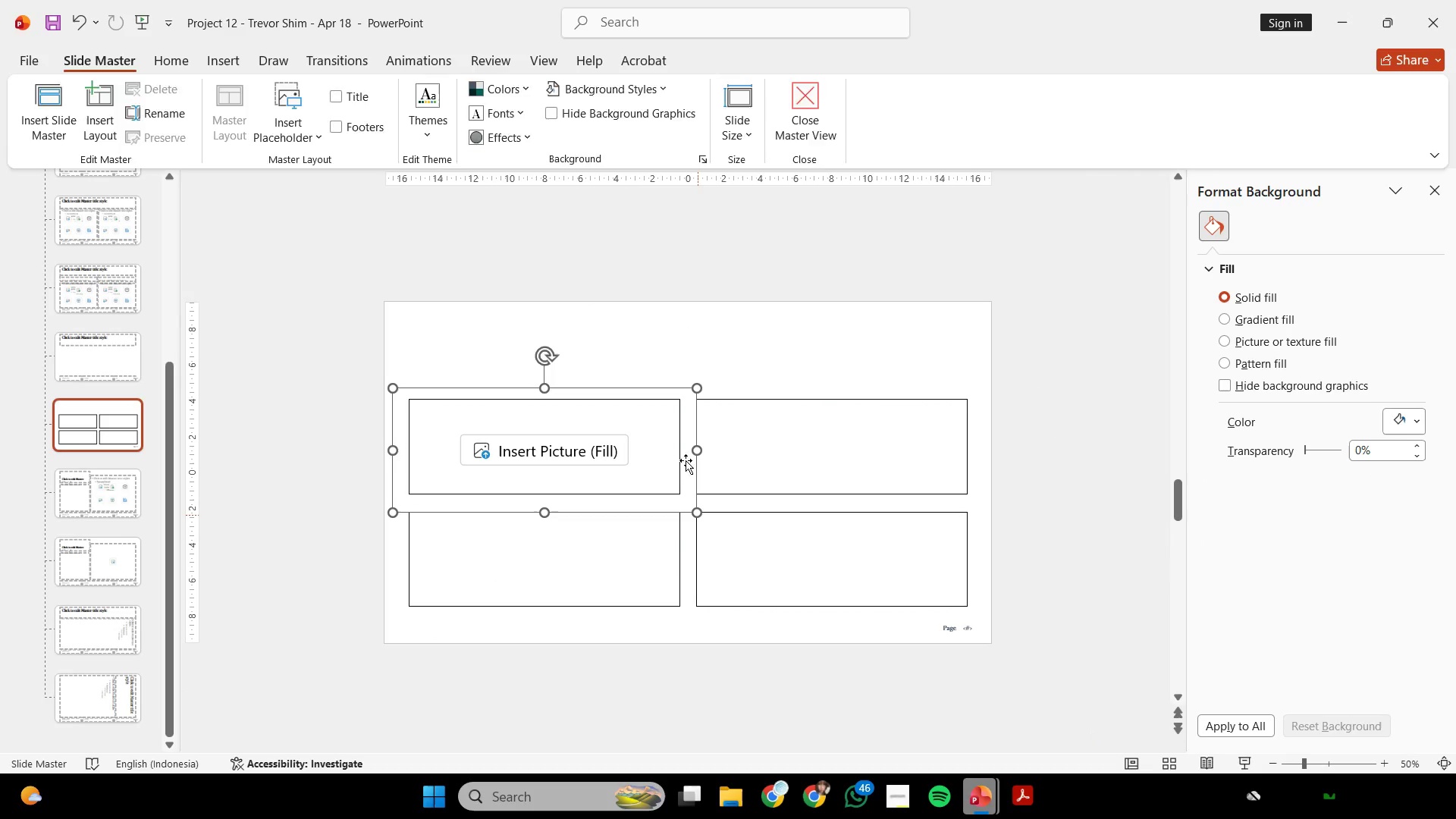 
hold_key(key=ControlLeft, duration=2.09)
hold_key(key=ShiftLeft, duration=2.06)
left_click_drag(start_coordinate=[691, 403], to_coordinate=[970, 407])
 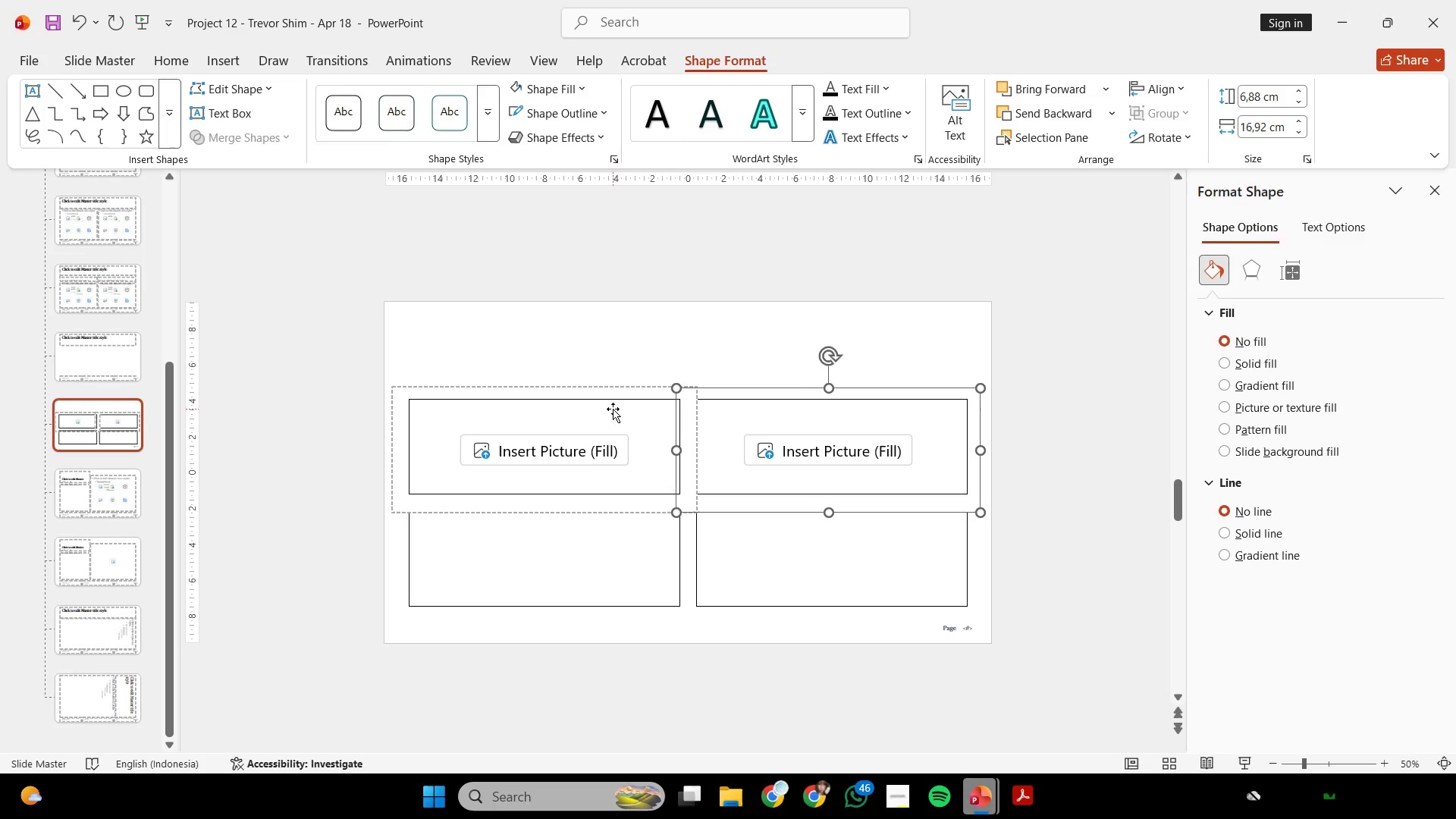 
hold_key(key=ShiftLeft, duration=2.7)
hold_key(key=ControlLeft, duration=2.66)
left_click_drag(start_coordinate=[601, 390], to_coordinate=[621, 492])
 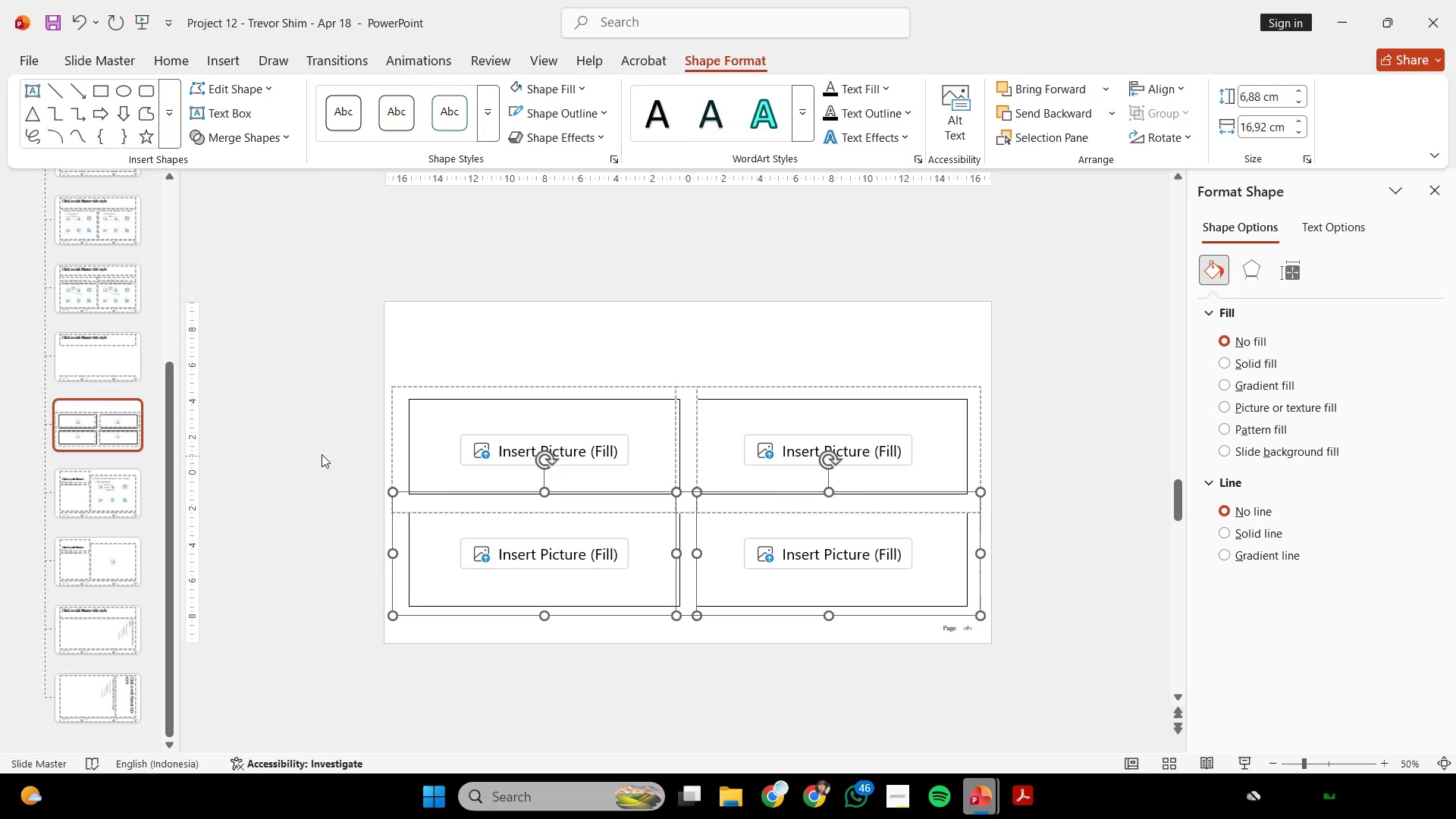 
left_click([315, 450])
 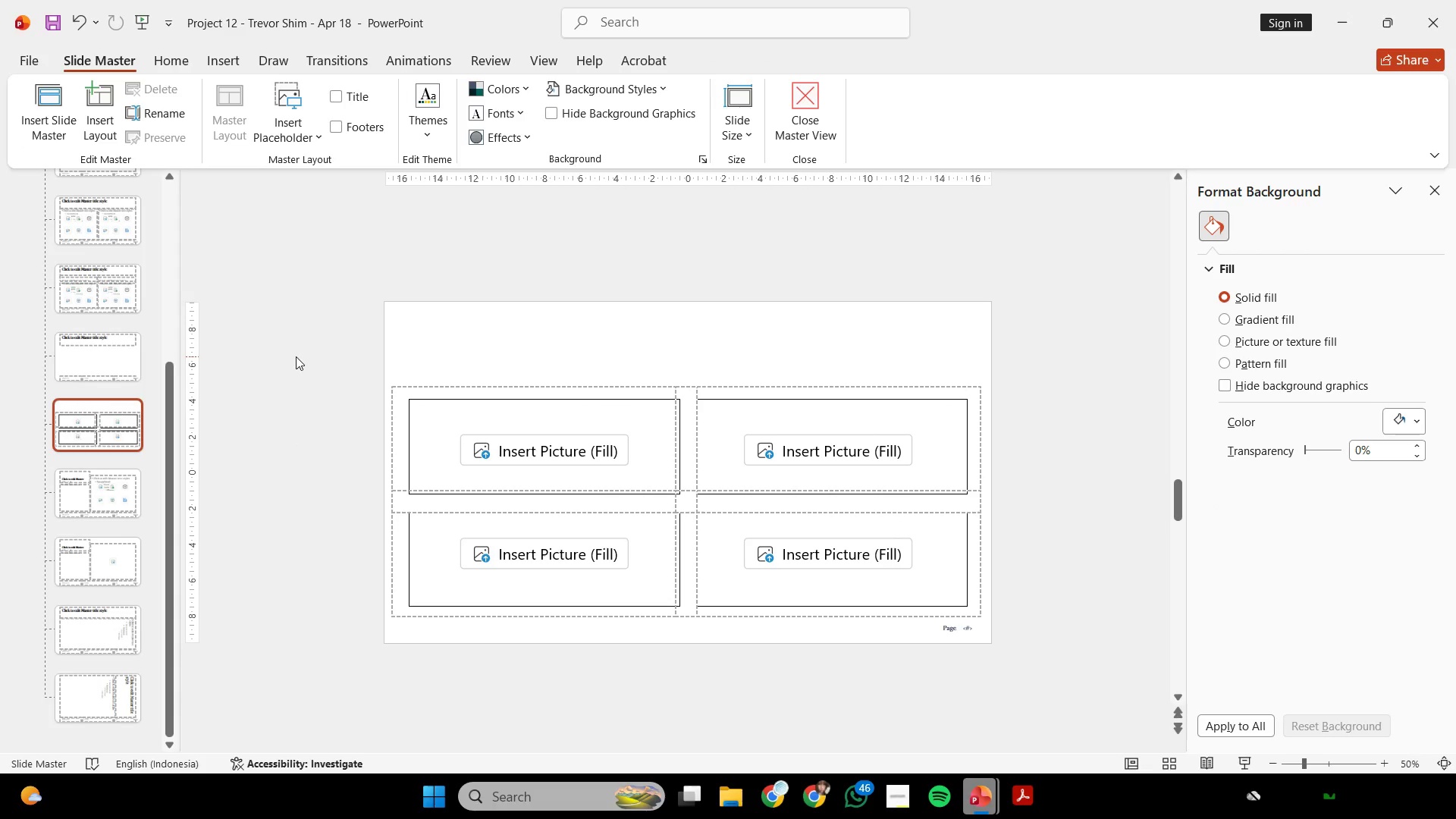 
left_click_drag(start_coordinate=[304, 321], to_coordinate=[789, 555])
 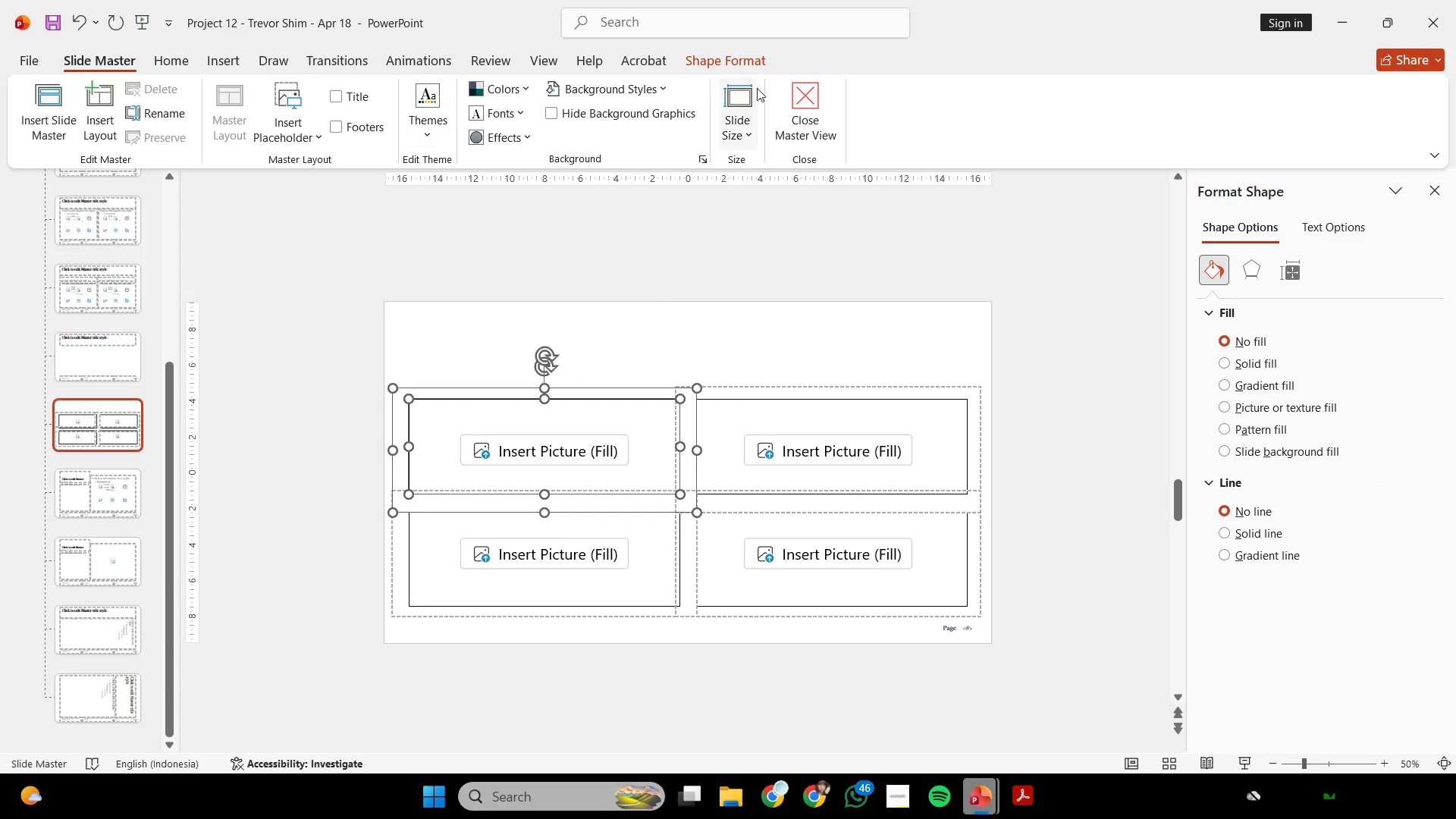 
left_click([752, 64])
 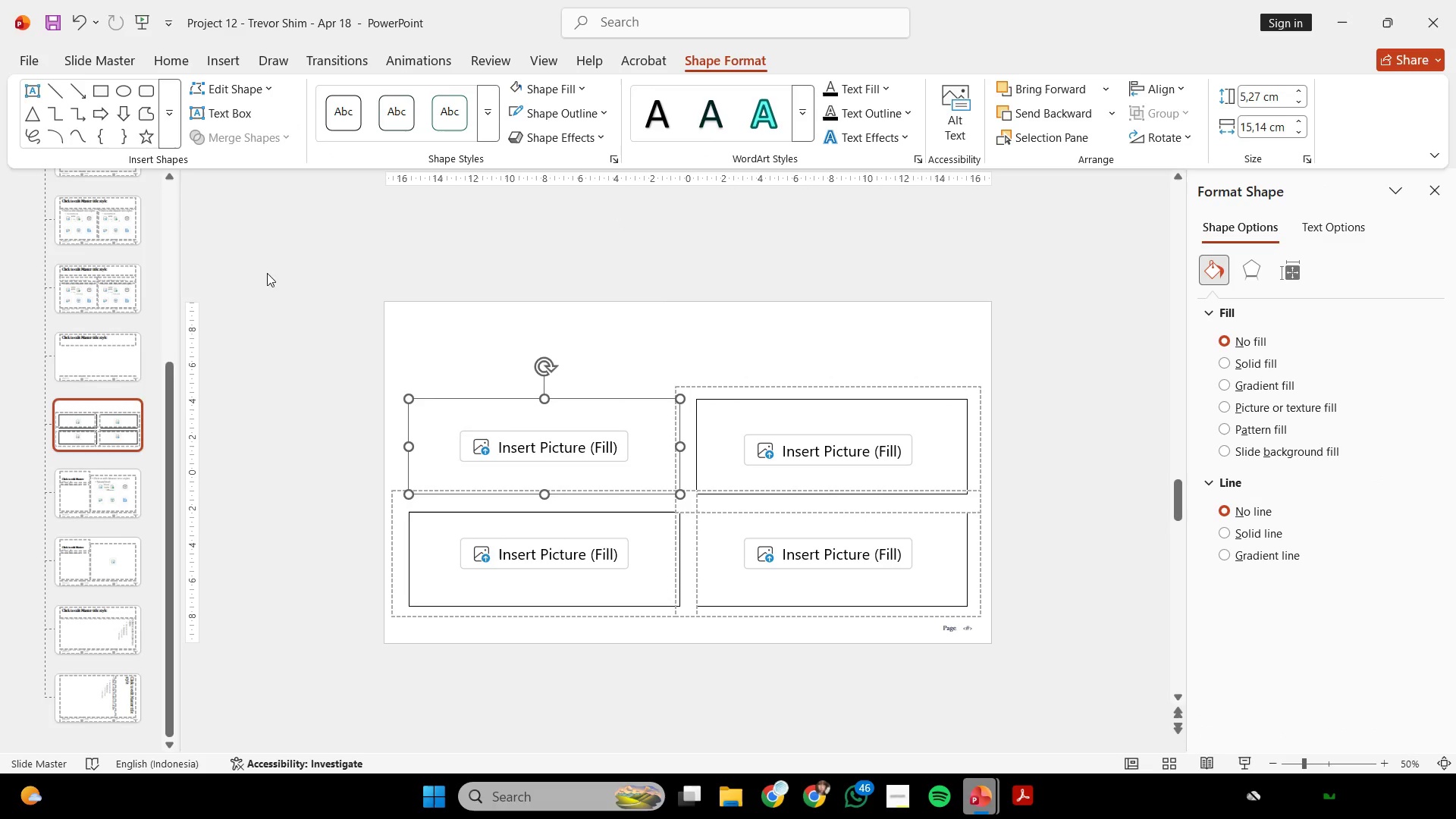 
left_click([320, 457])
 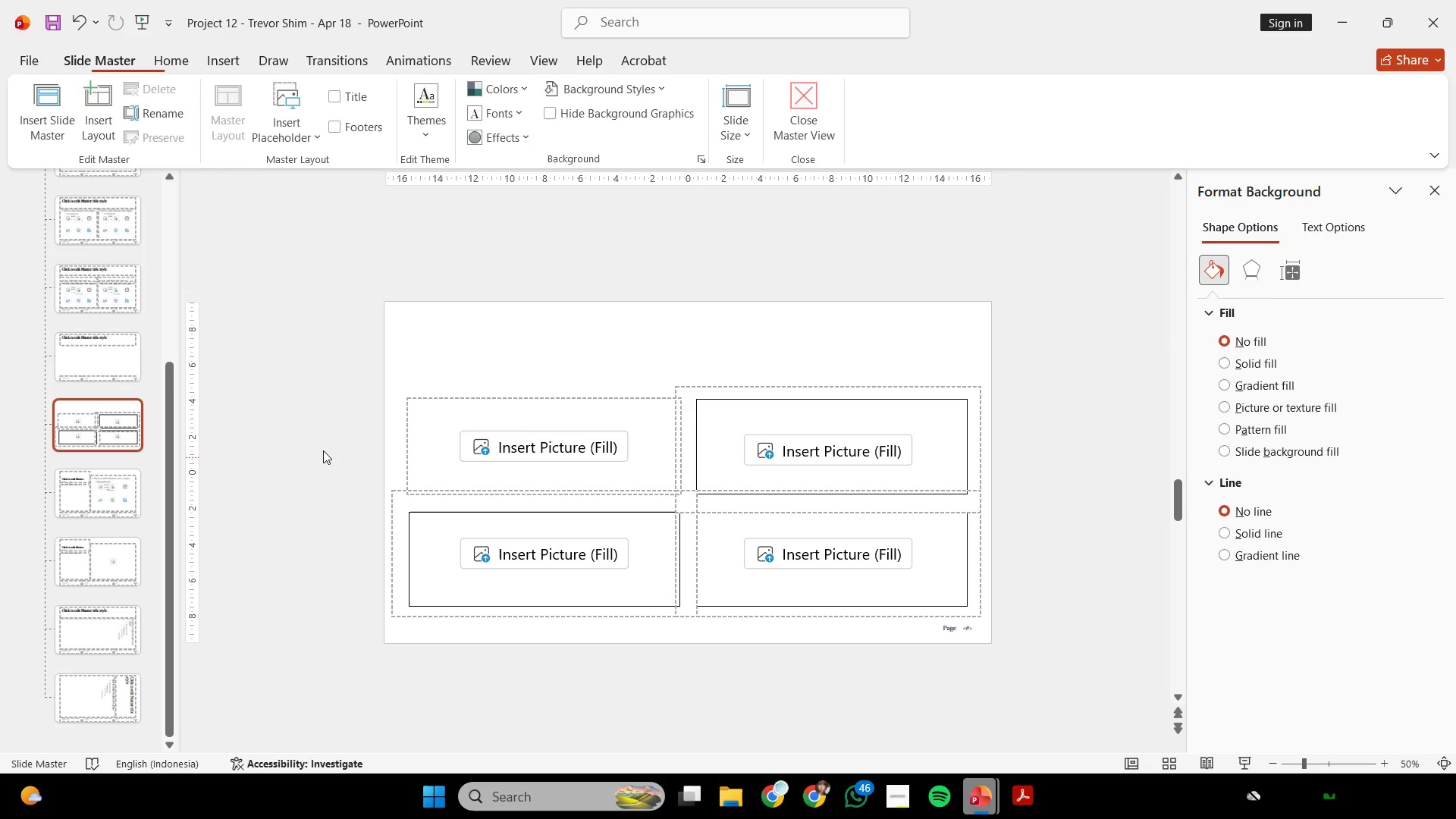 
left_click_drag(start_coordinate=[331, 448], to_coordinate=[842, 627])
 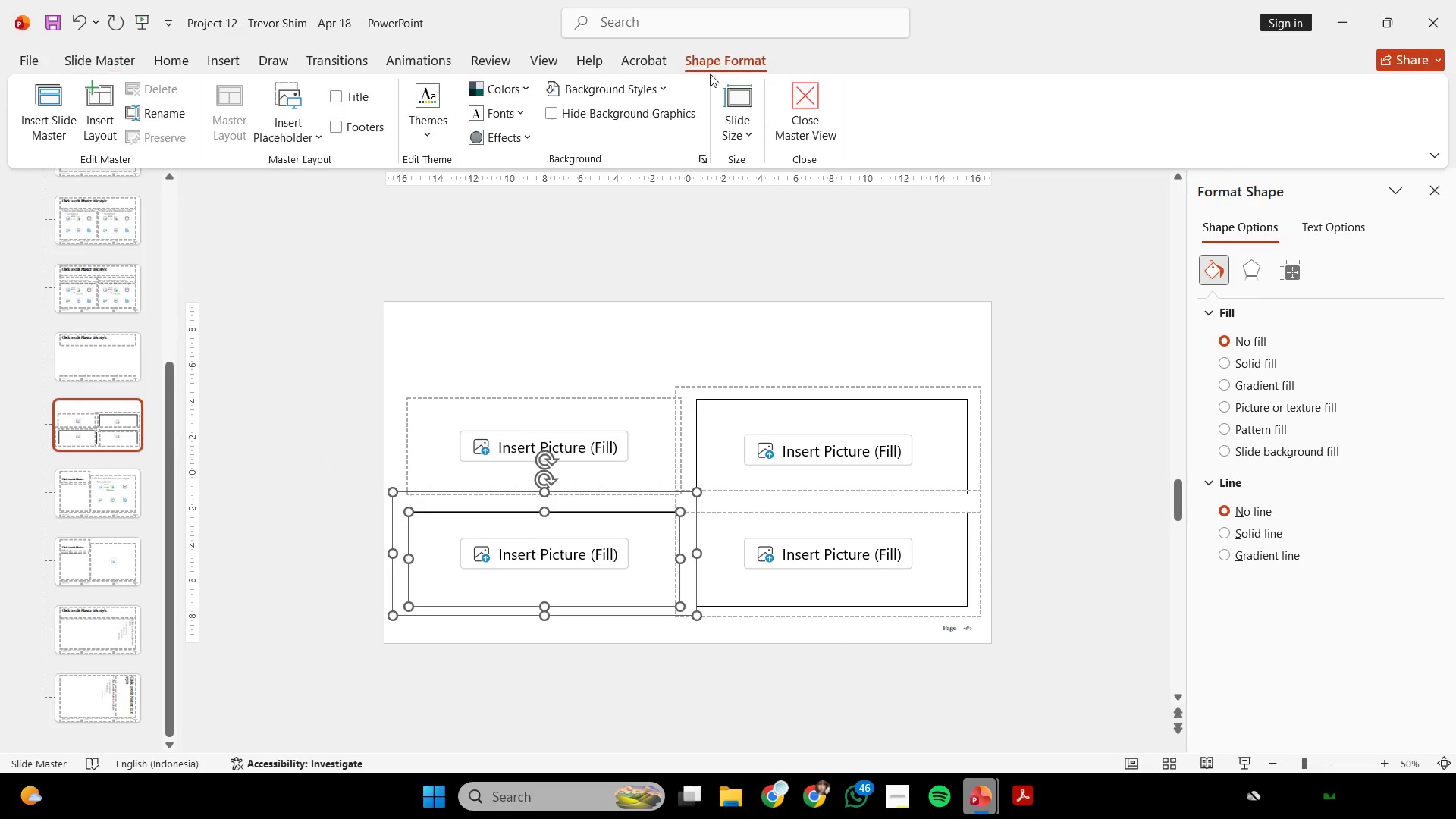 
left_click([284, 135])
 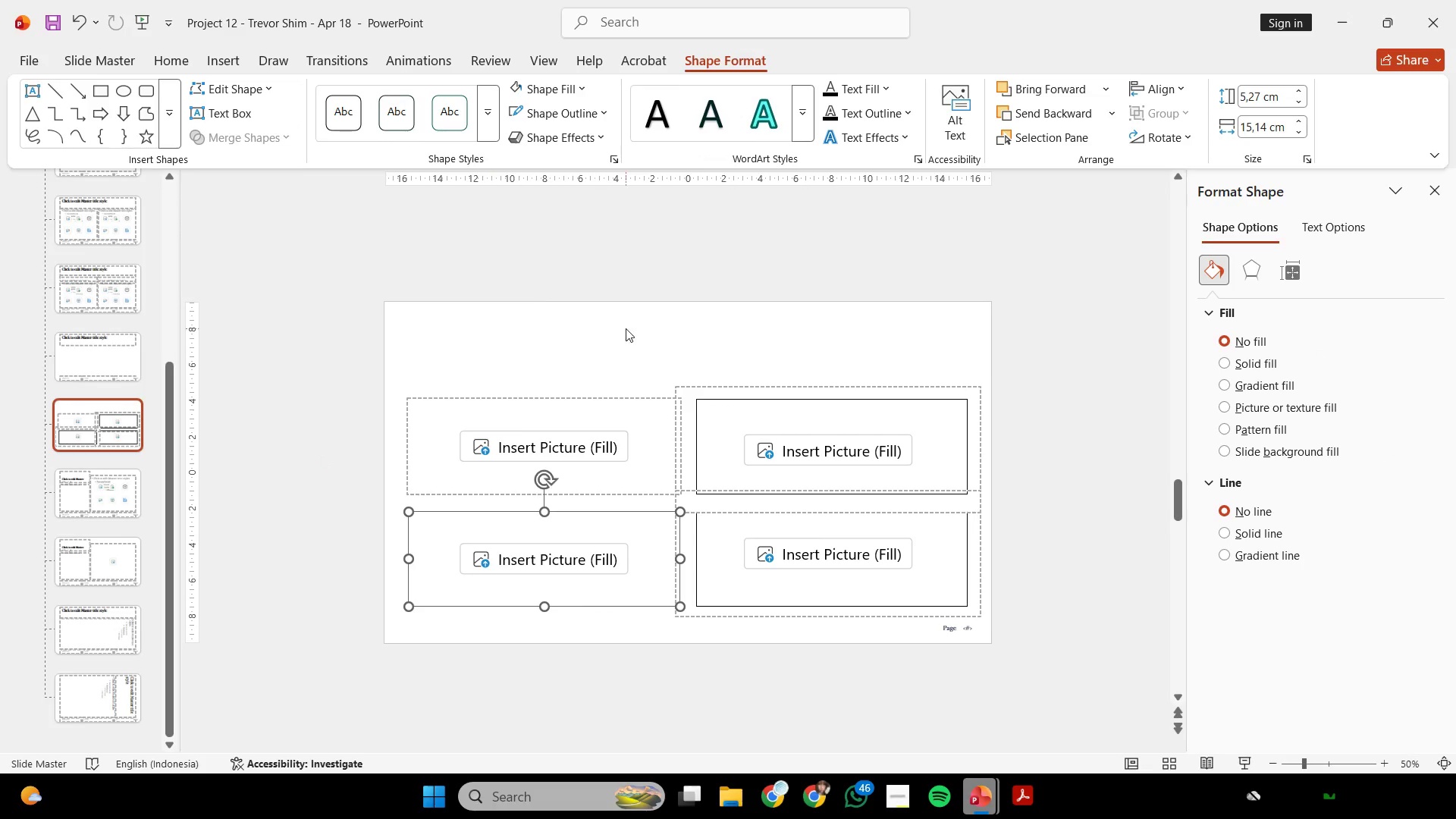 
left_click_drag(start_coordinate=[630, 353], to_coordinate=[1109, 537])
 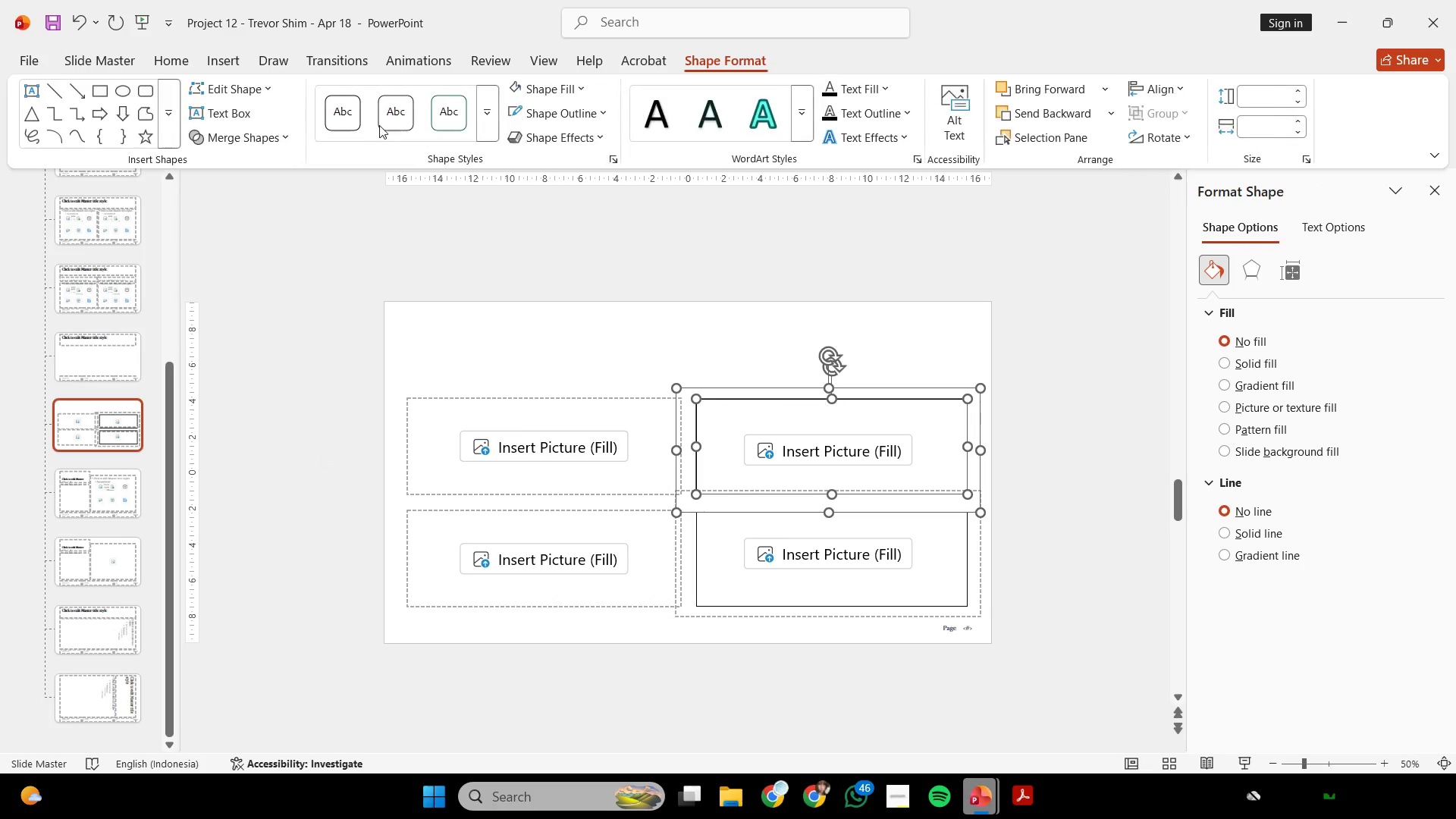 
left_click([262, 140])
 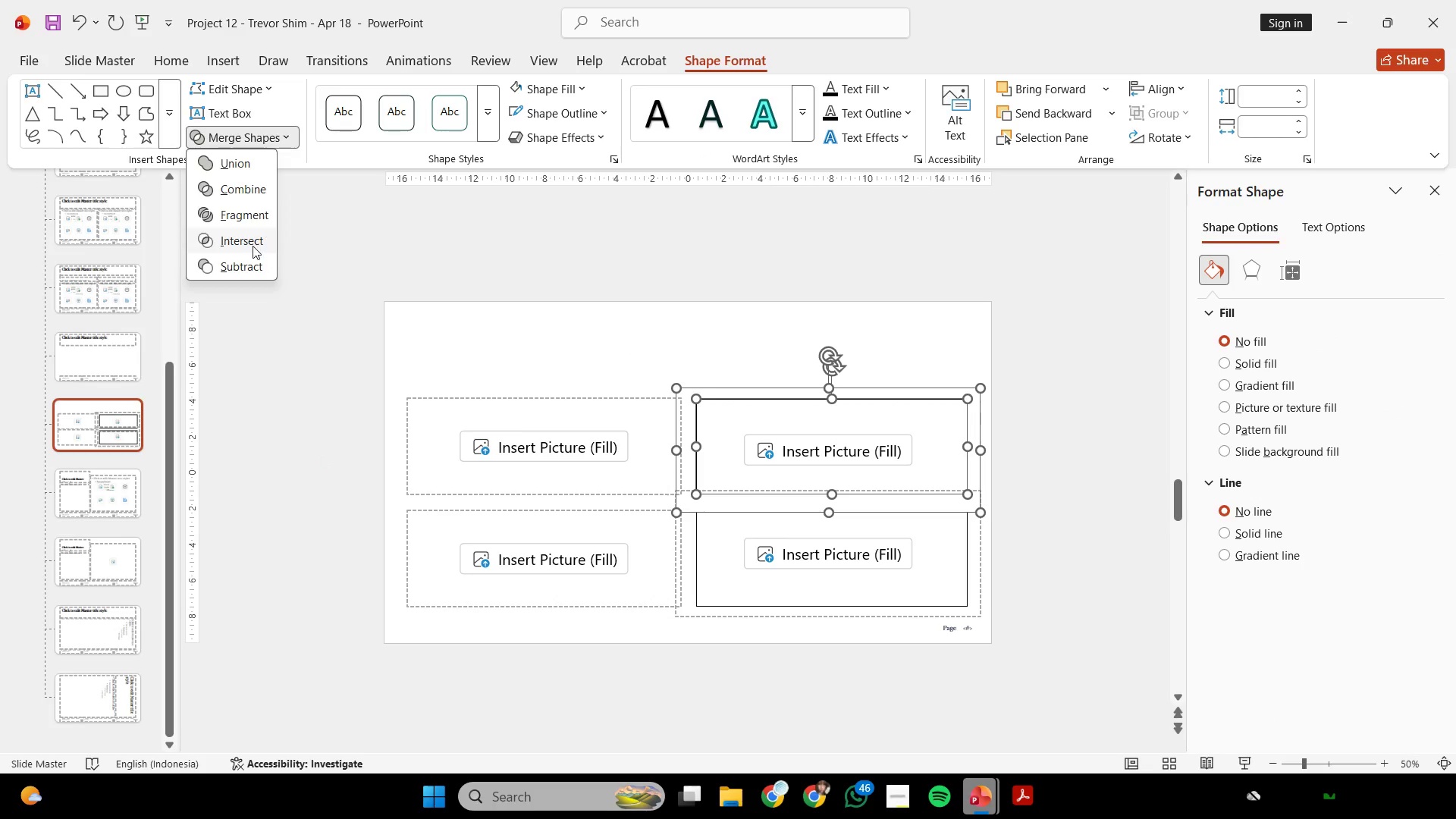 
left_click([252, 246])
 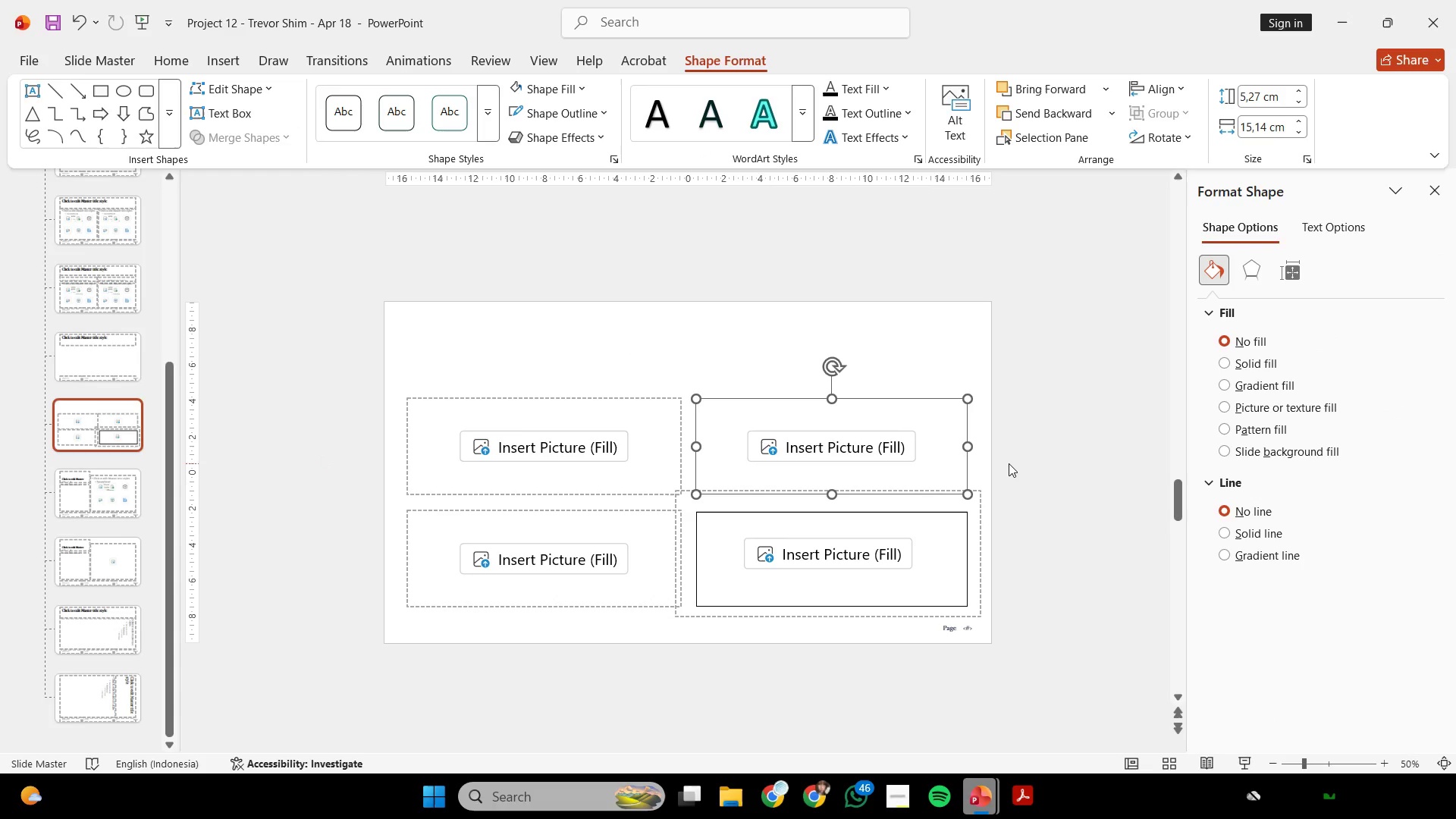 
left_click_drag(start_coordinate=[1006, 471], to_coordinate=[613, 645])
 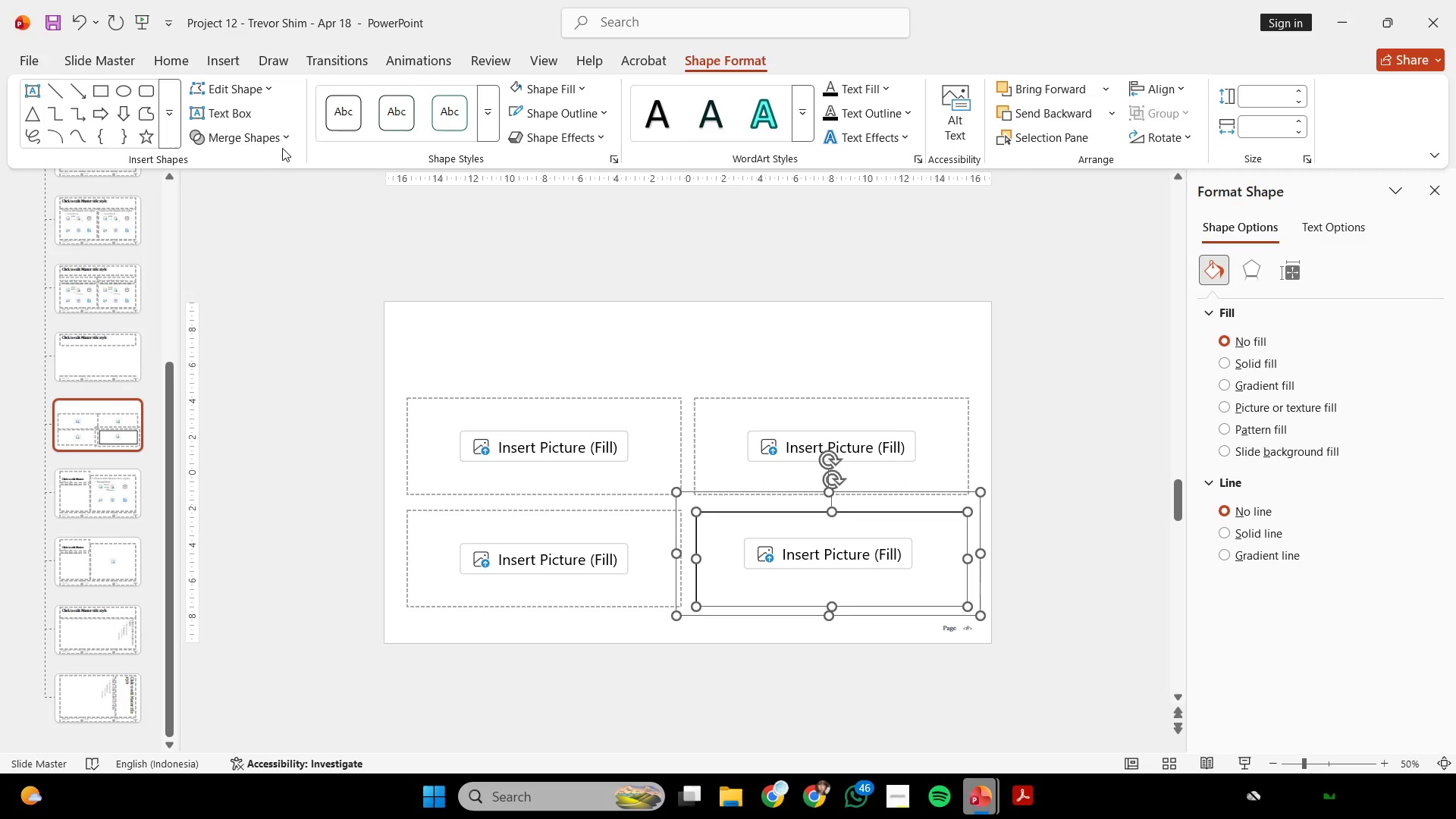 
double_click([281, 146])
 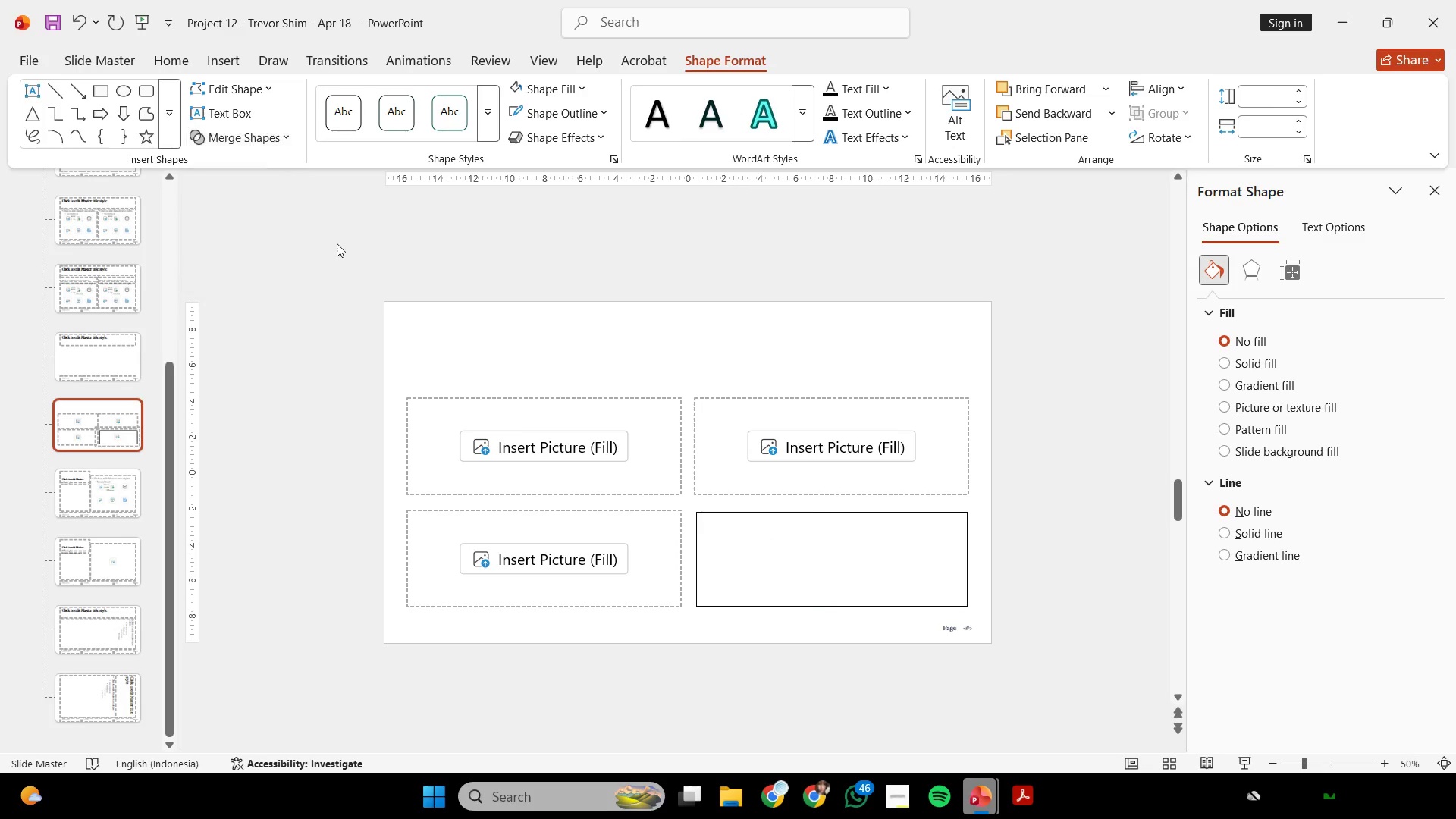 
double_click([570, 248])
 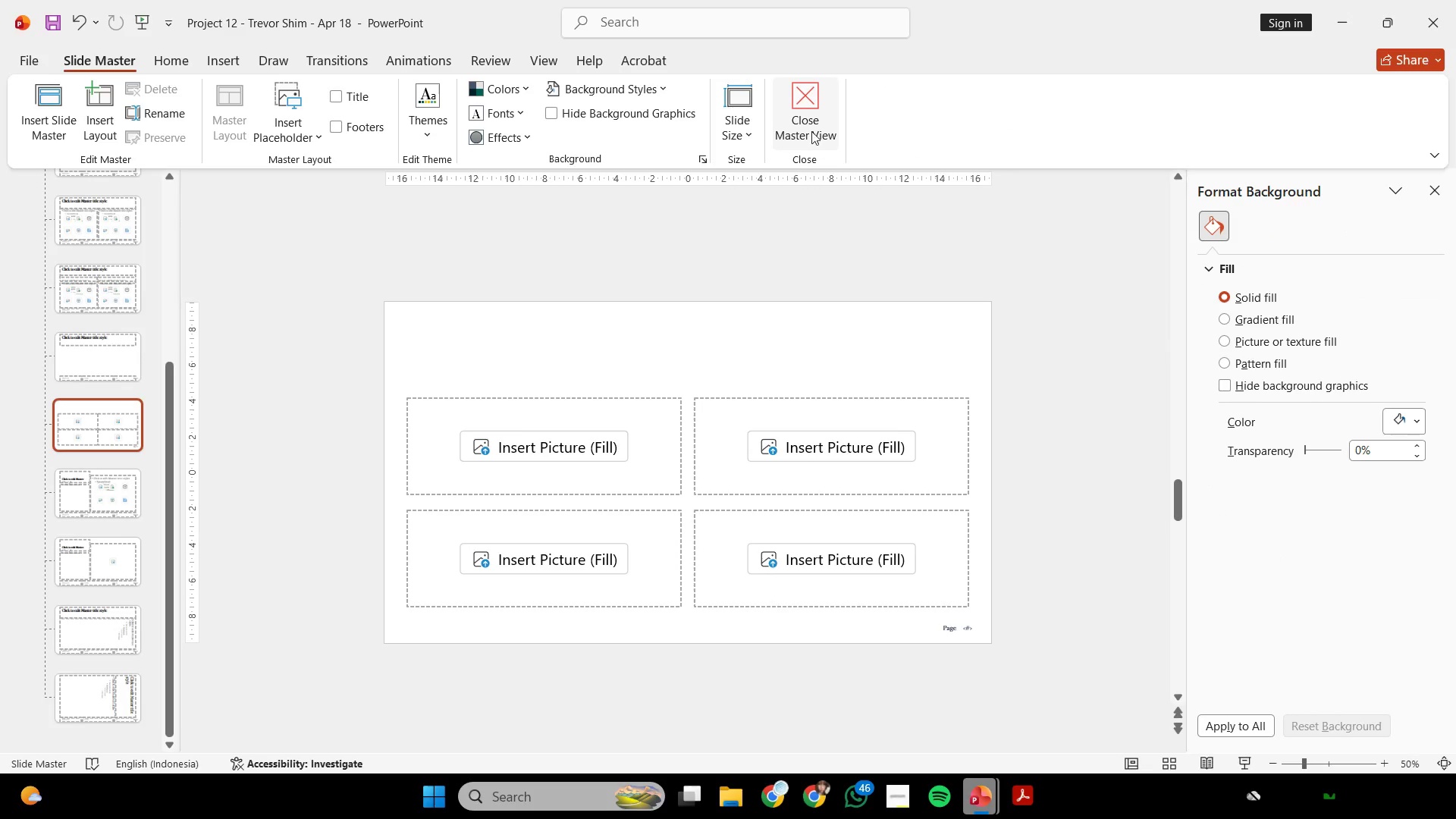 
left_click([808, 128])
 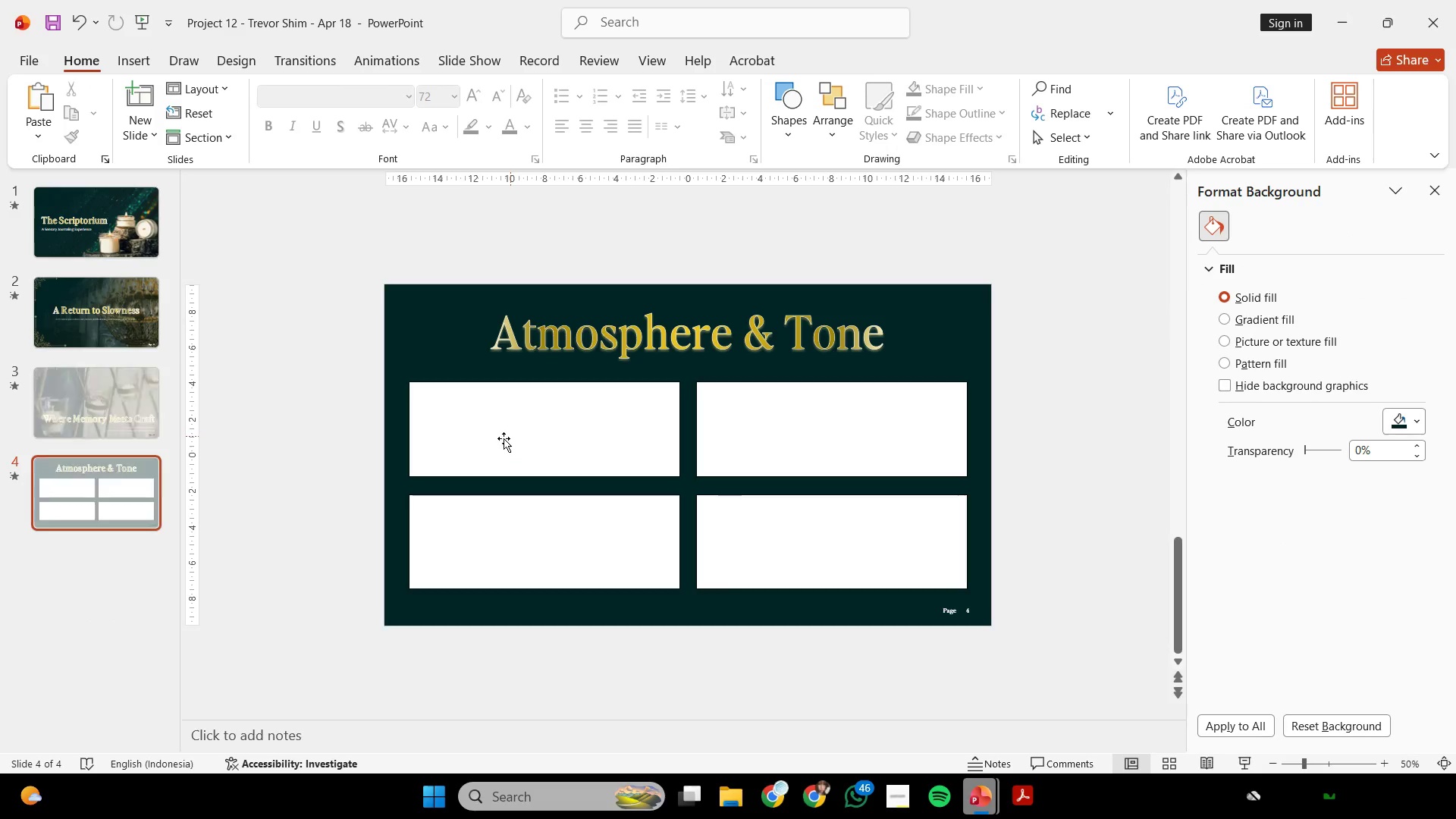 
left_click_drag(start_coordinate=[322, 395], to_coordinate=[1152, 584])
 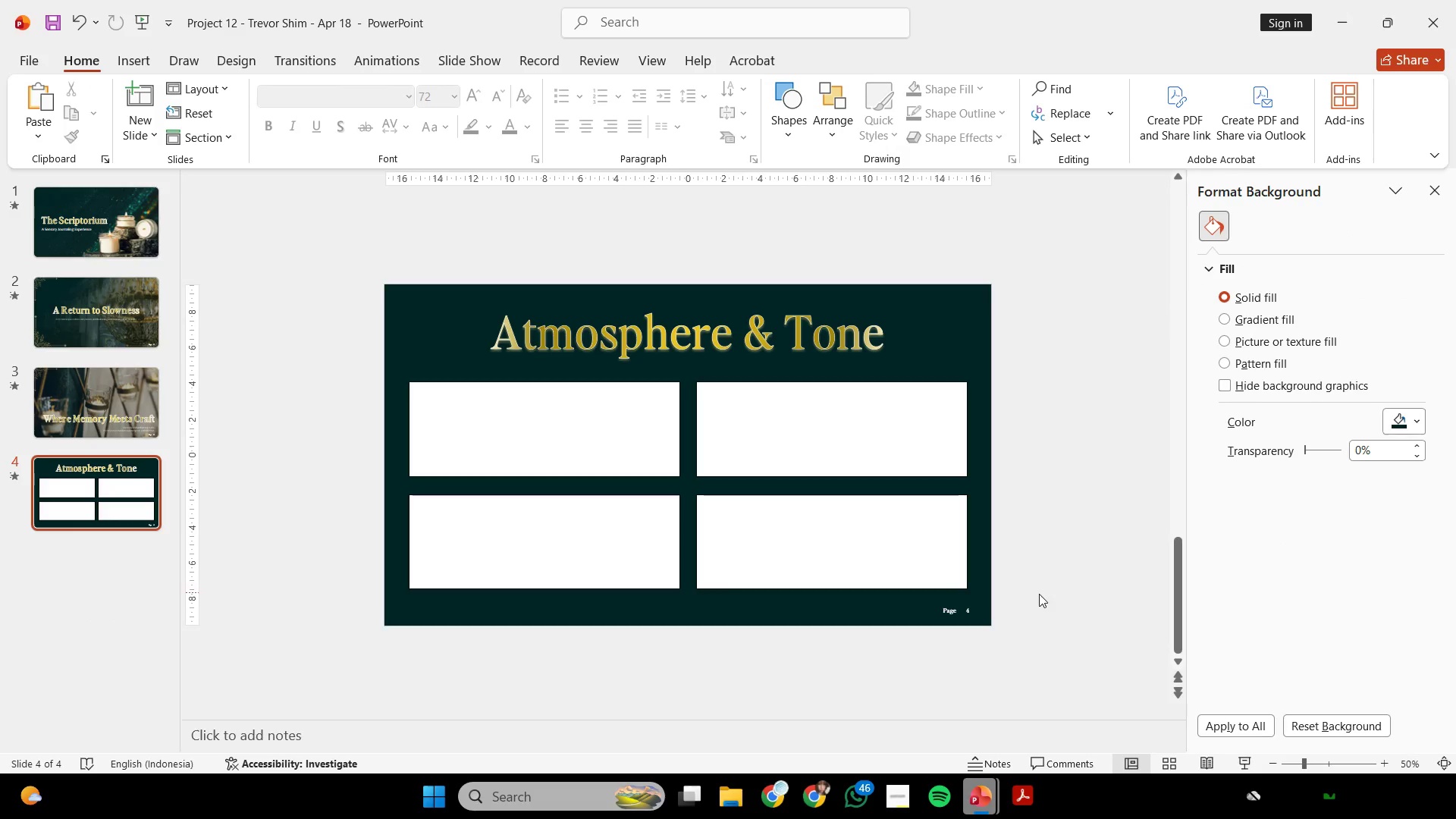 
left_click_drag(start_coordinate=[1043, 608], to_coordinate=[322, 353])
 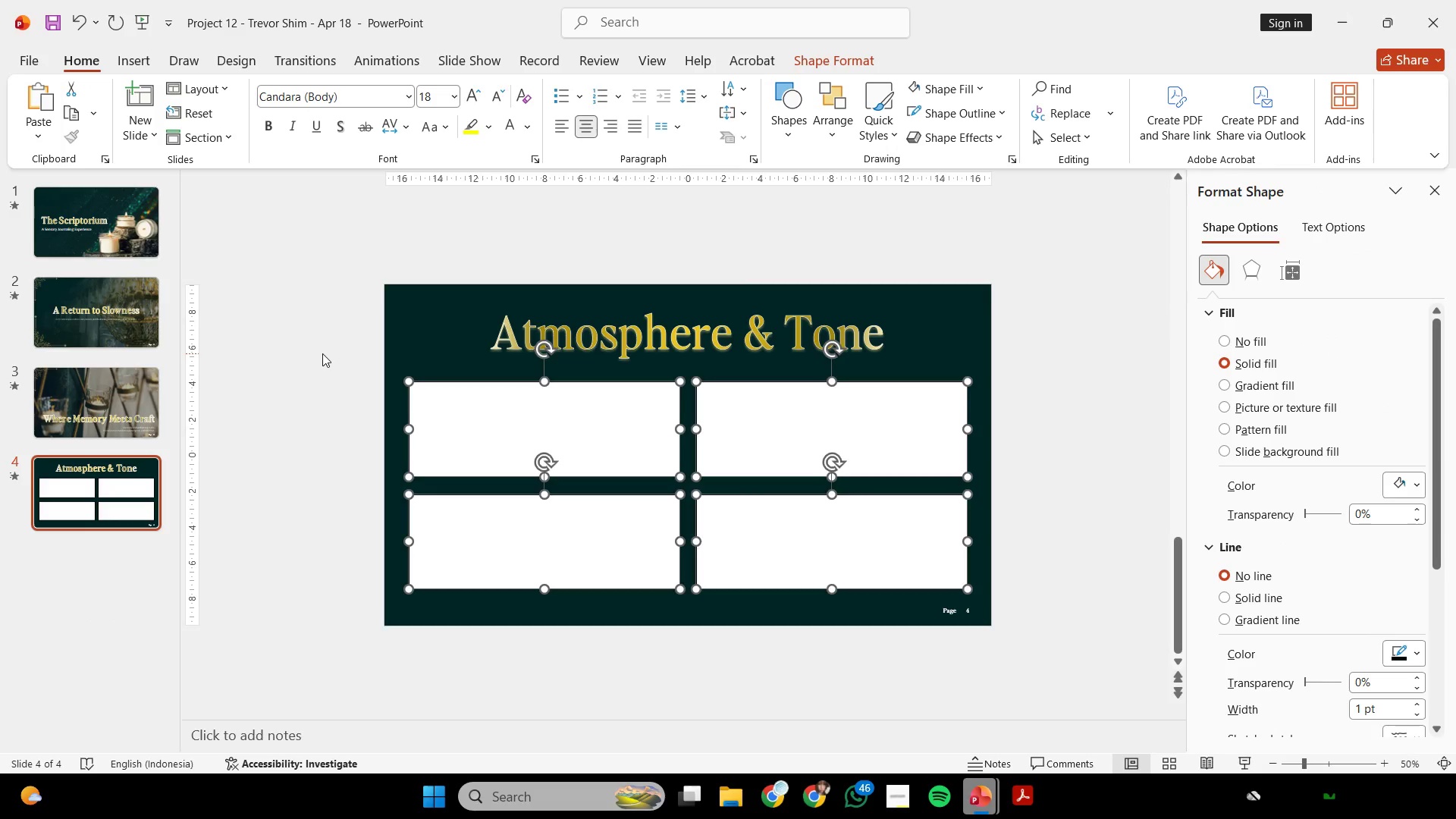 
key(Backspace)
 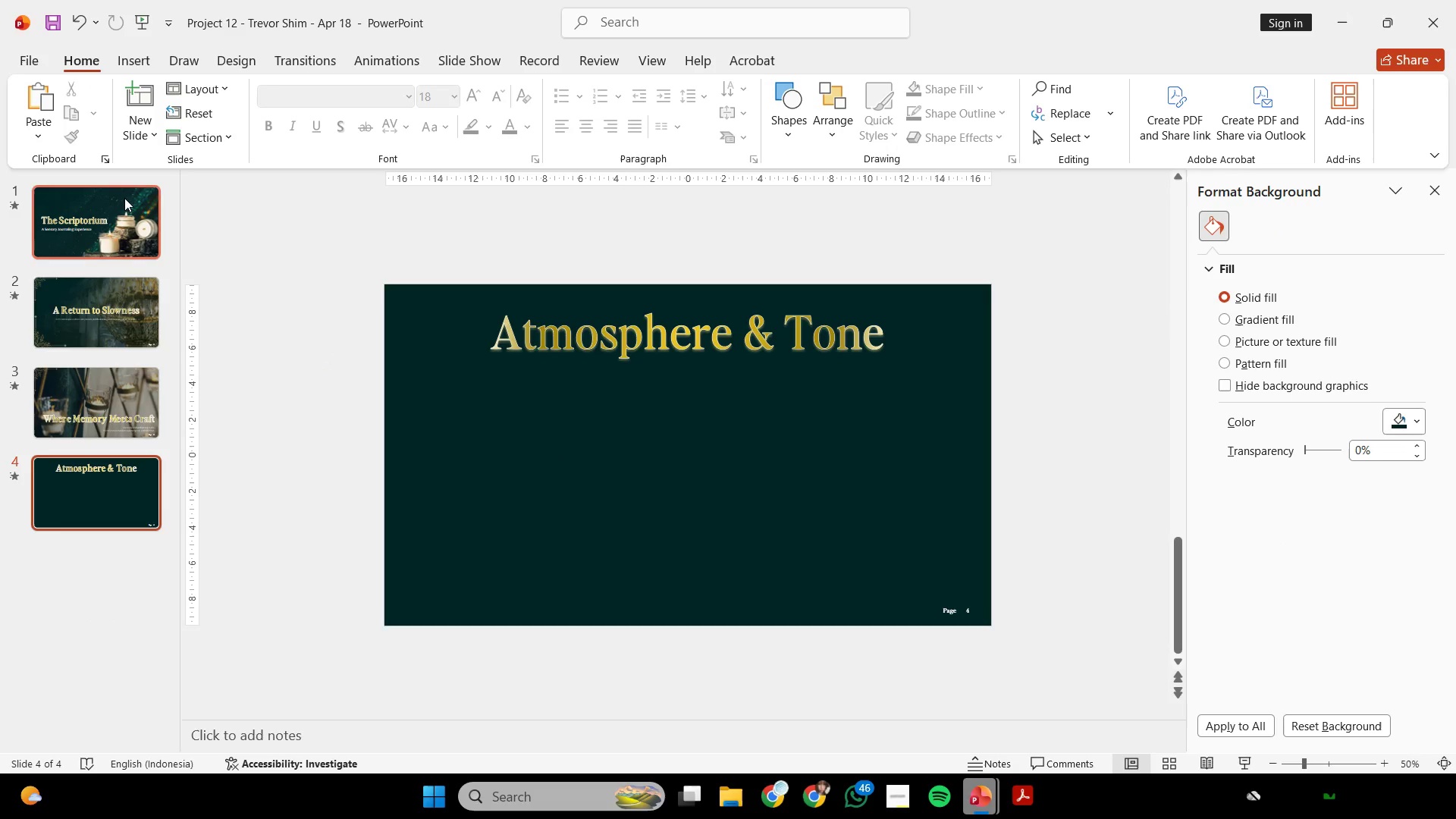 
left_click([187, 121])
 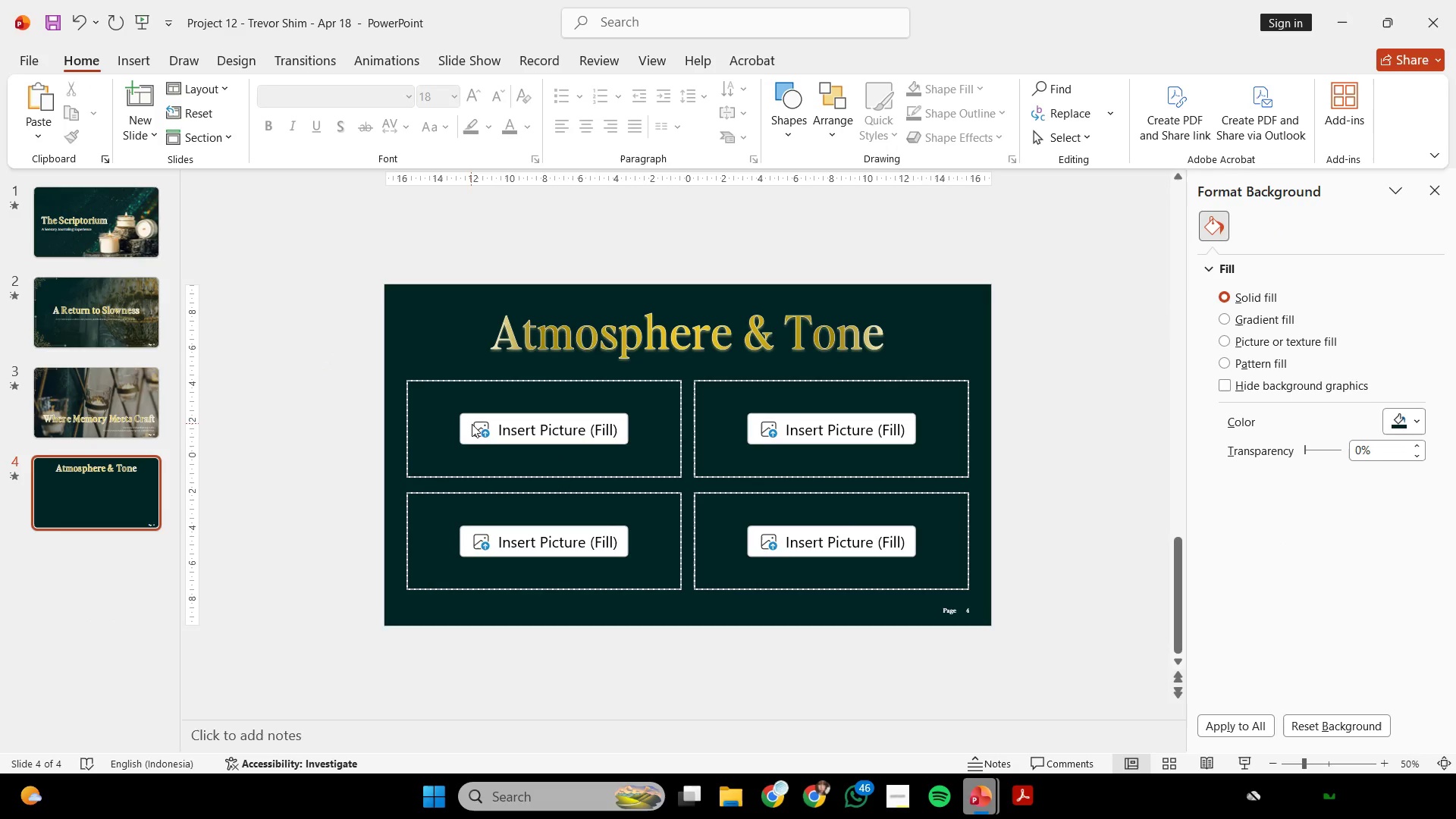 
left_click([488, 434])
 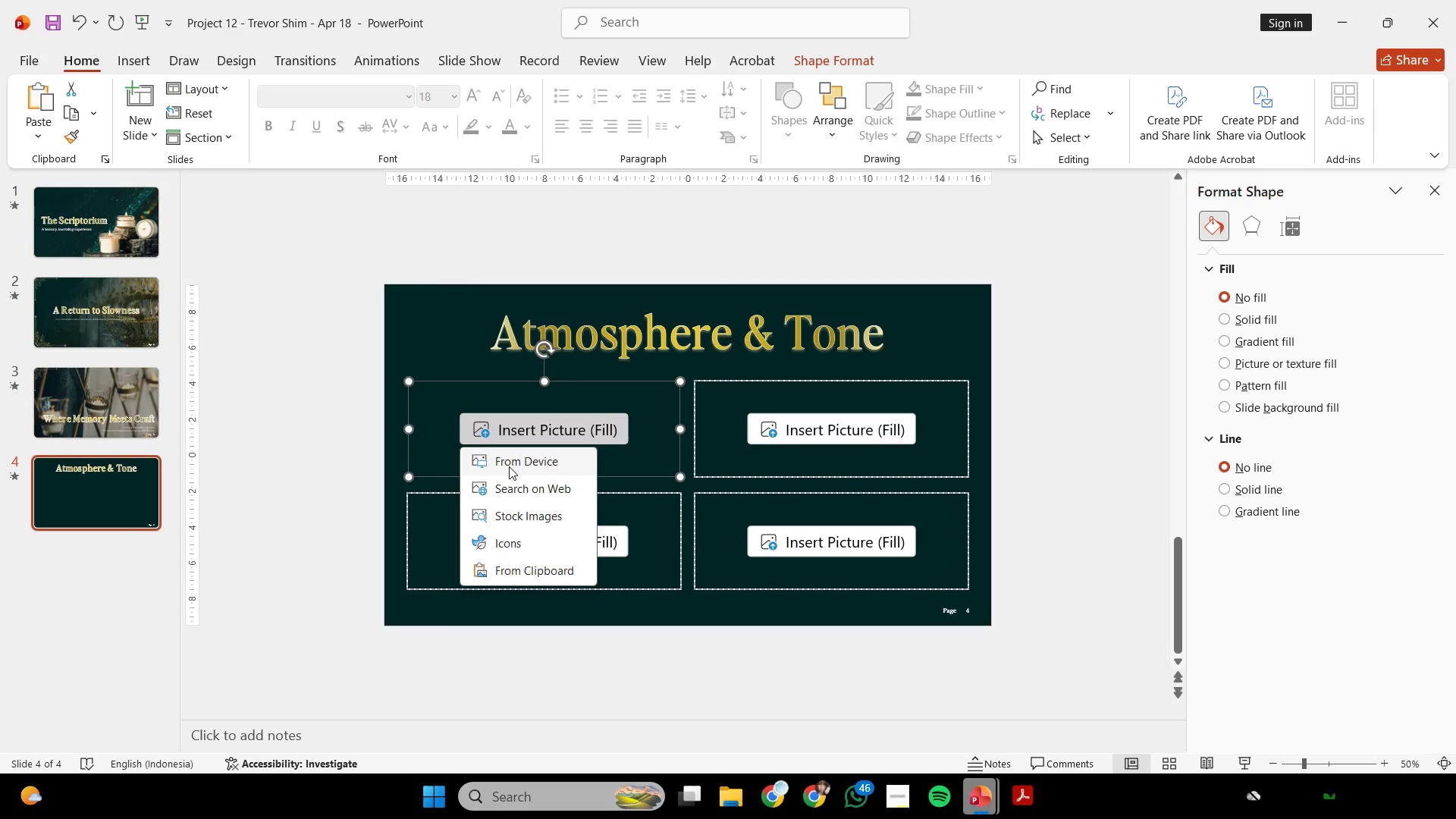 
left_click([509, 466])
 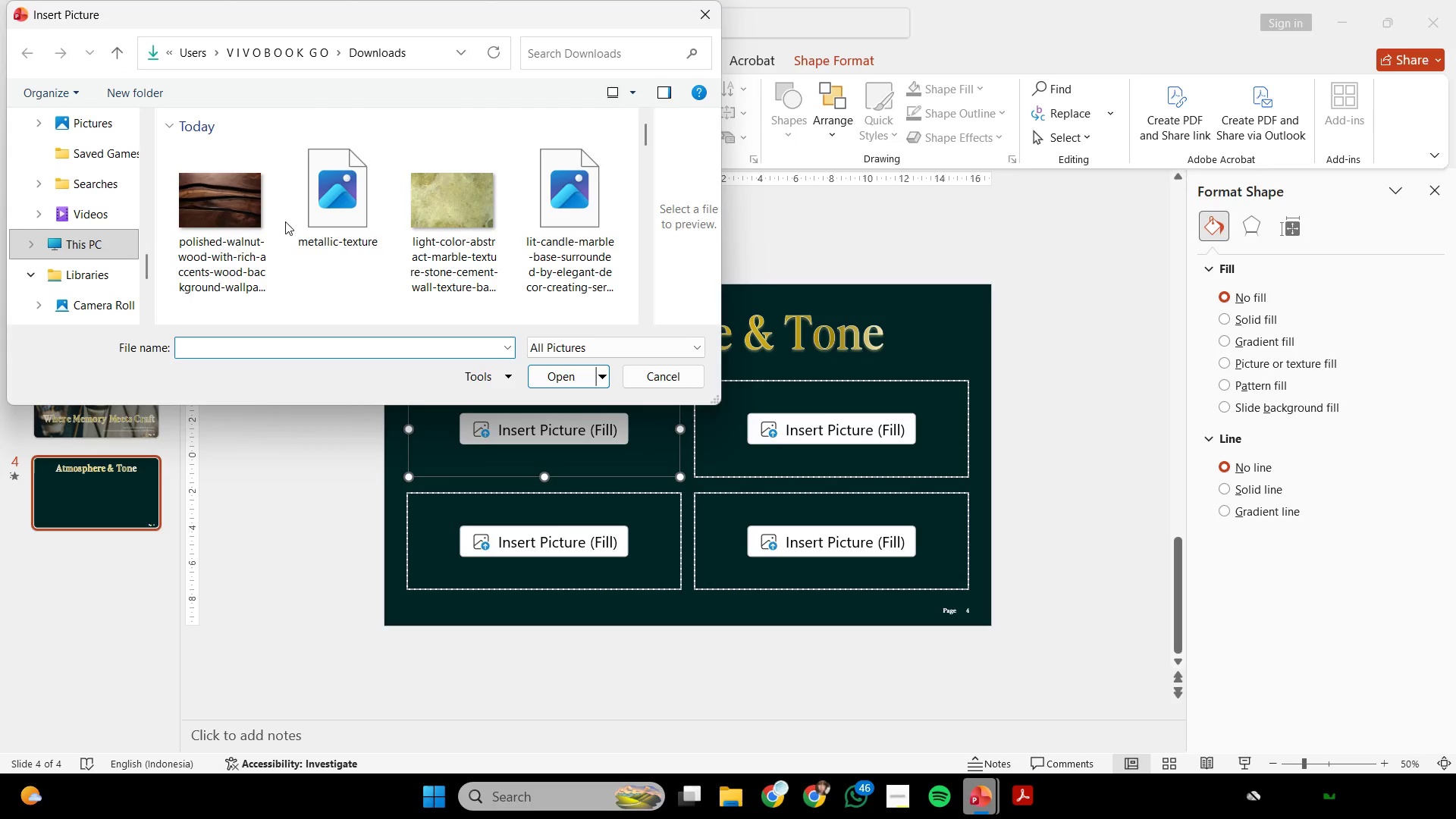 
left_click([585, 224])
 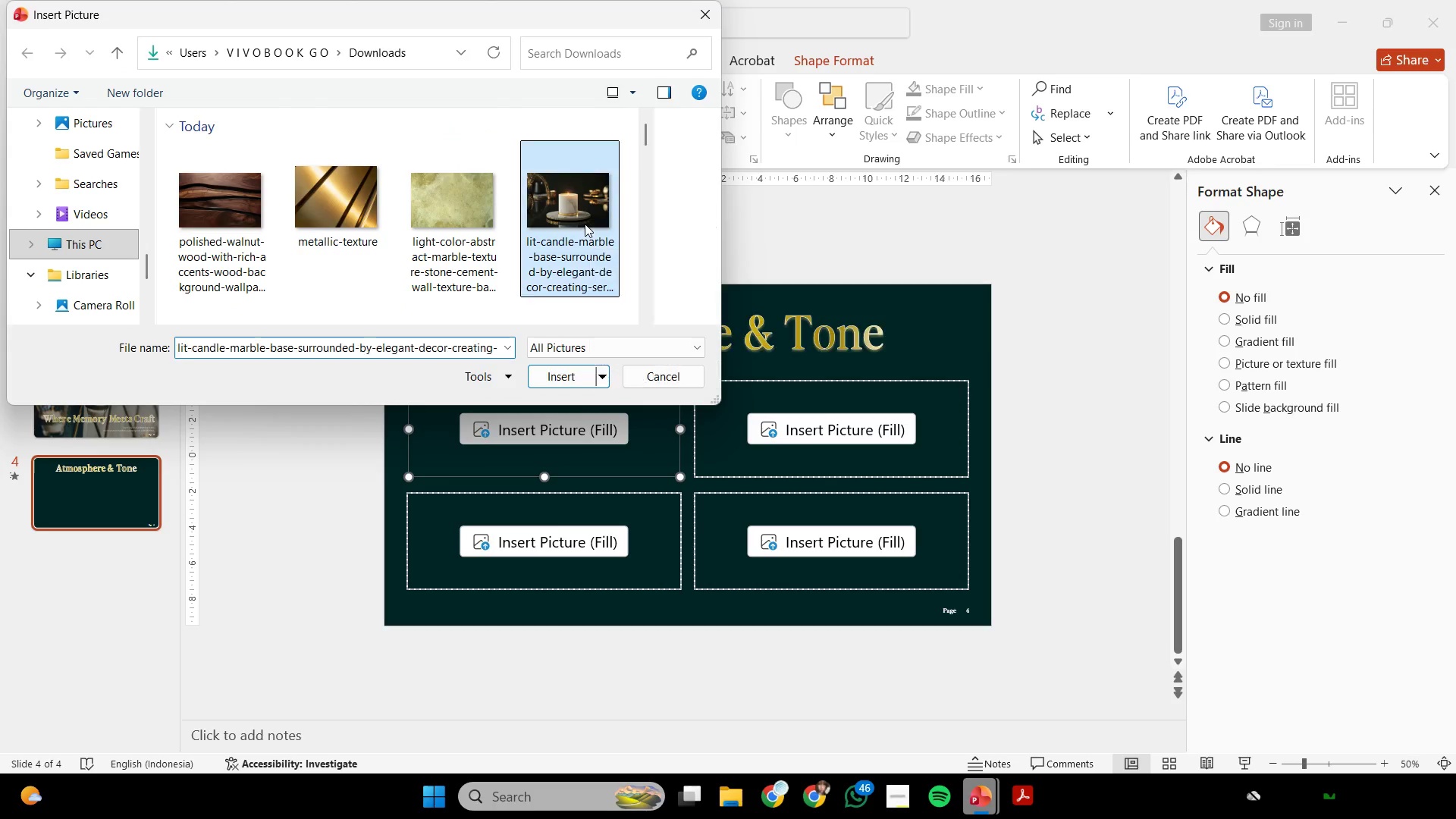 
scroll: coordinate [592, 240], scroll_direction: up, amount: 1.0
 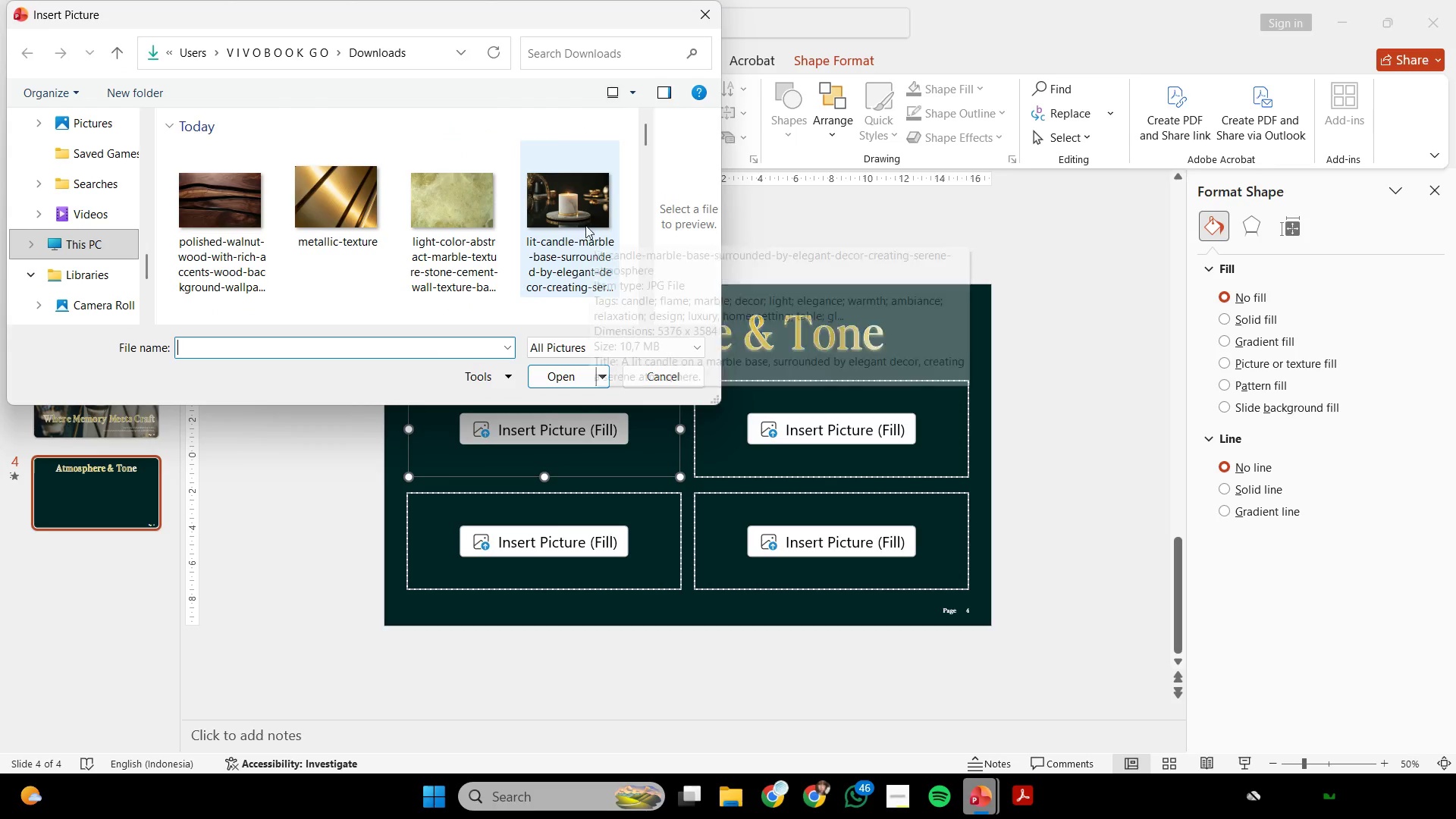 
double_click([585, 224])
 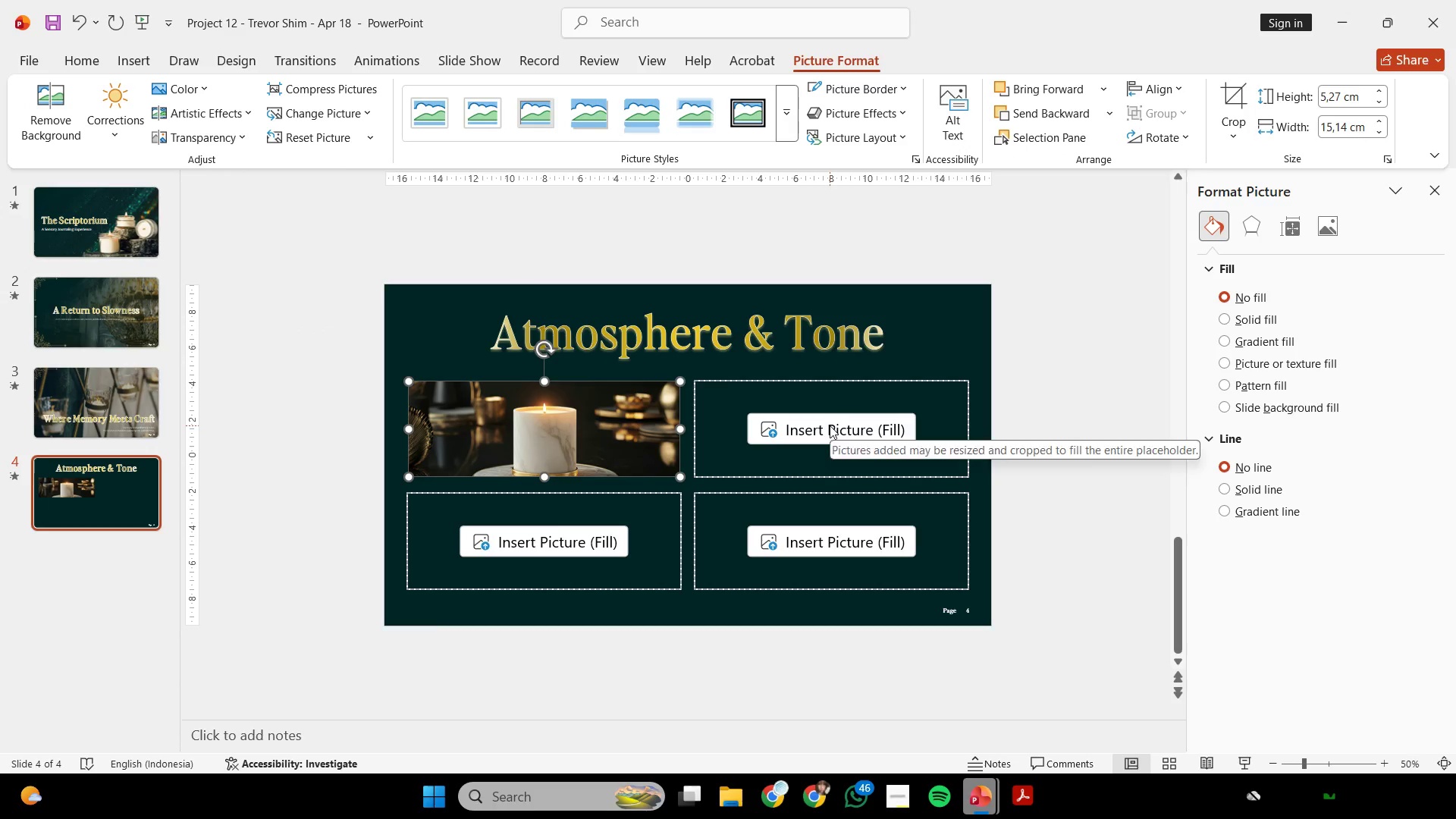 
double_click([542, 416])
 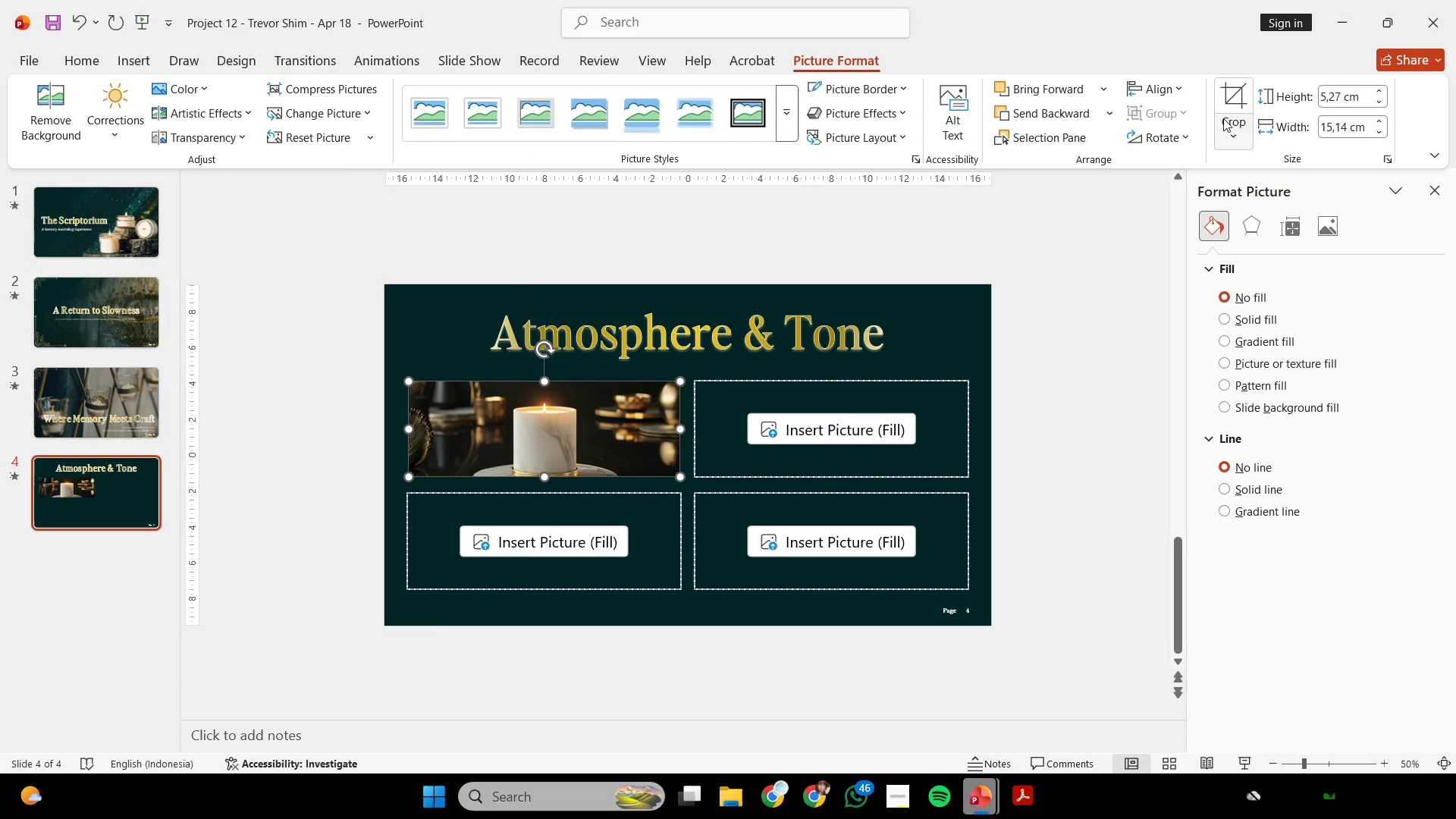 
left_click([1227, 97])
 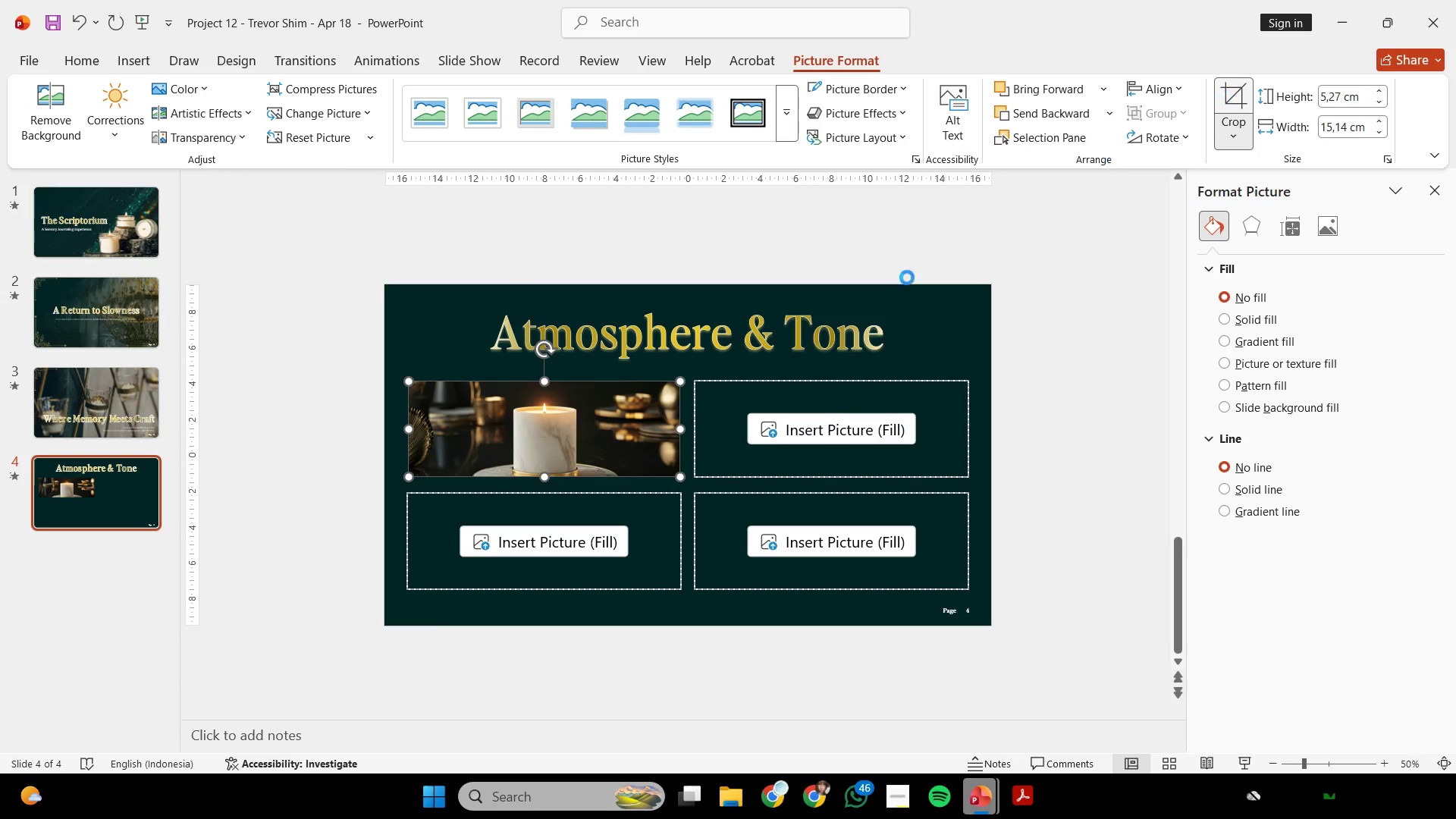 
hold_key(key=ShiftLeft, duration=3.73)
left_click_drag(start_coordinate=[598, 432], to_coordinate=[596, 416])
 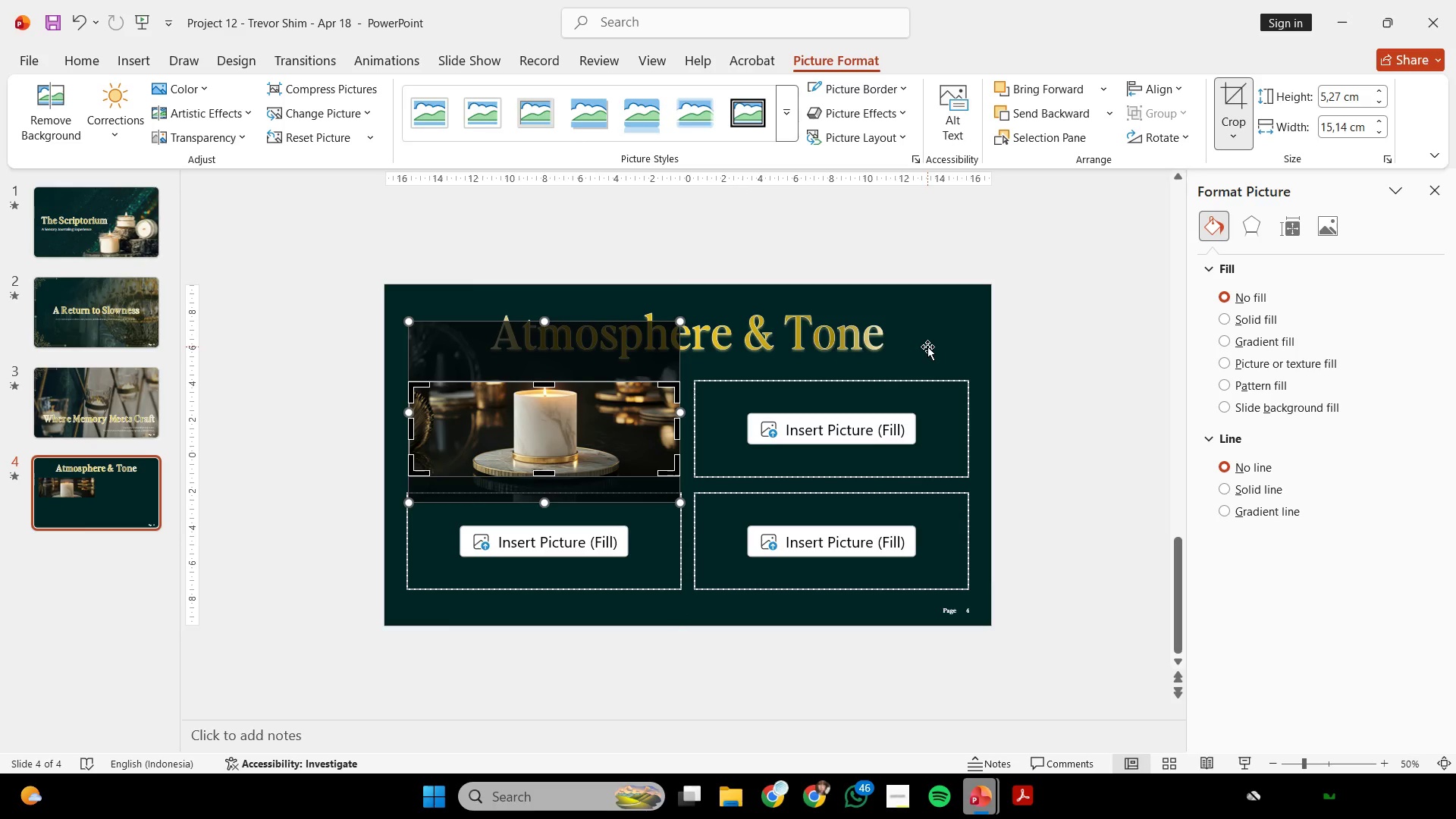 
left_click([927, 347])
 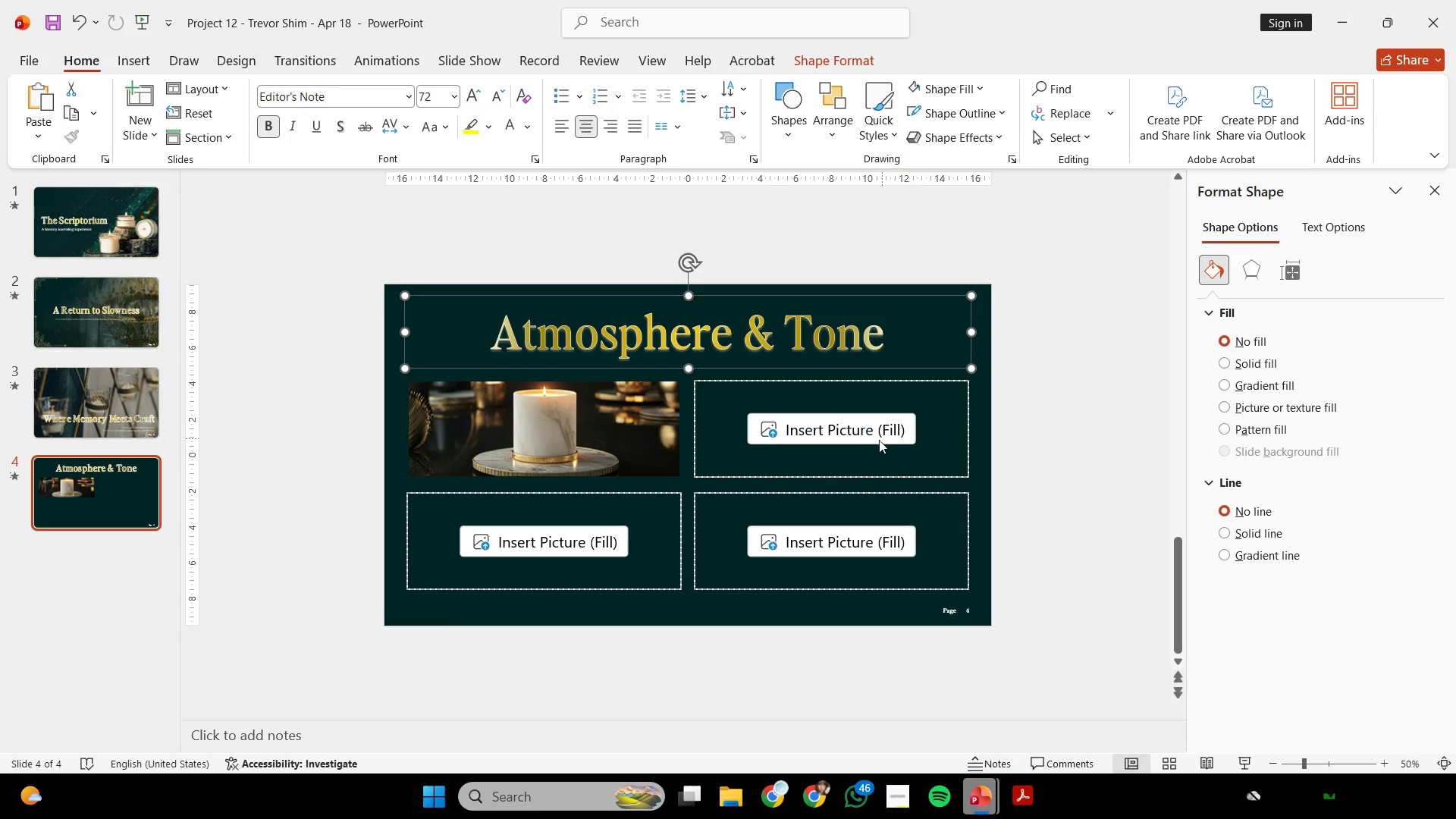 
left_click([859, 434])
 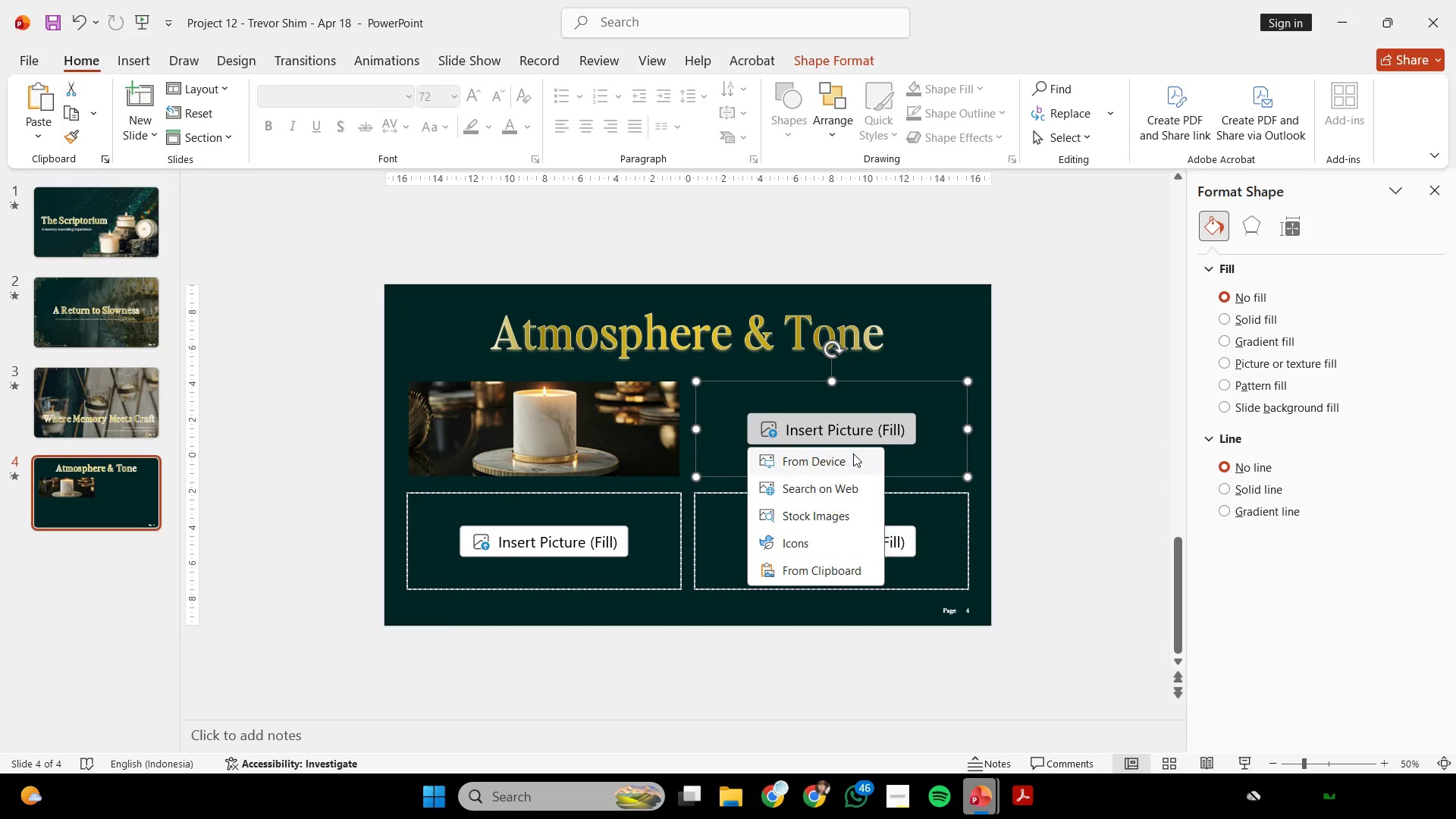 
left_click([851, 460])
 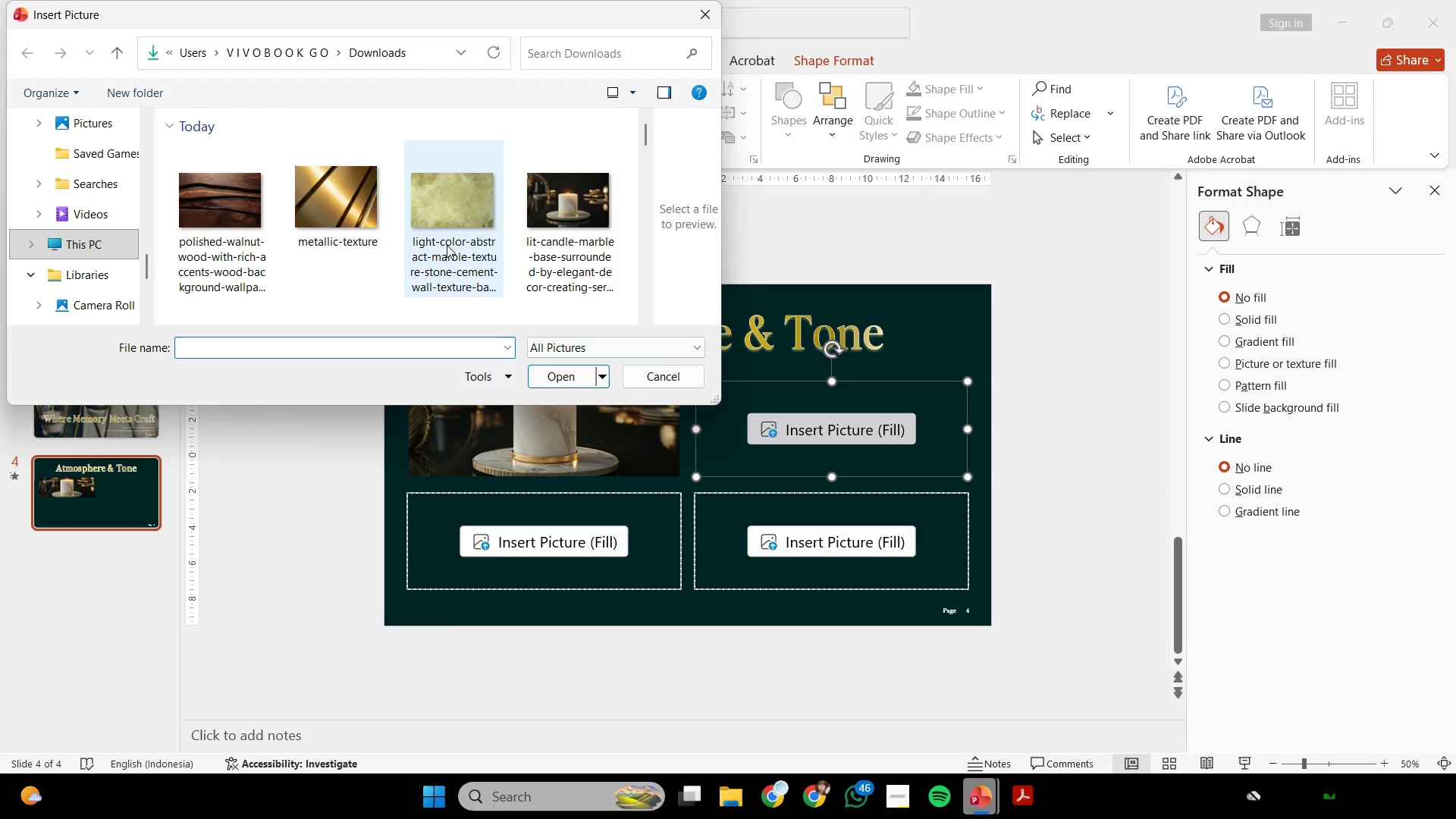 
double_click([445, 243])
 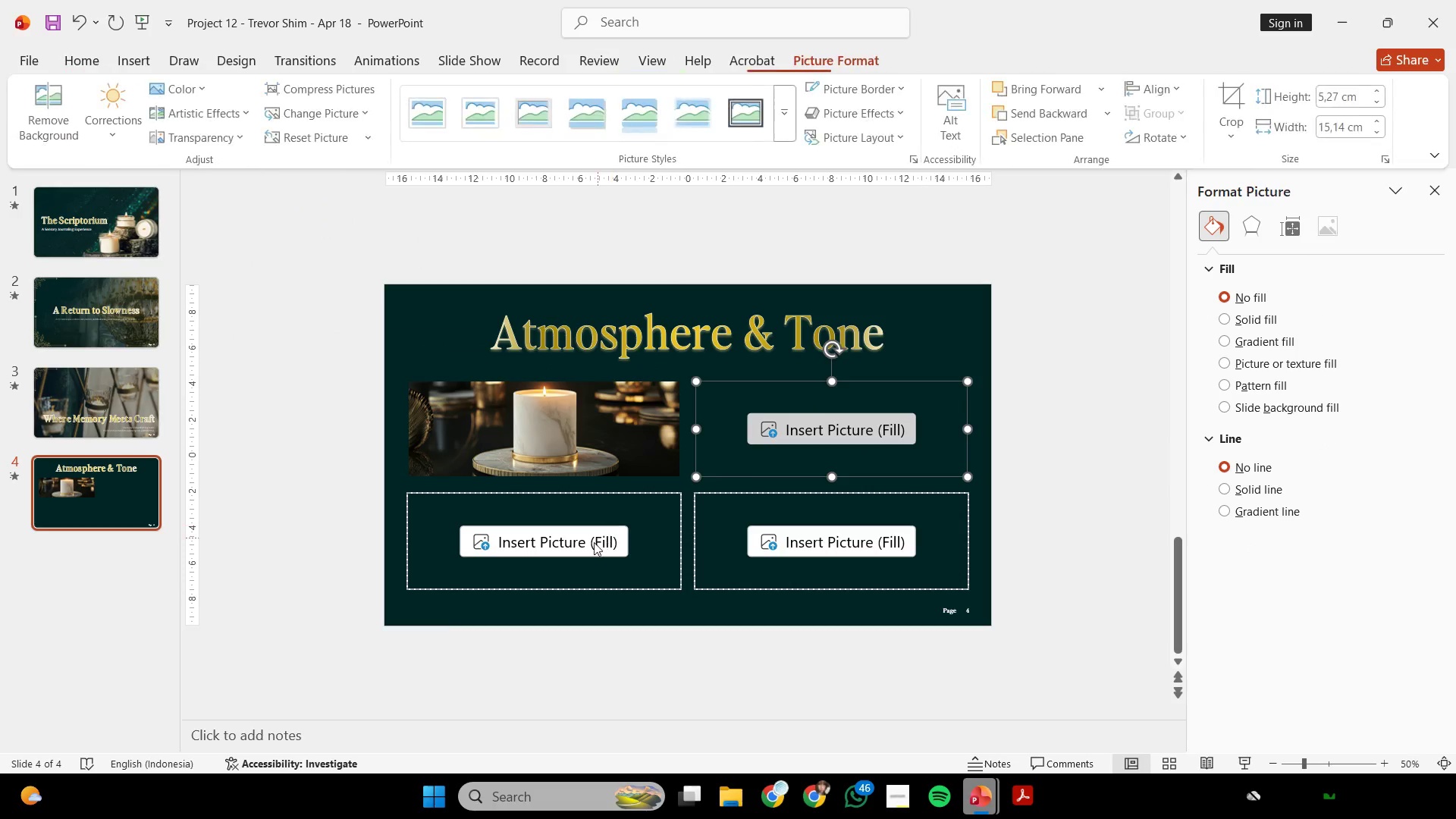 
left_click([590, 550])
 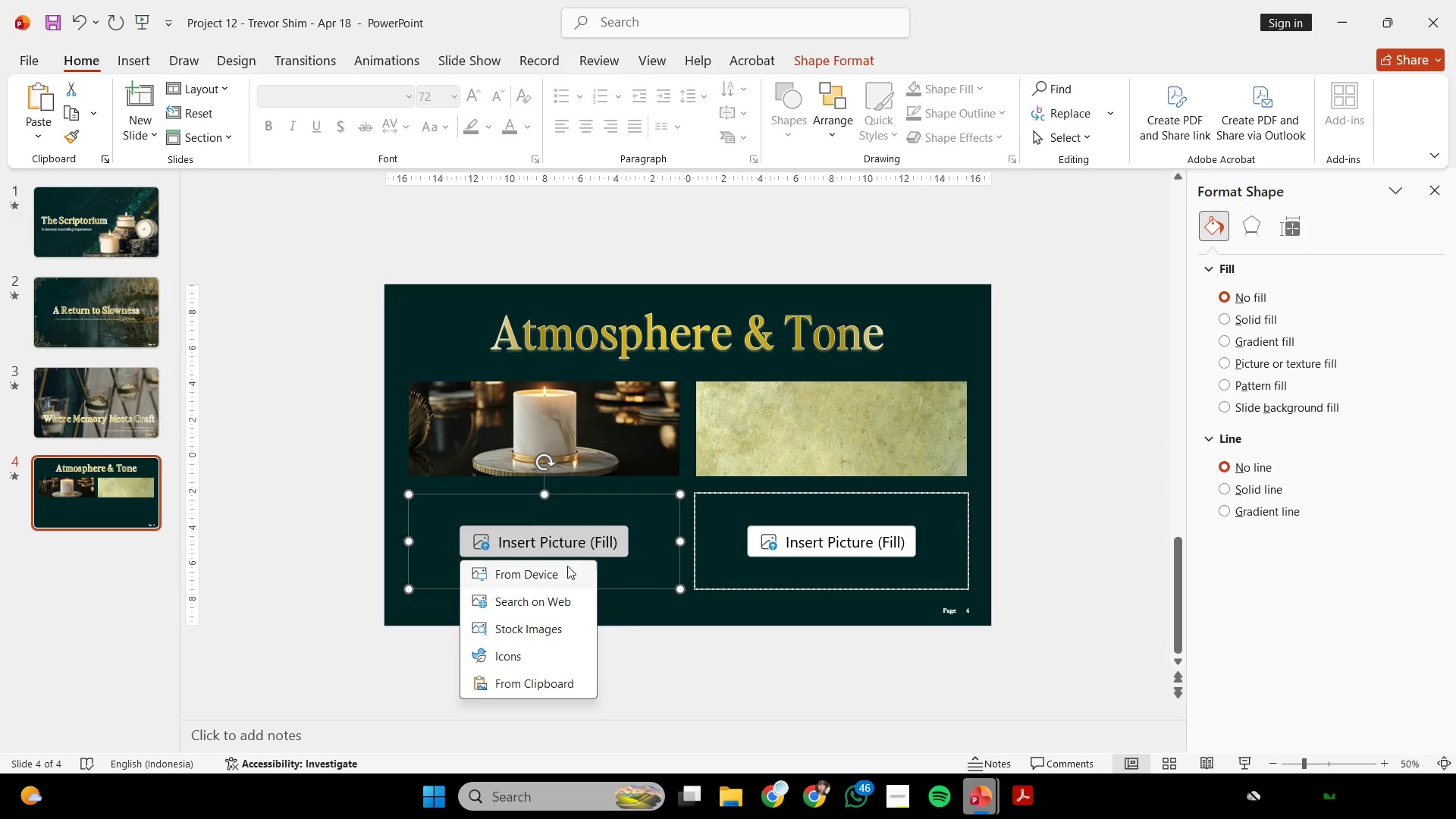 
left_click([568, 575])
 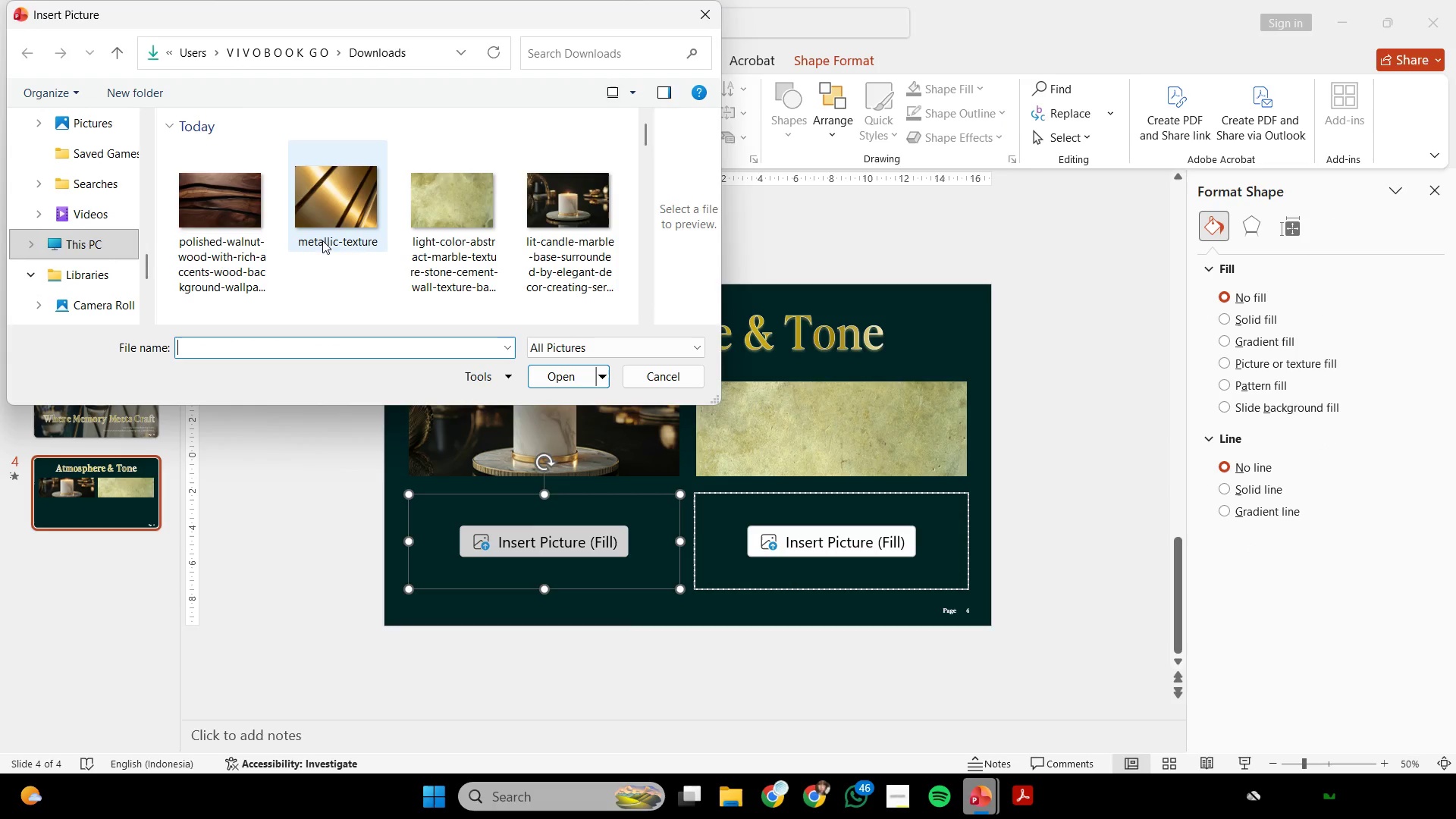 
double_click([356, 239])
 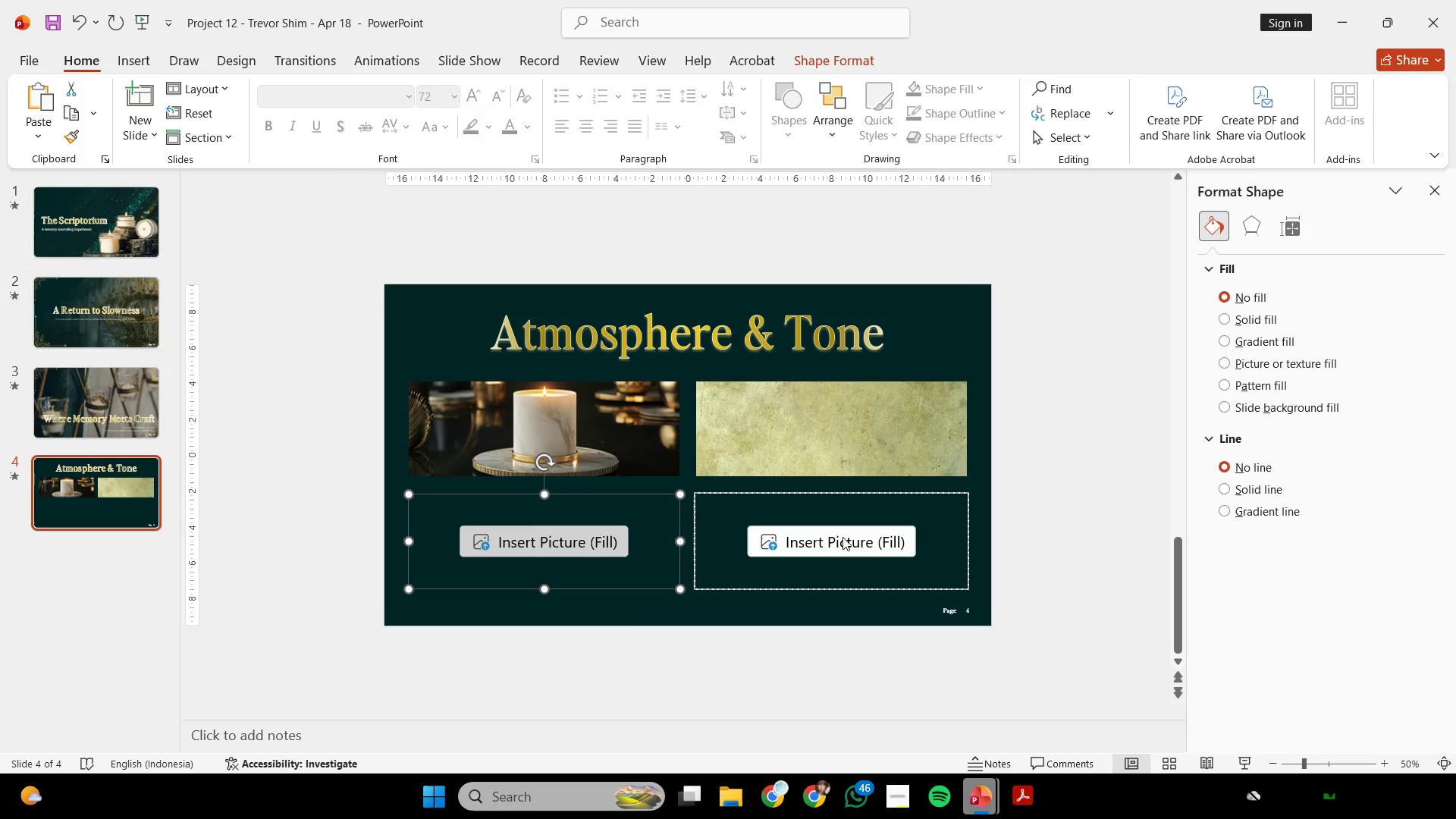 
left_click([843, 537])
 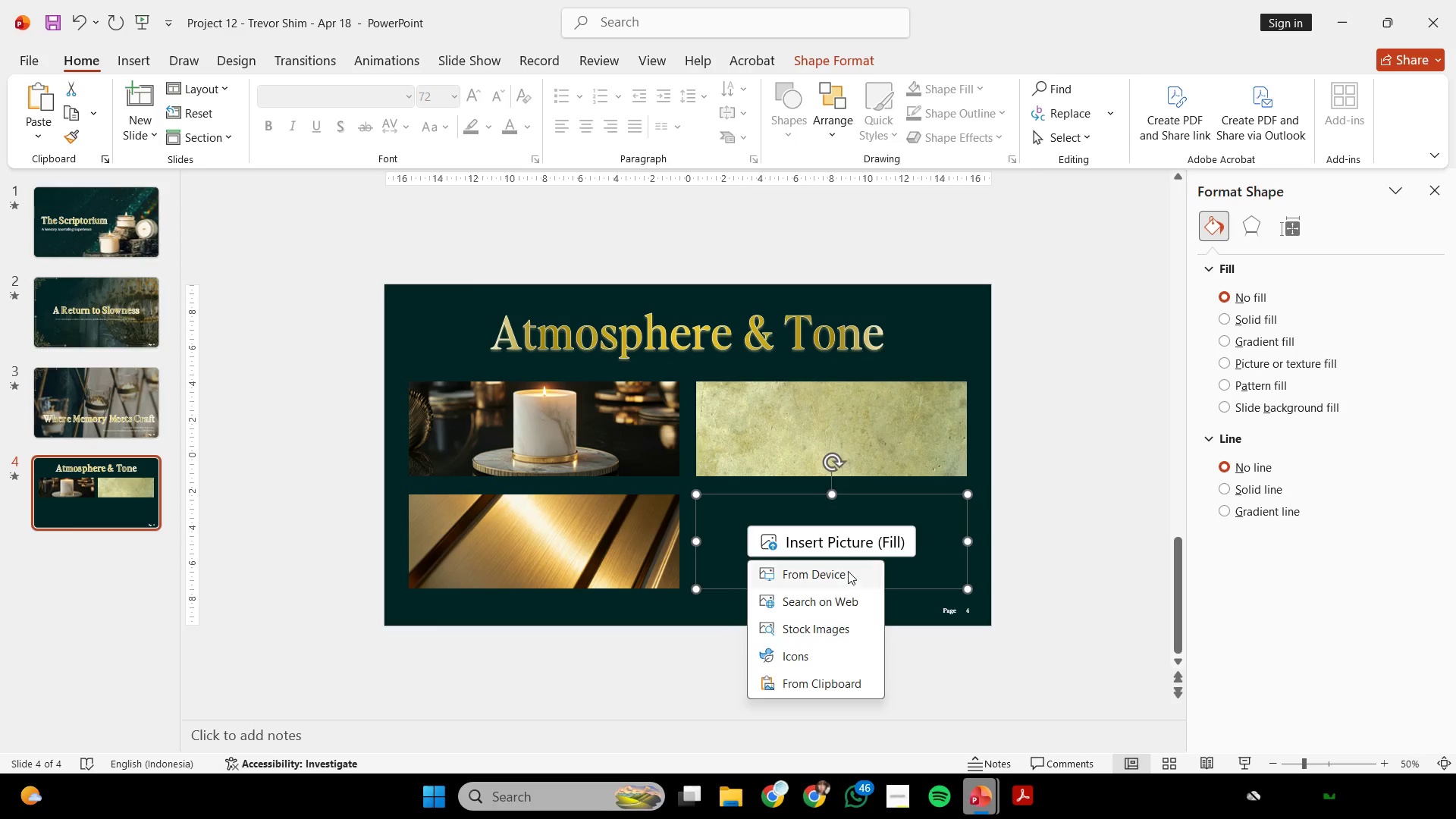 
left_click([843, 578])
 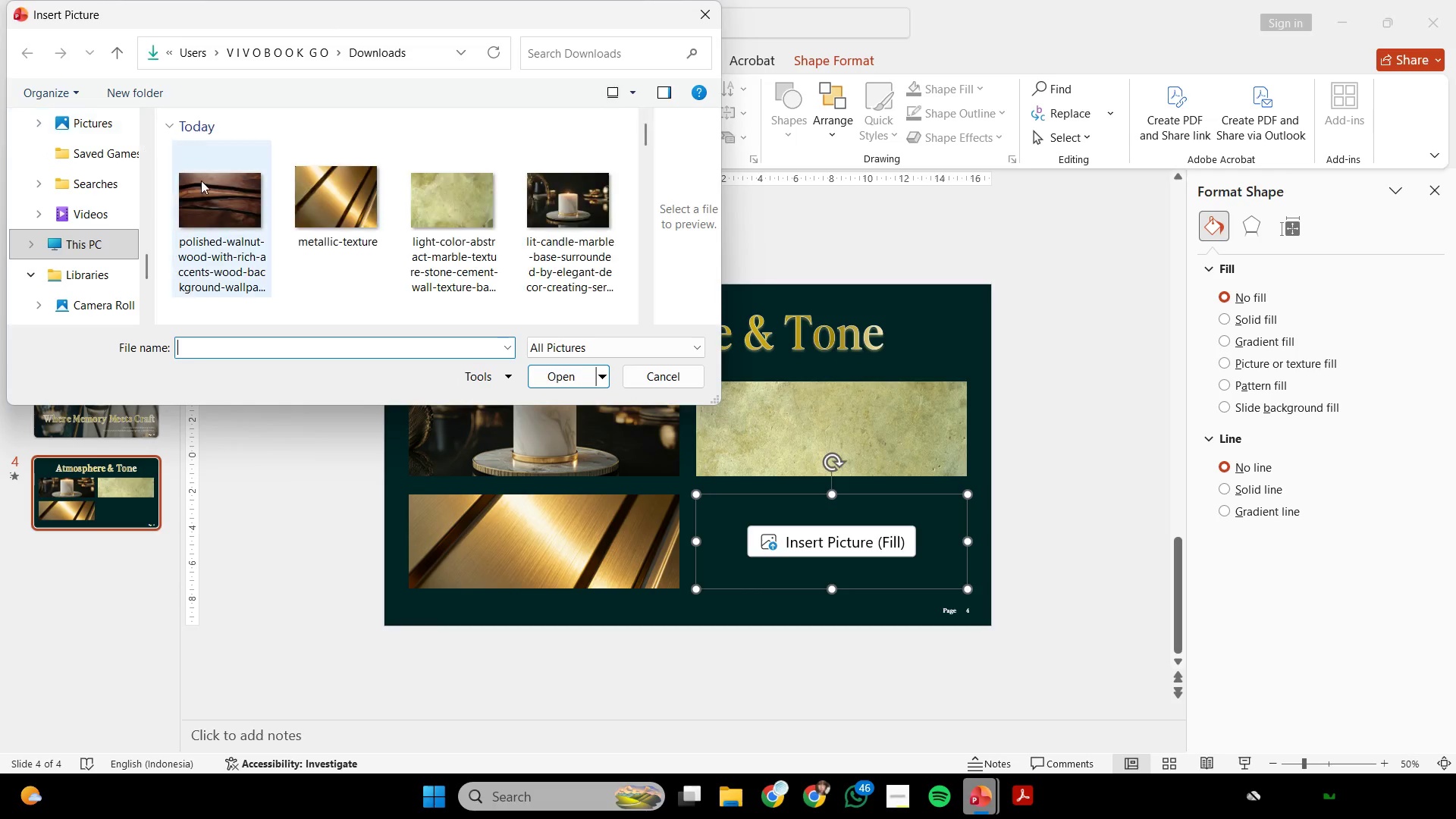 
double_click([215, 190])
 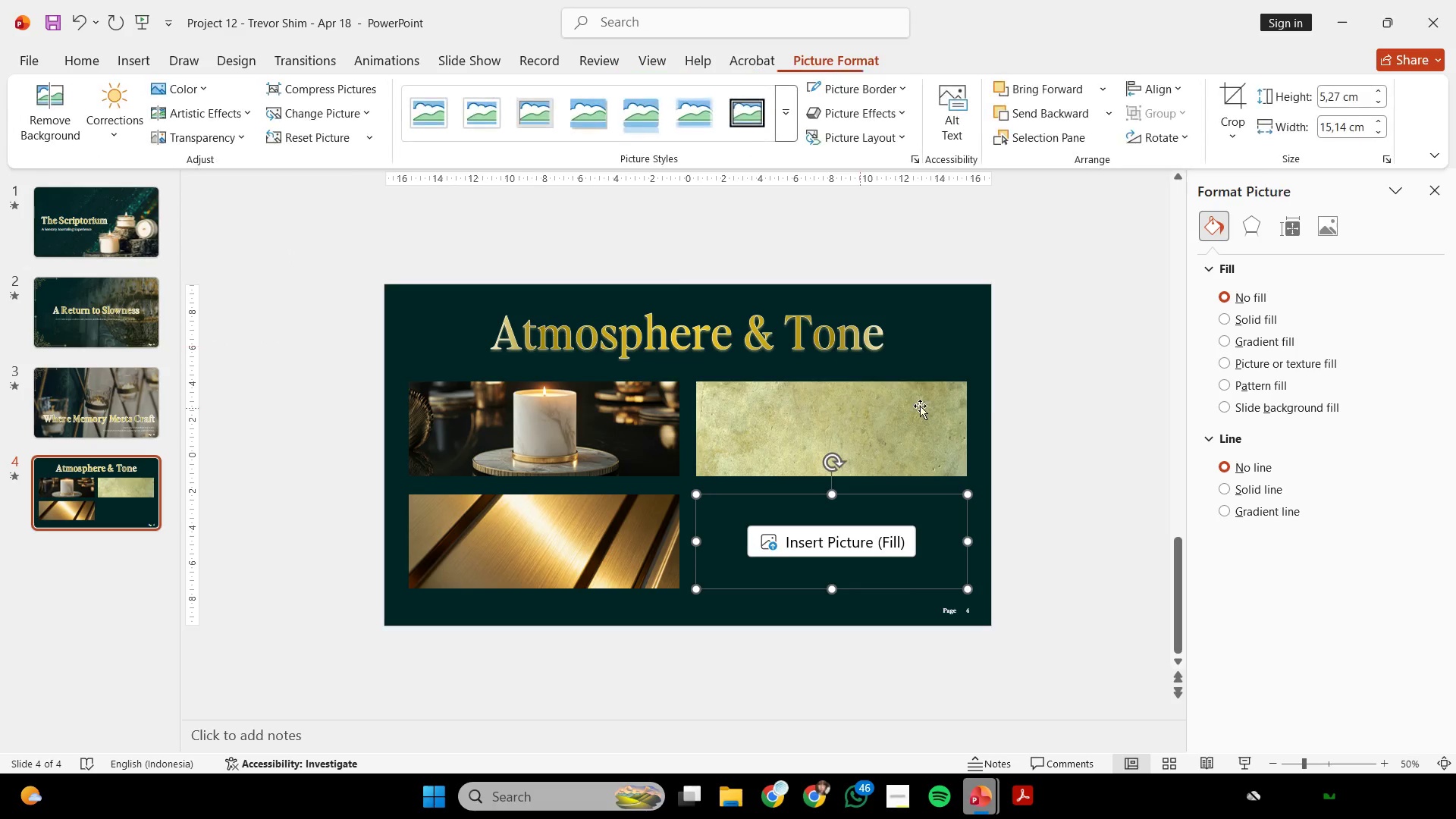 
left_click([1032, 387])
 